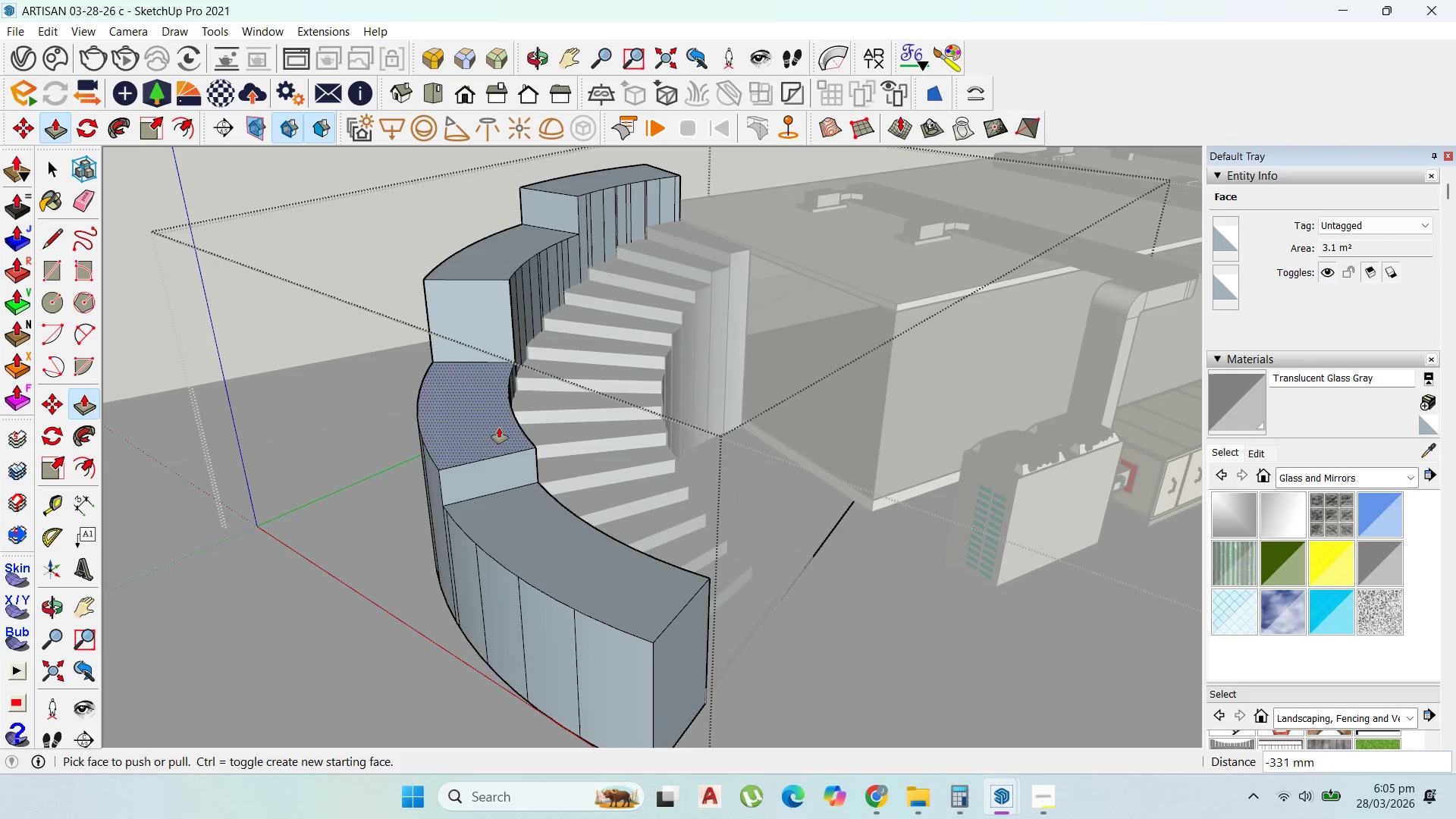 
left_click_drag(start_coordinate=[546, 558], to_coordinate=[544, 541])
 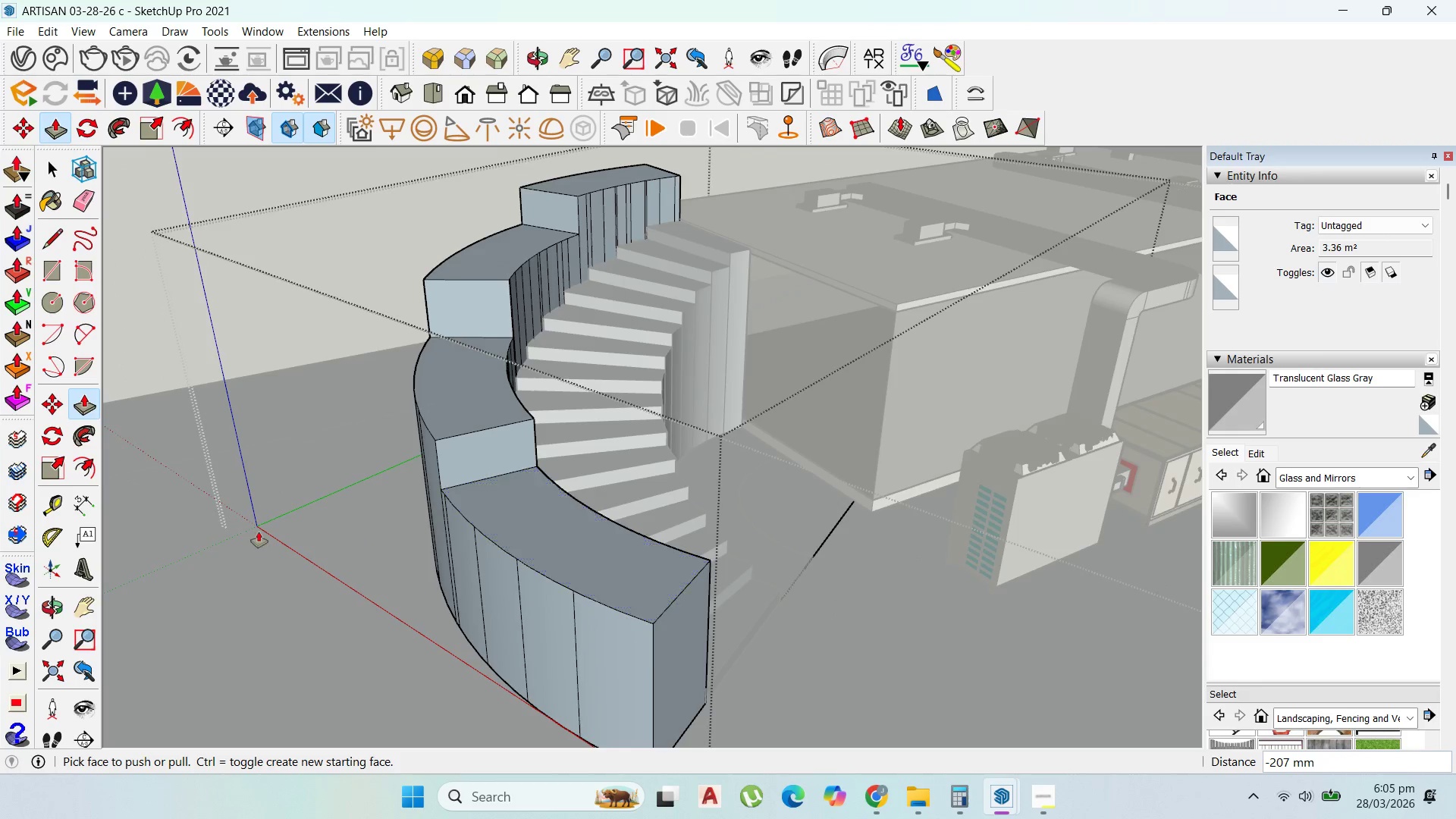 
scroll: coordinate [333, 549], scroll_direction: down, amount: 9.0
 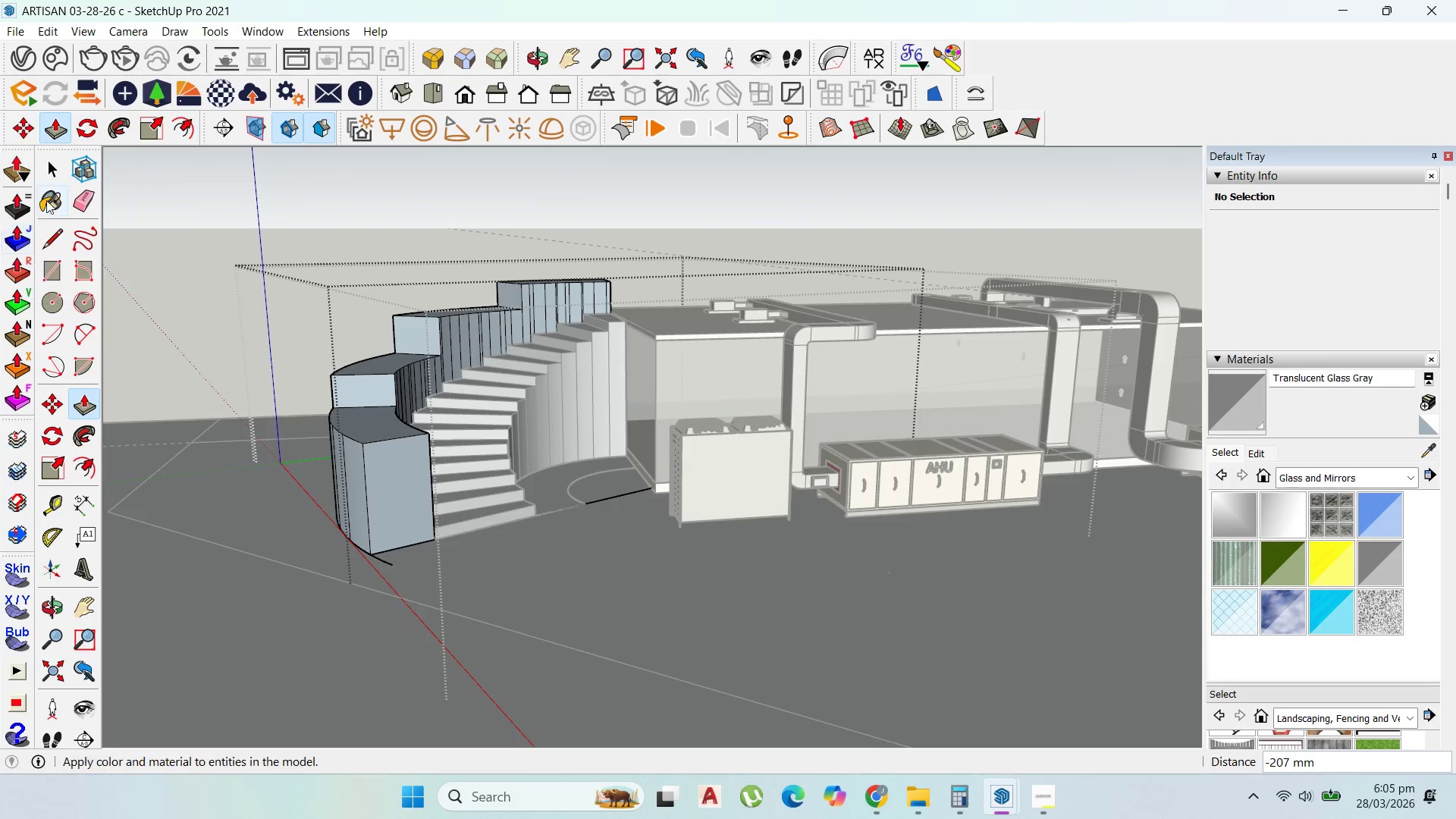 
left_click([55, 169])
 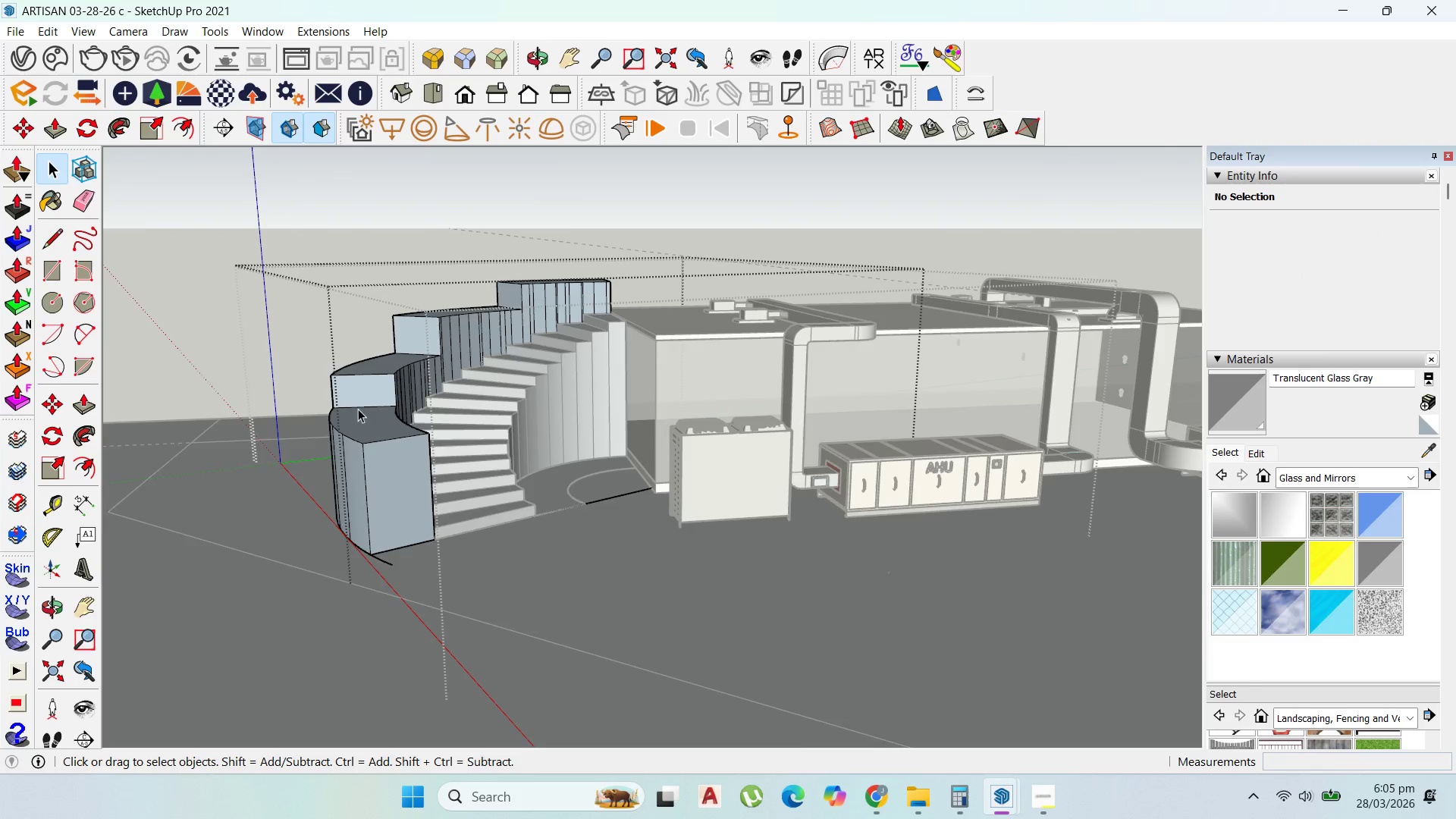 
double_click([391, 422])
 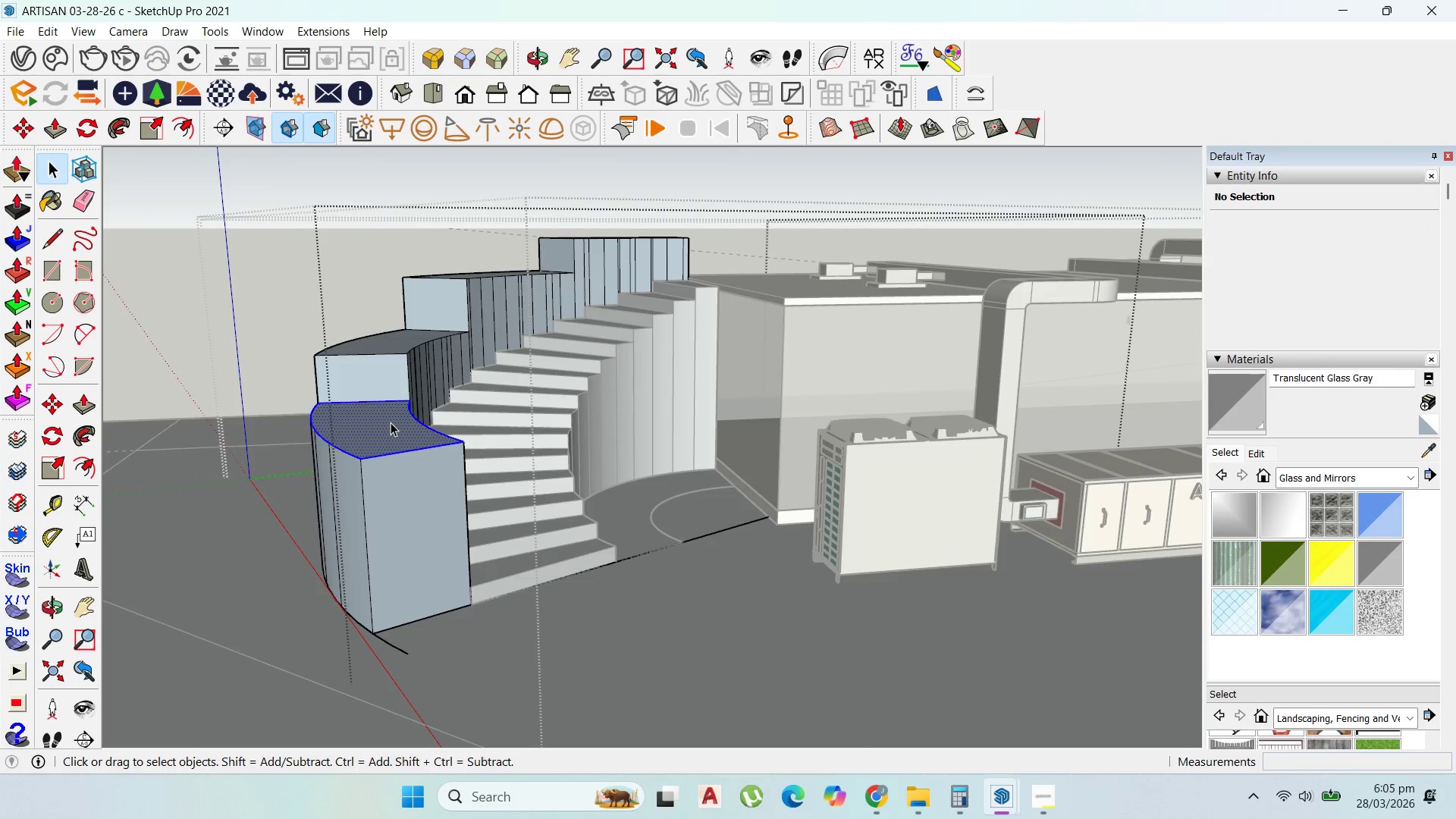 
scroll: coordinate [375, 419], scroll_direction: up, amount: 4.0
 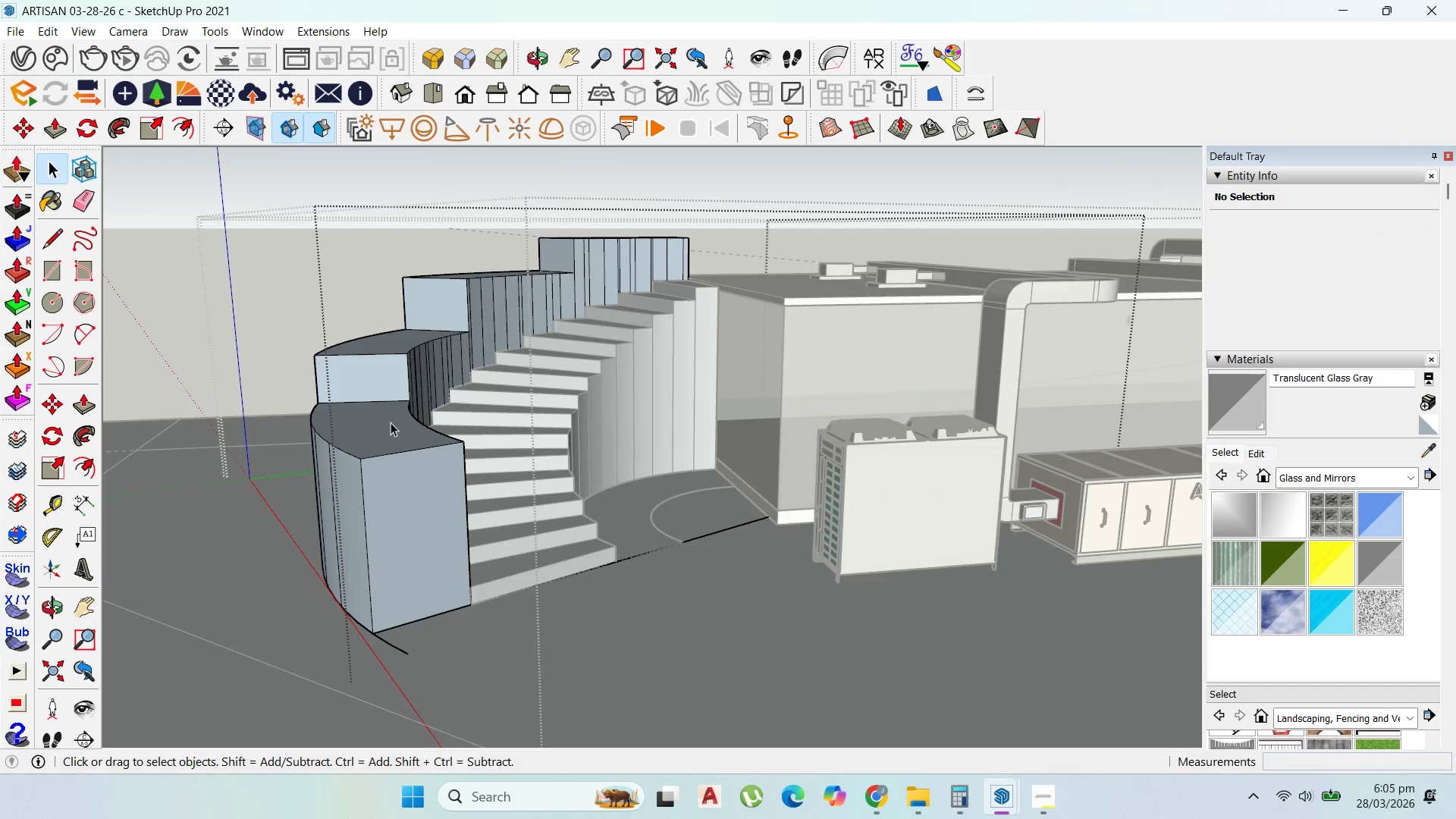 
triple_click([391, 422])
 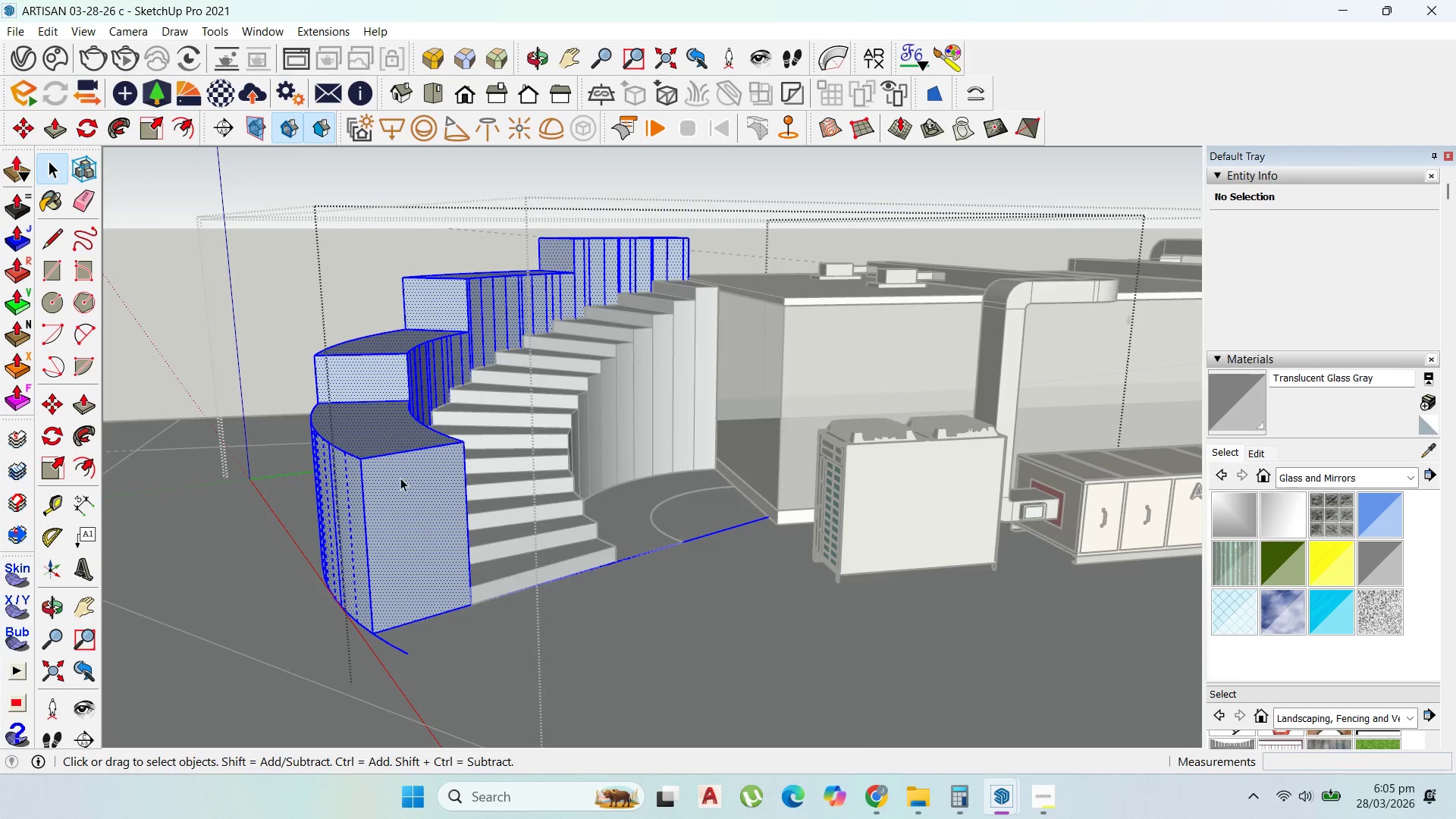 
scroll: coordinate [401, 479], scroll_direction: up, amount: 3.0
 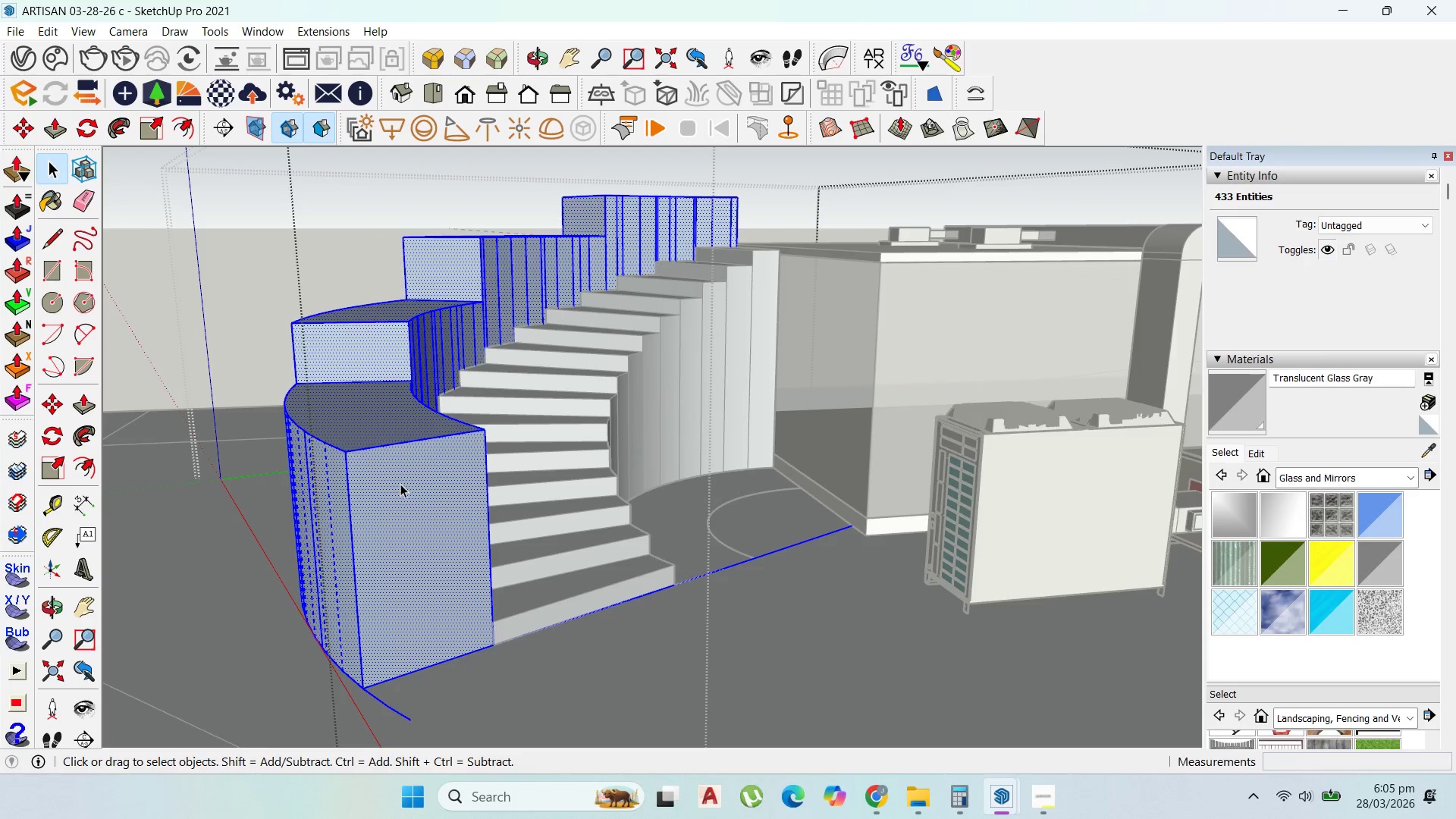 
key(P)
 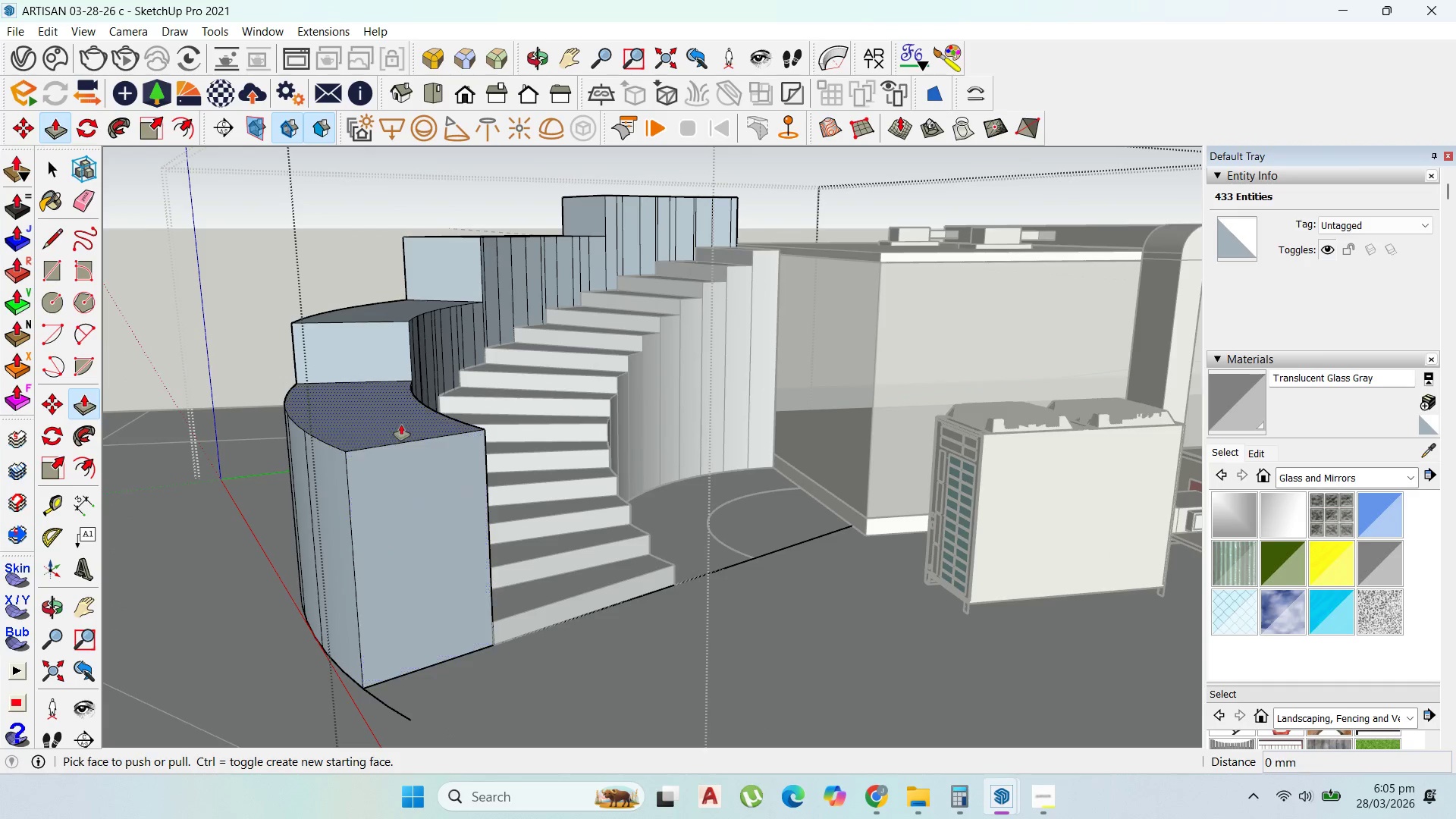 
left_click_drag(start_coordinate=[403, 423], to_coordinate=[406, 491])
 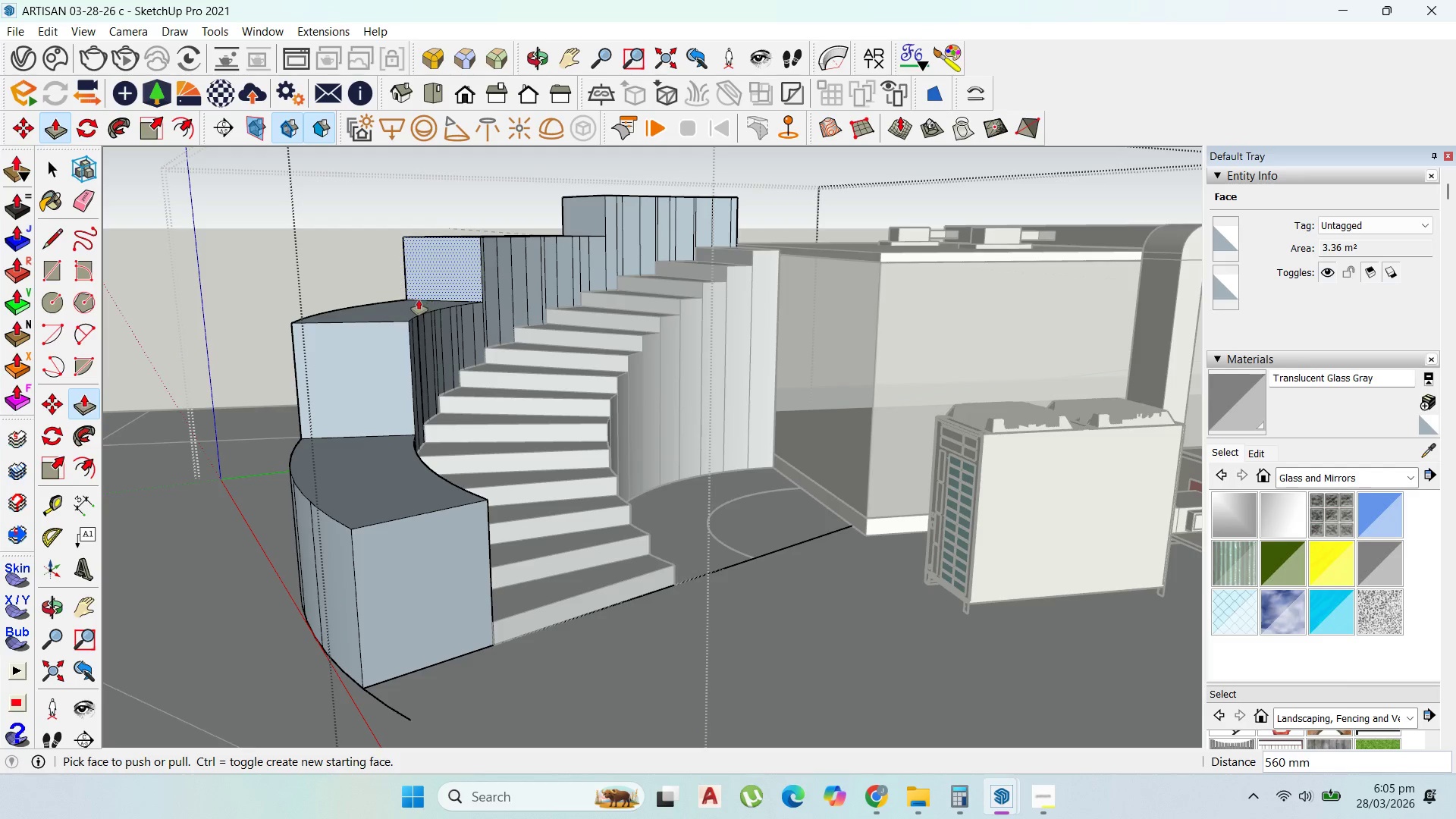 
left_click_drag(start_coordinate=[418, 303], to_coordinate=[425, 356])
 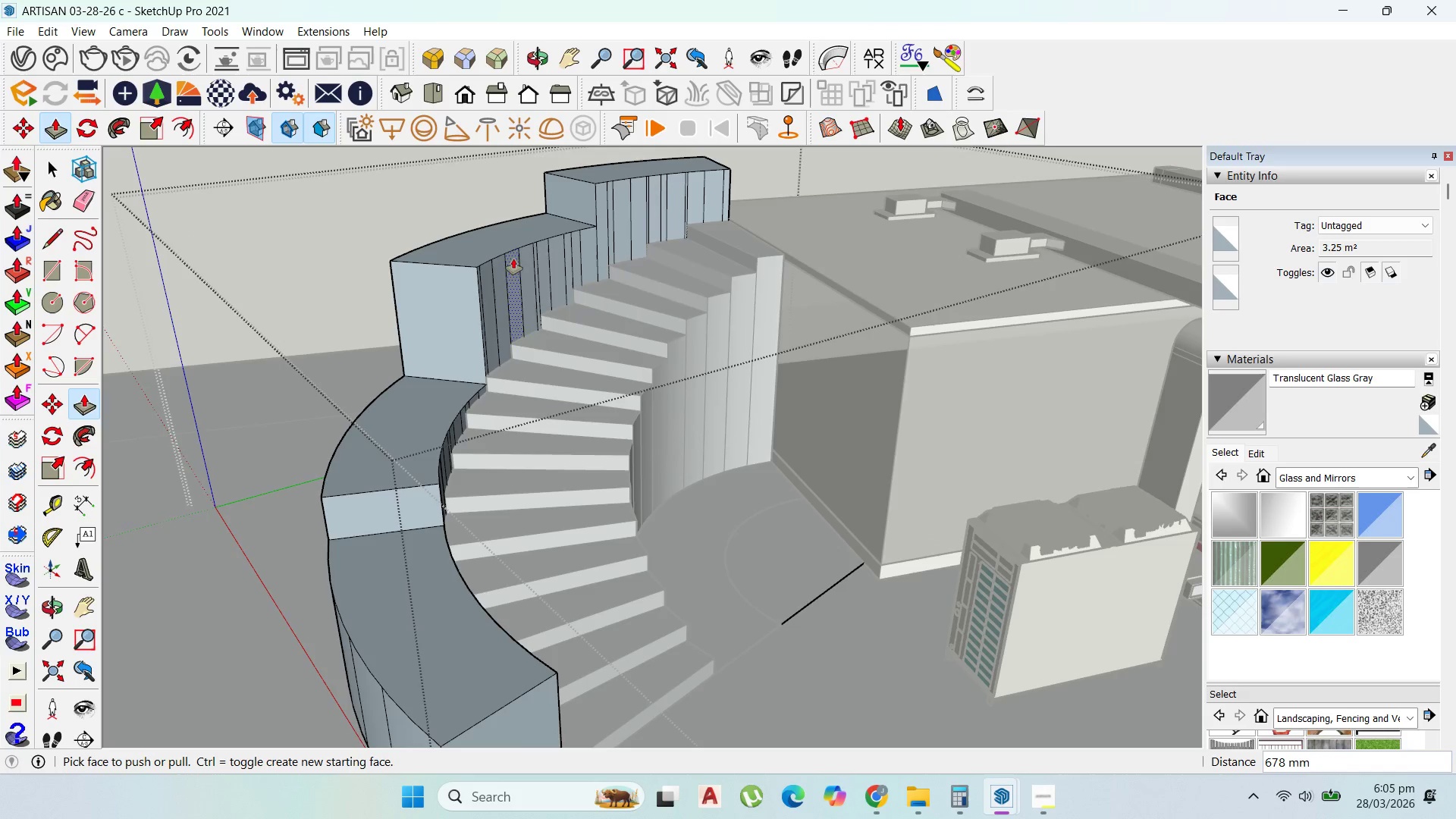 
left_click_drag(start_coordinate=[490, 233], to_coordinate=[492, 278])
 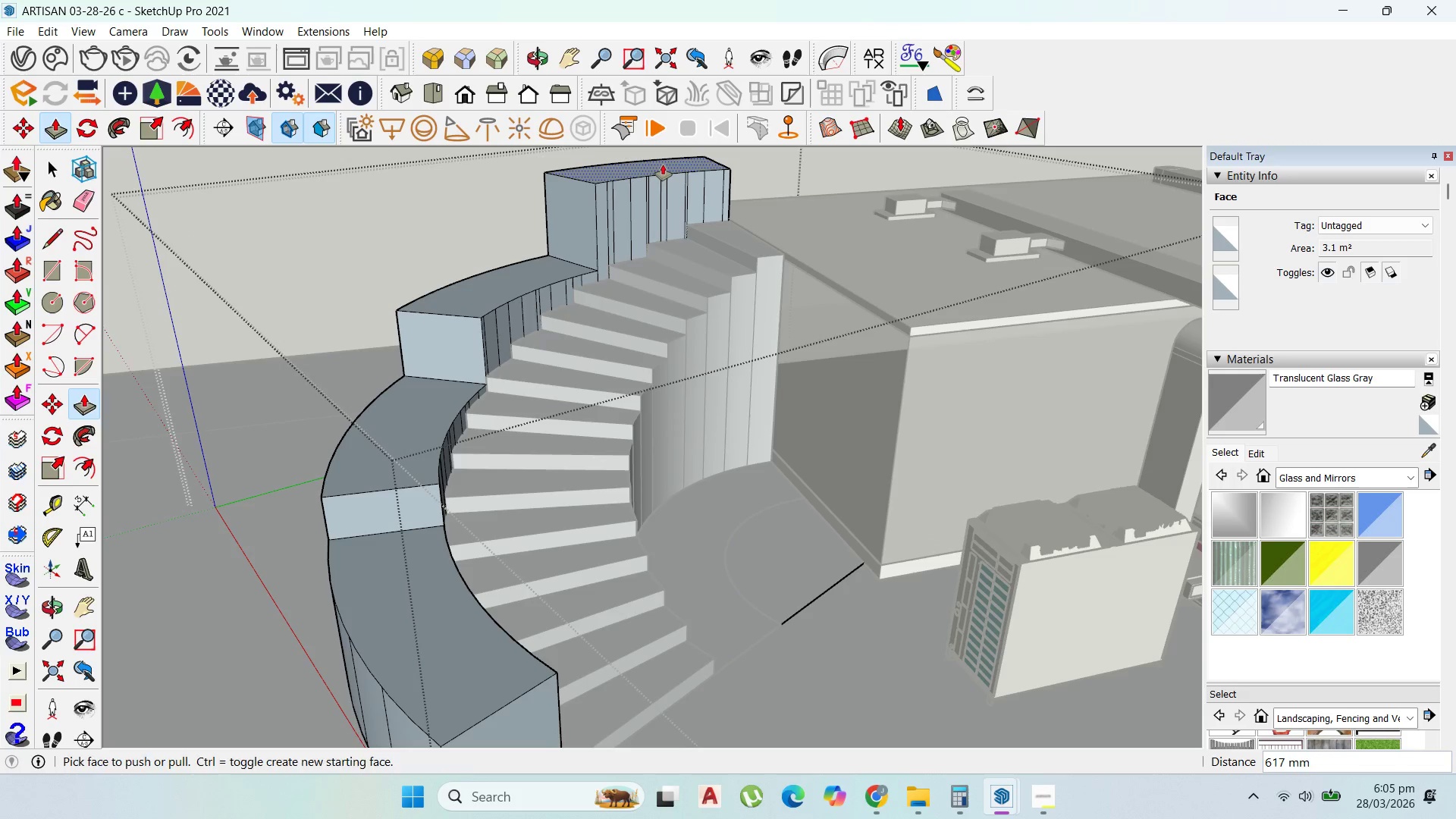 
left_click_drag(start_coordinate=[663, 165], to_coordinate=[663, 217])
 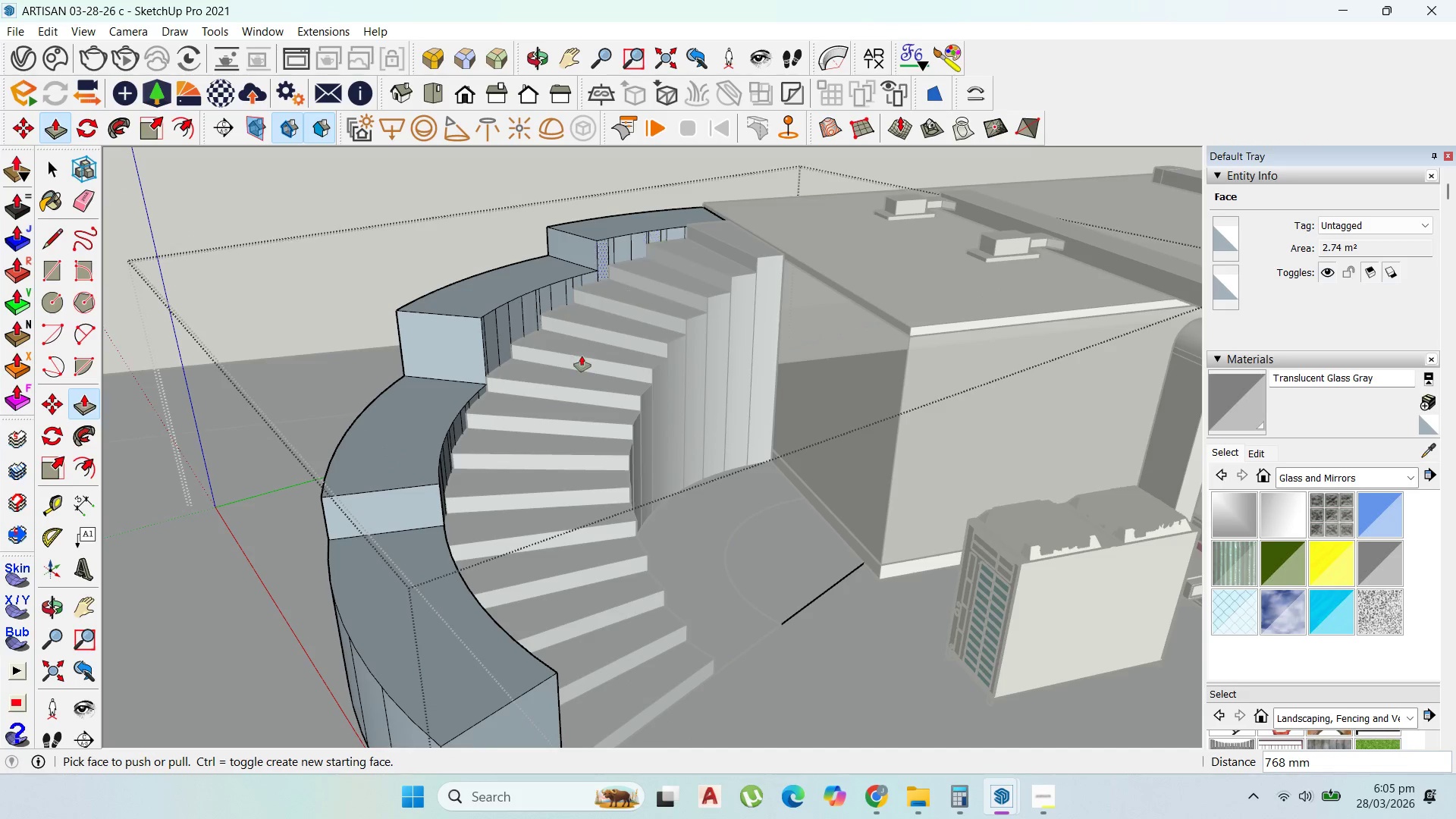 
scroll: coordinate [616, 419], scroll_direction: down, amount: 6.0
 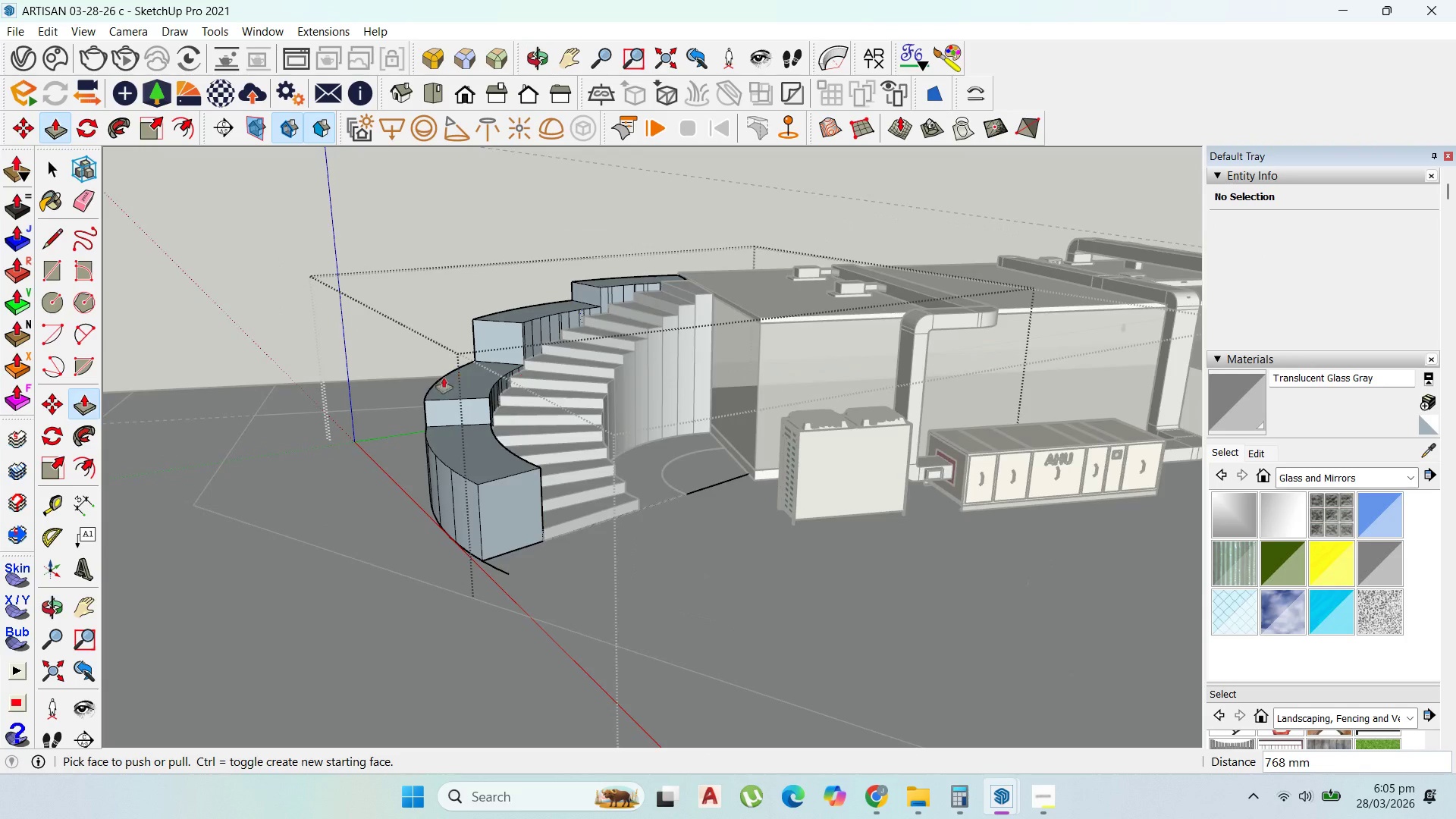 
left_click_drag(start_coordinate=[466, 395], to_coordinate=[468, 378])
 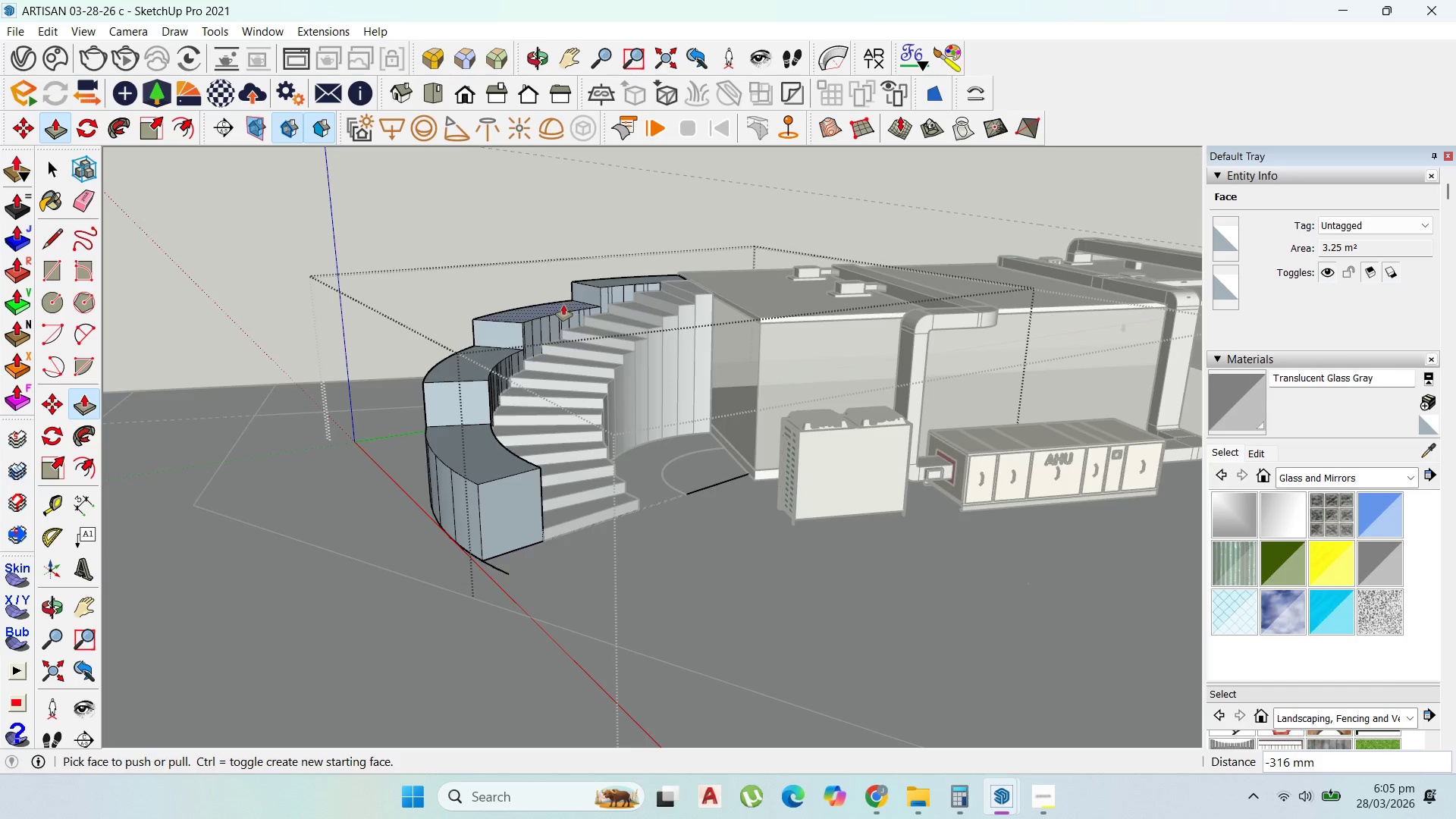 
left_click_drag(start_coordinate=[563, 307], to_coordinate=[567, 300])
 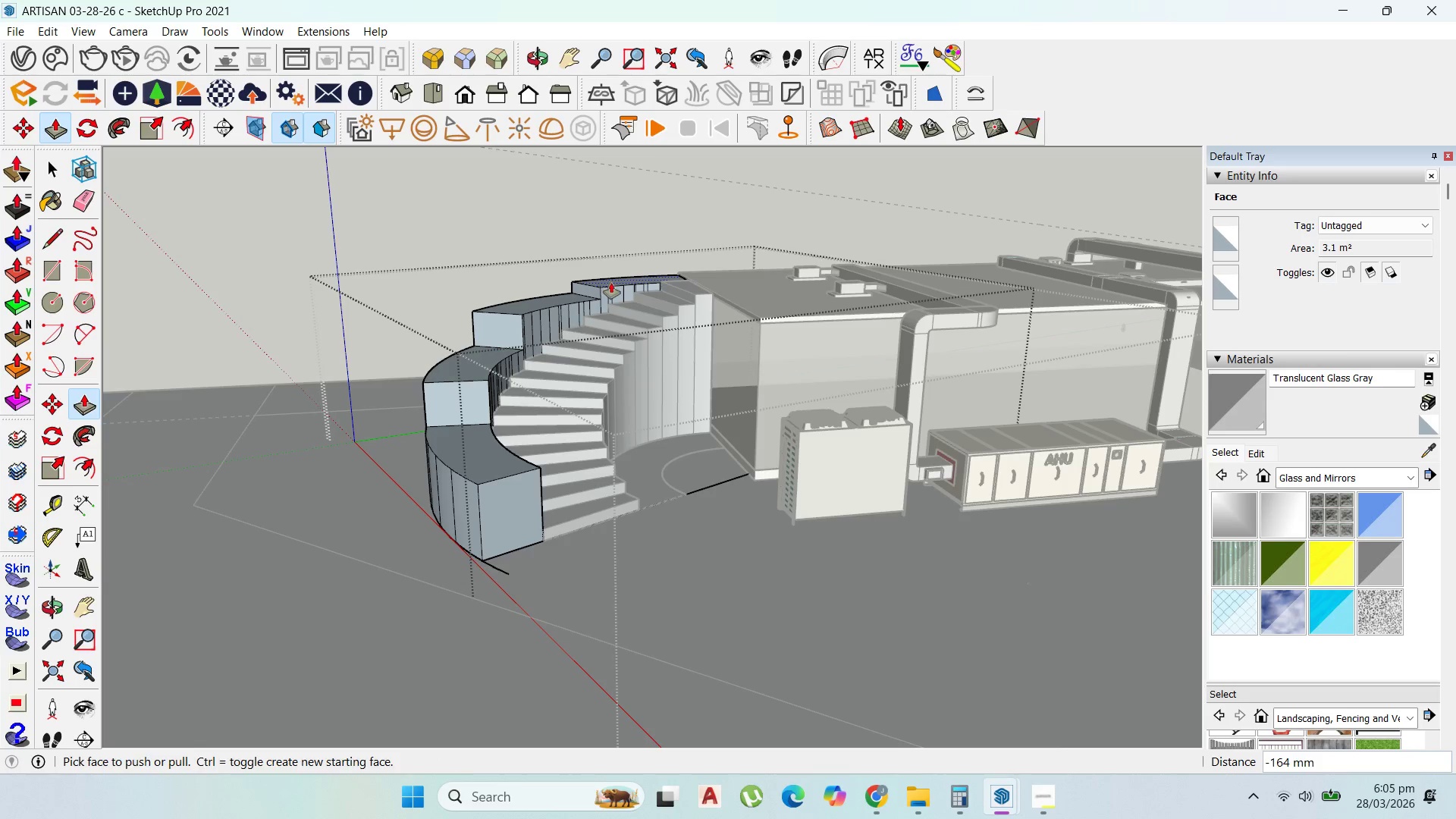 
left_click_drag(start_coordinate=[611, 283], to_coordinate=[618, 270])
 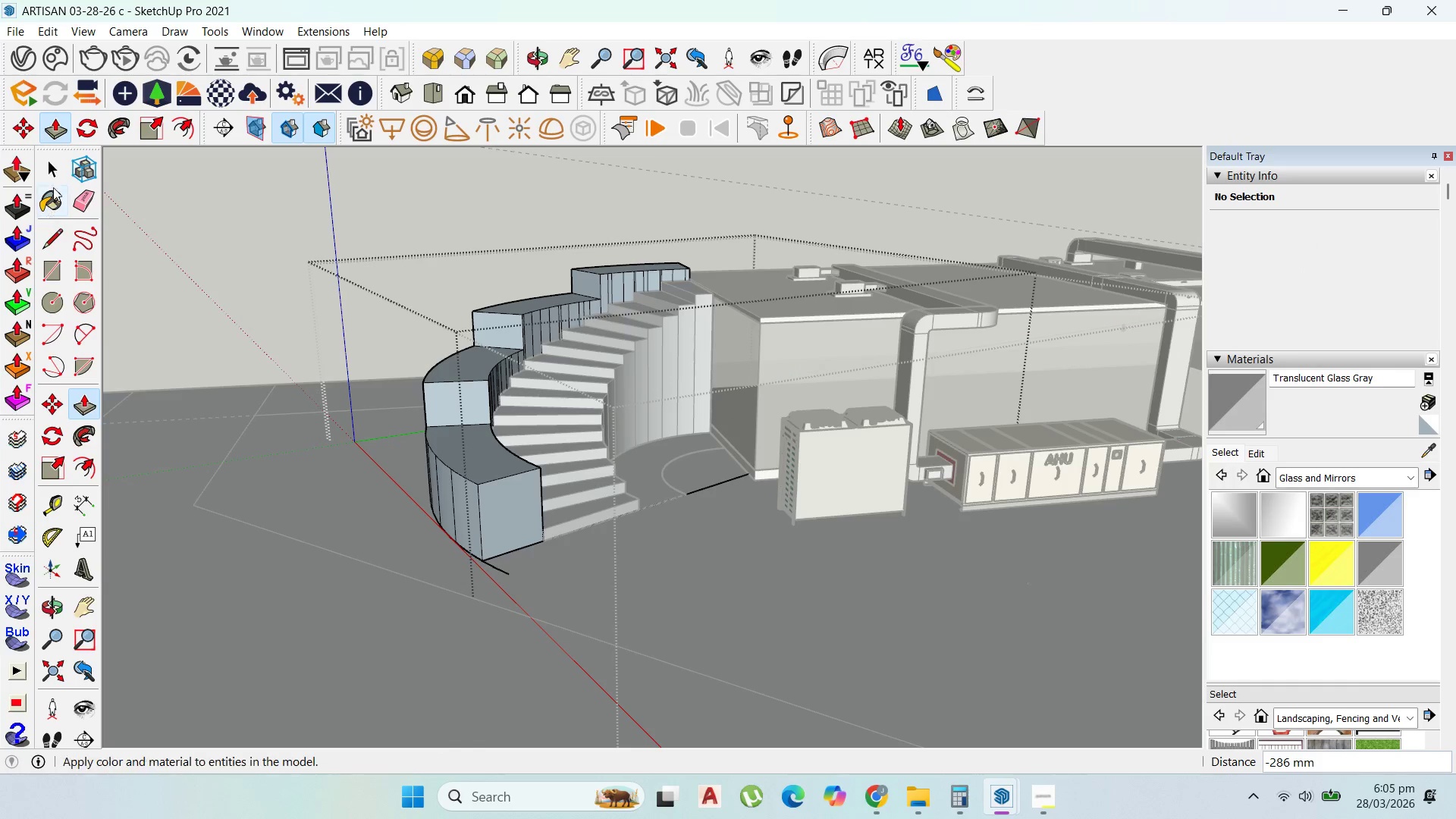 
left_click([57, 165])
 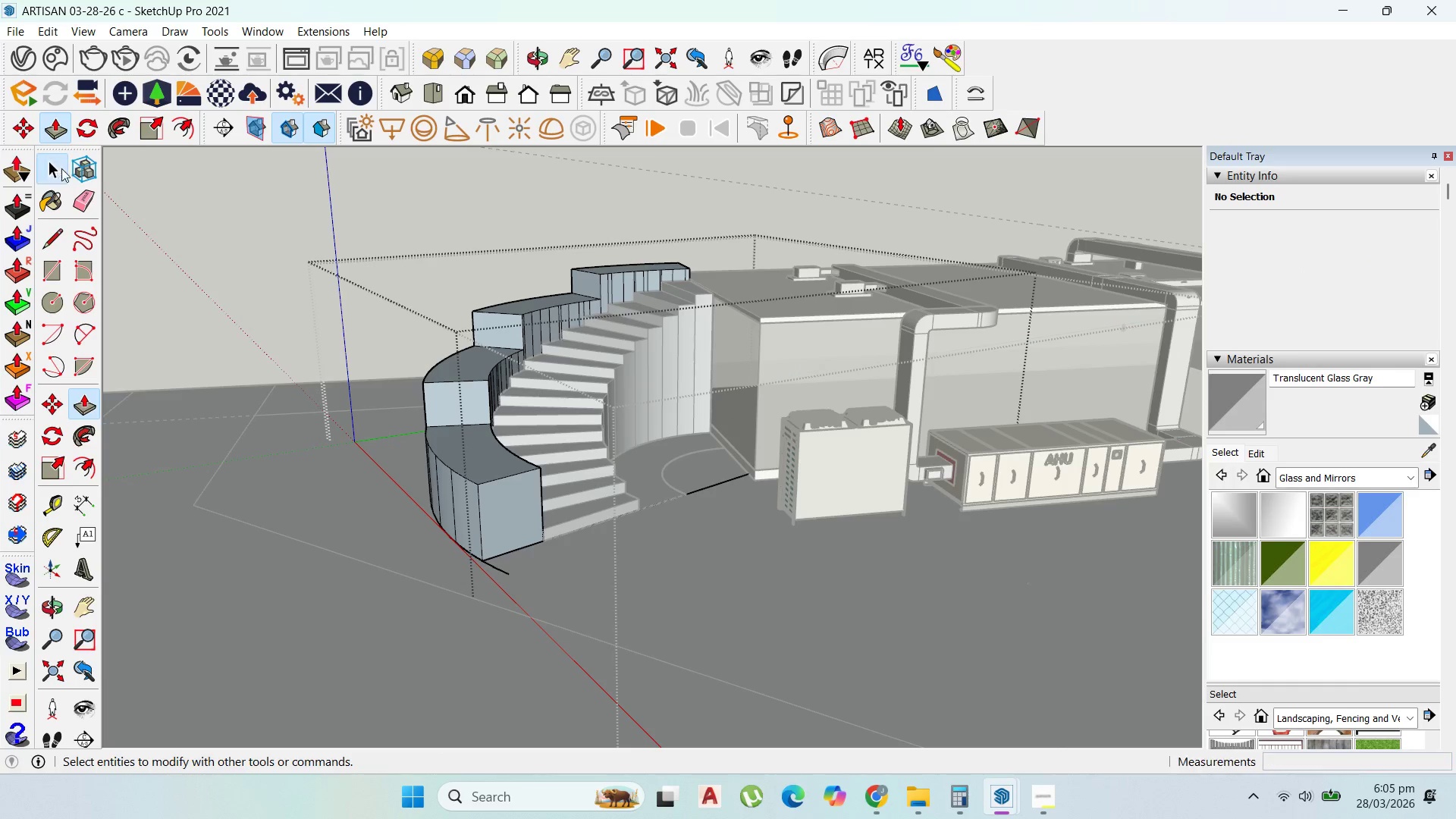 
key(Escape)
 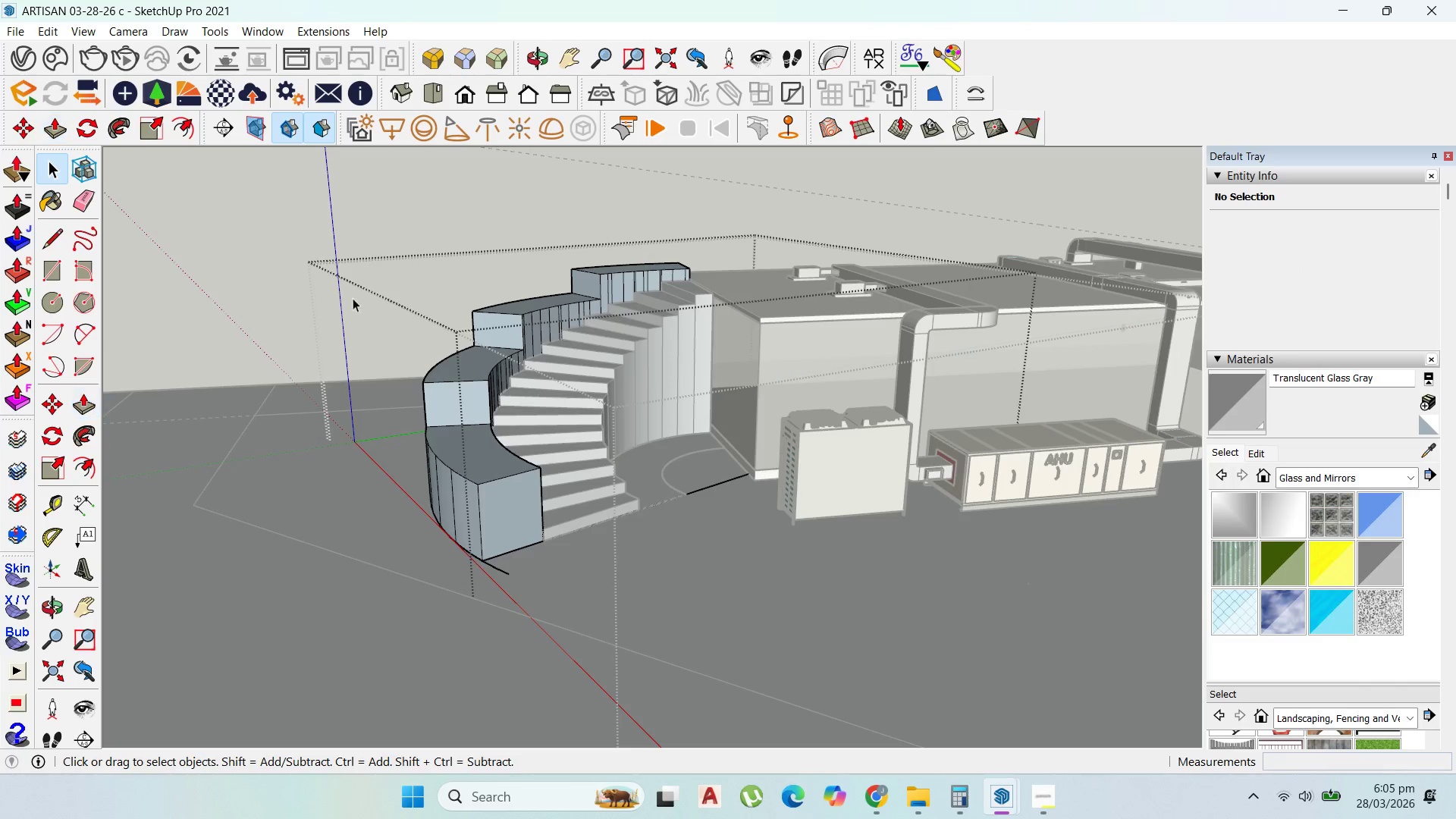 
key(Escape)
 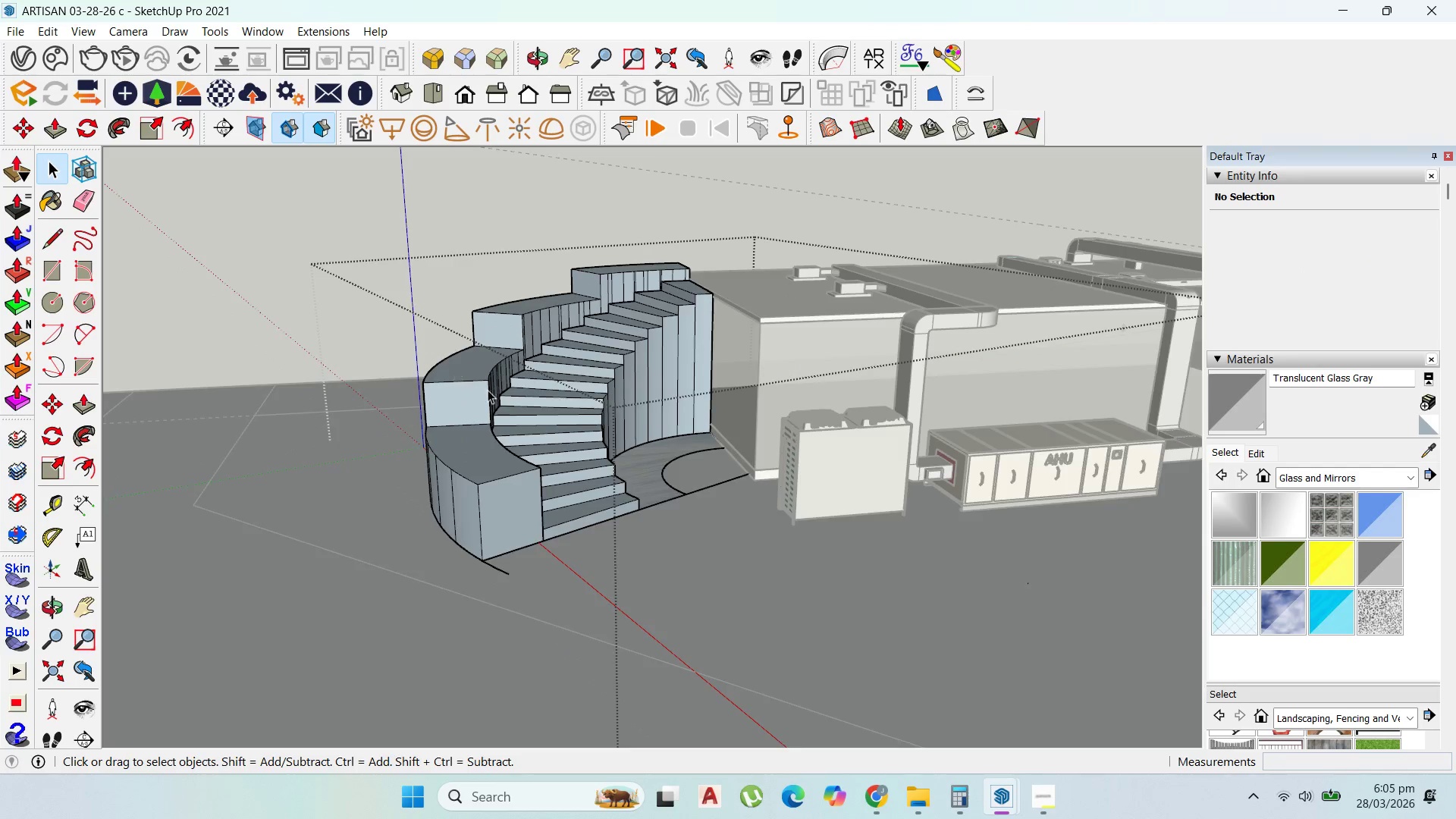 
scroll: coordinate [333, 475], scroll_direction: down, amount: 3.0
 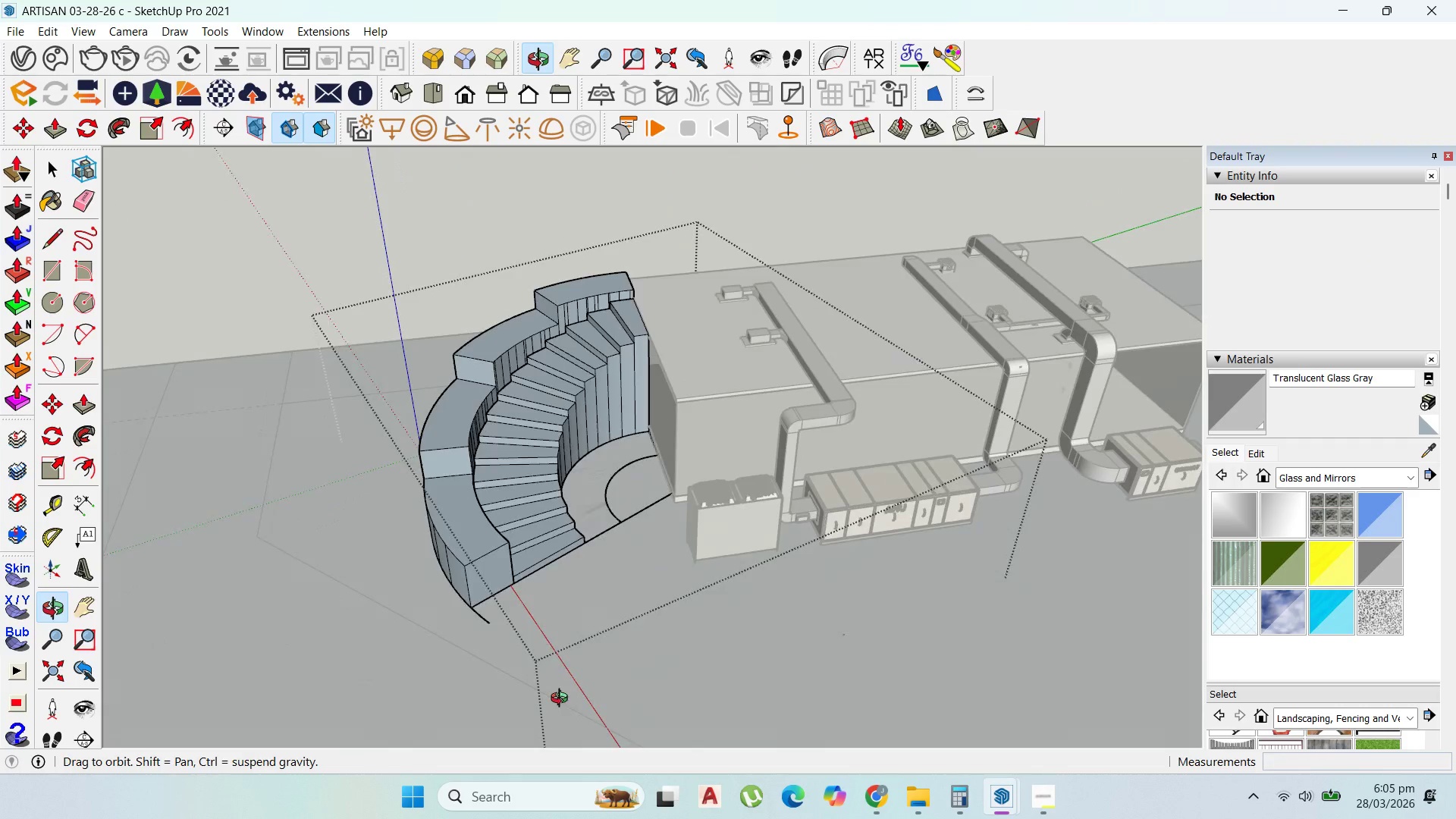 
left_click([497, 617])
 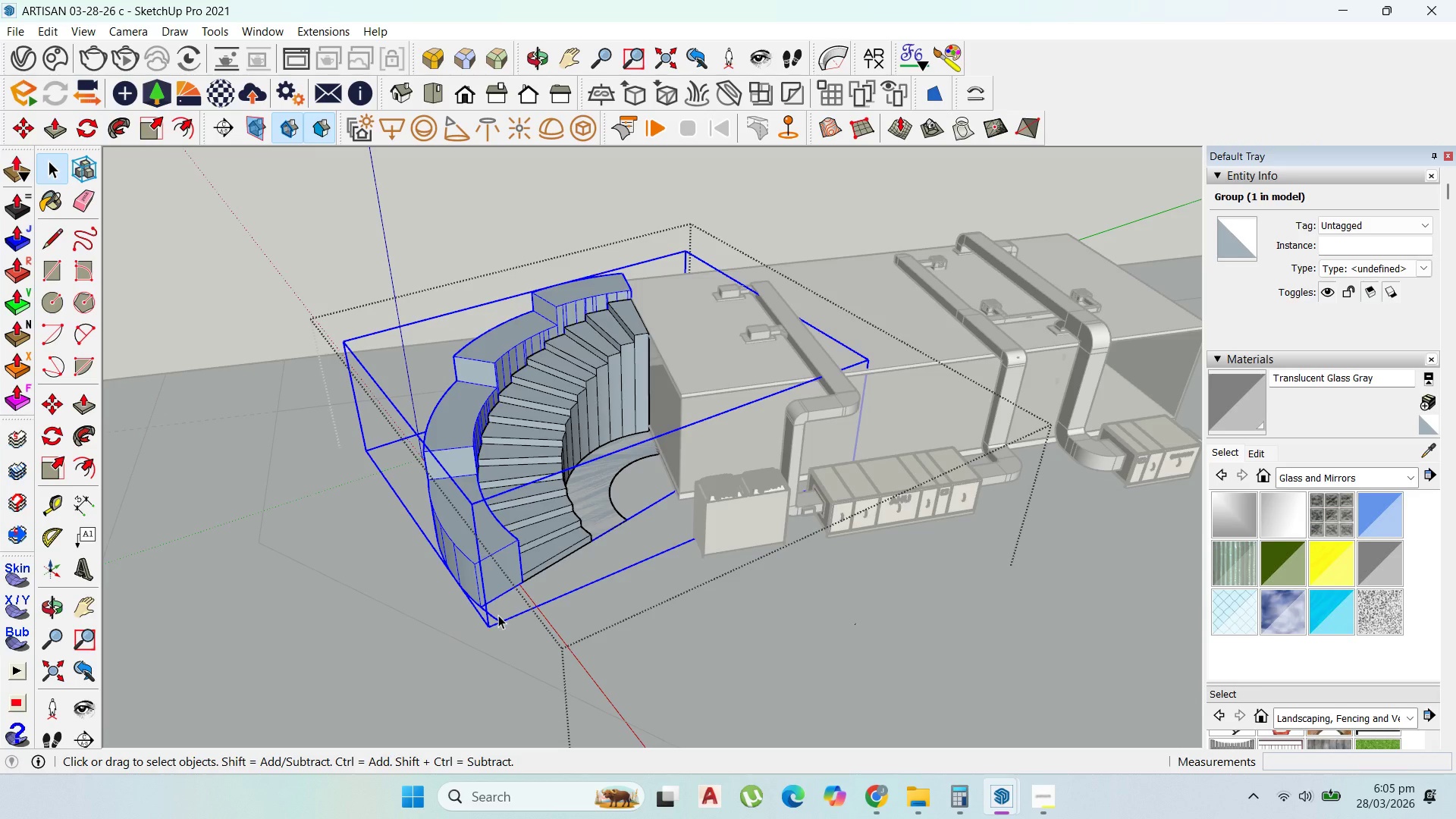 
wait(11.48)
 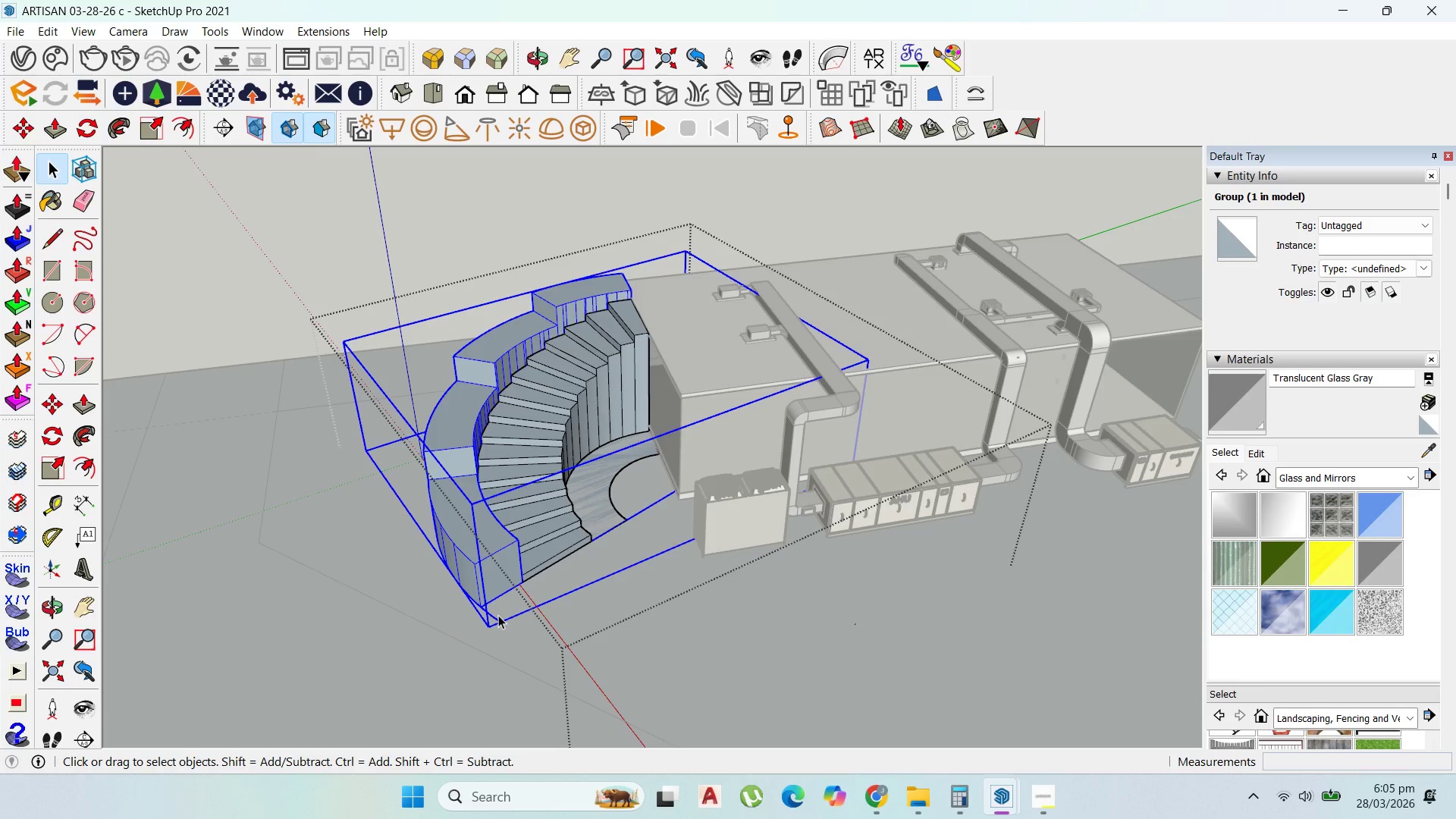 
scroll: coordinate [516, 647], scroll_direction: down, amount: 1.0
 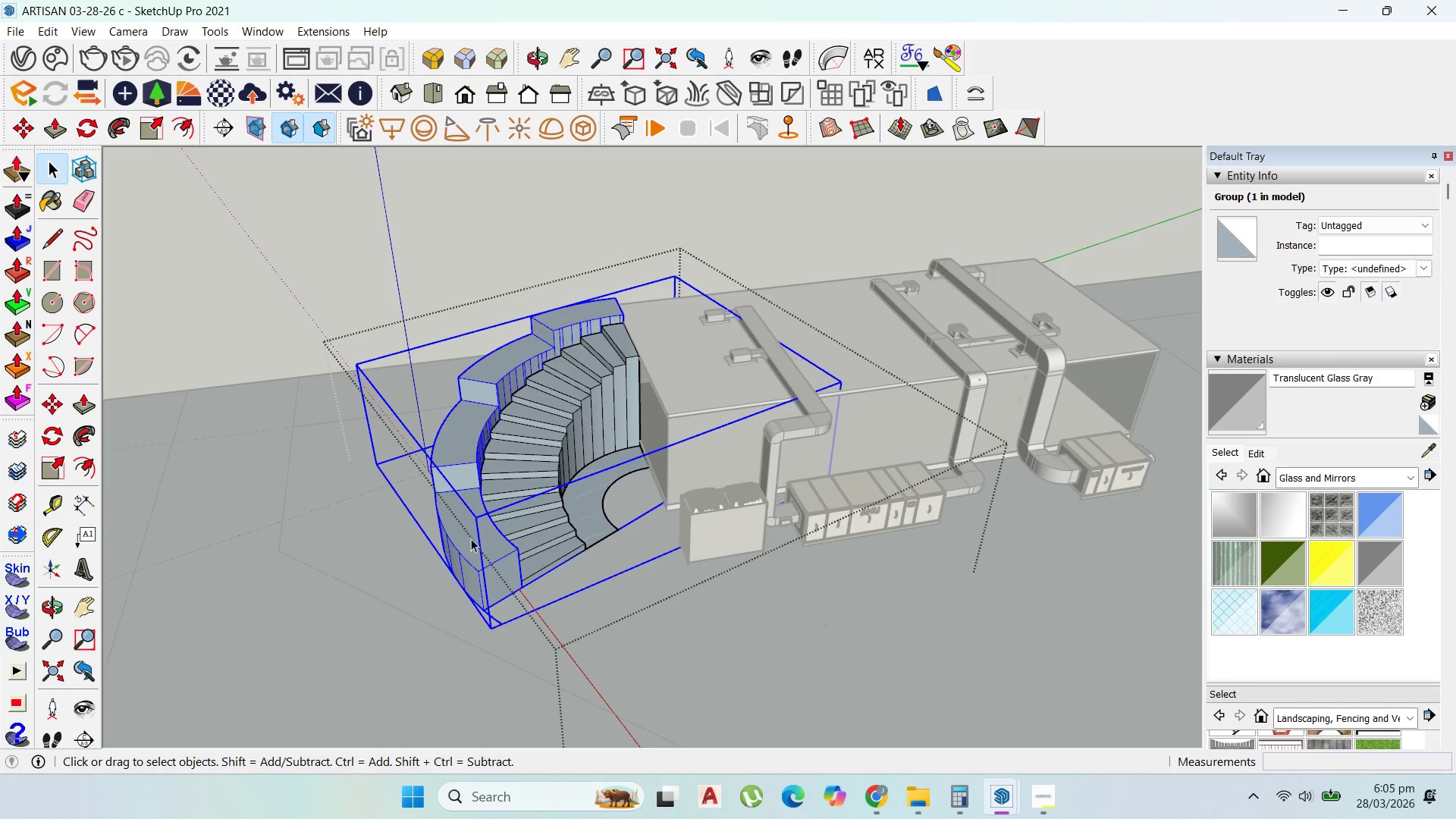 
double_click([637, 479])
 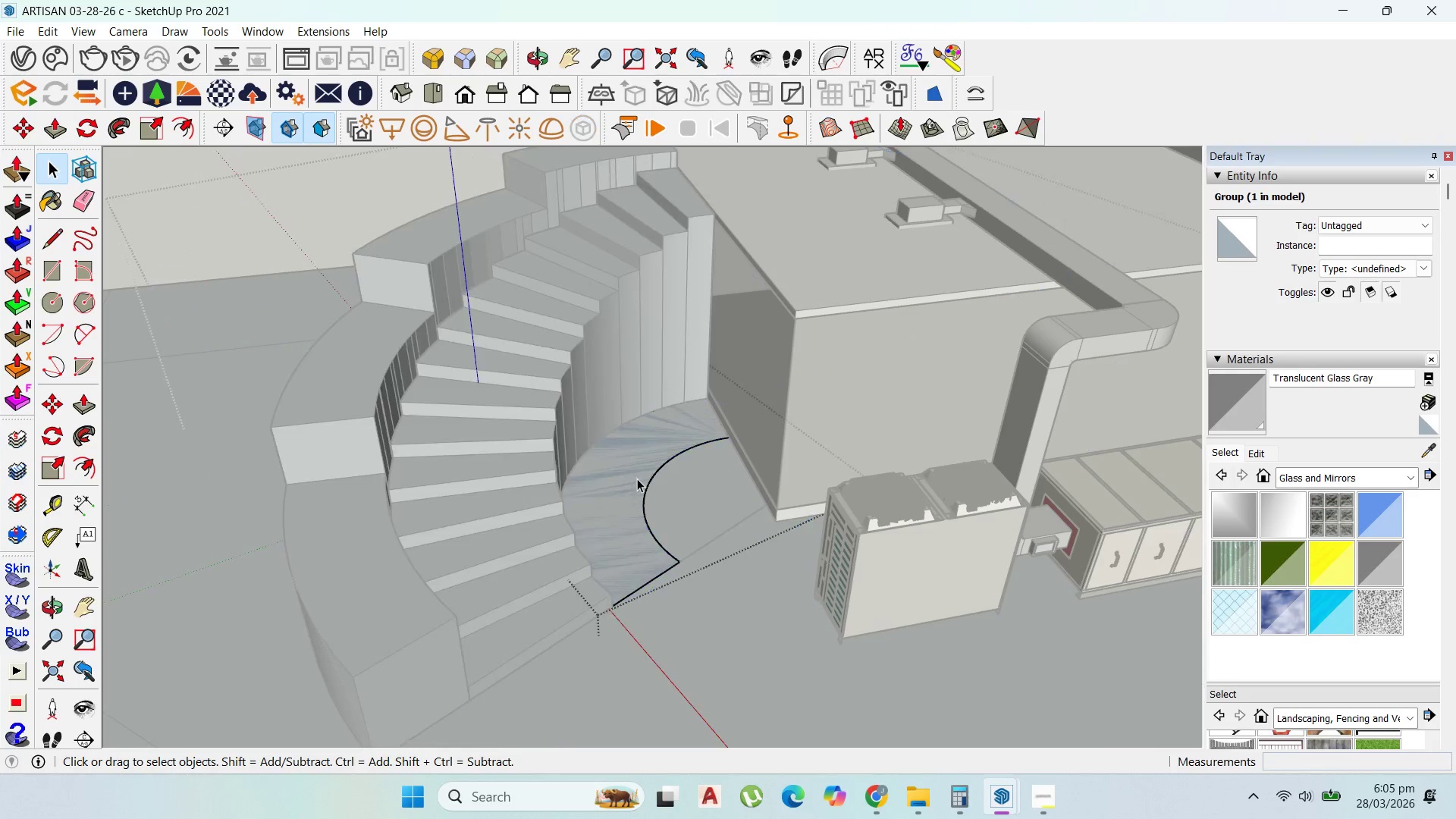 
scroll: coordinate [638, 479], scroll_direction: up, amount: 10.0
 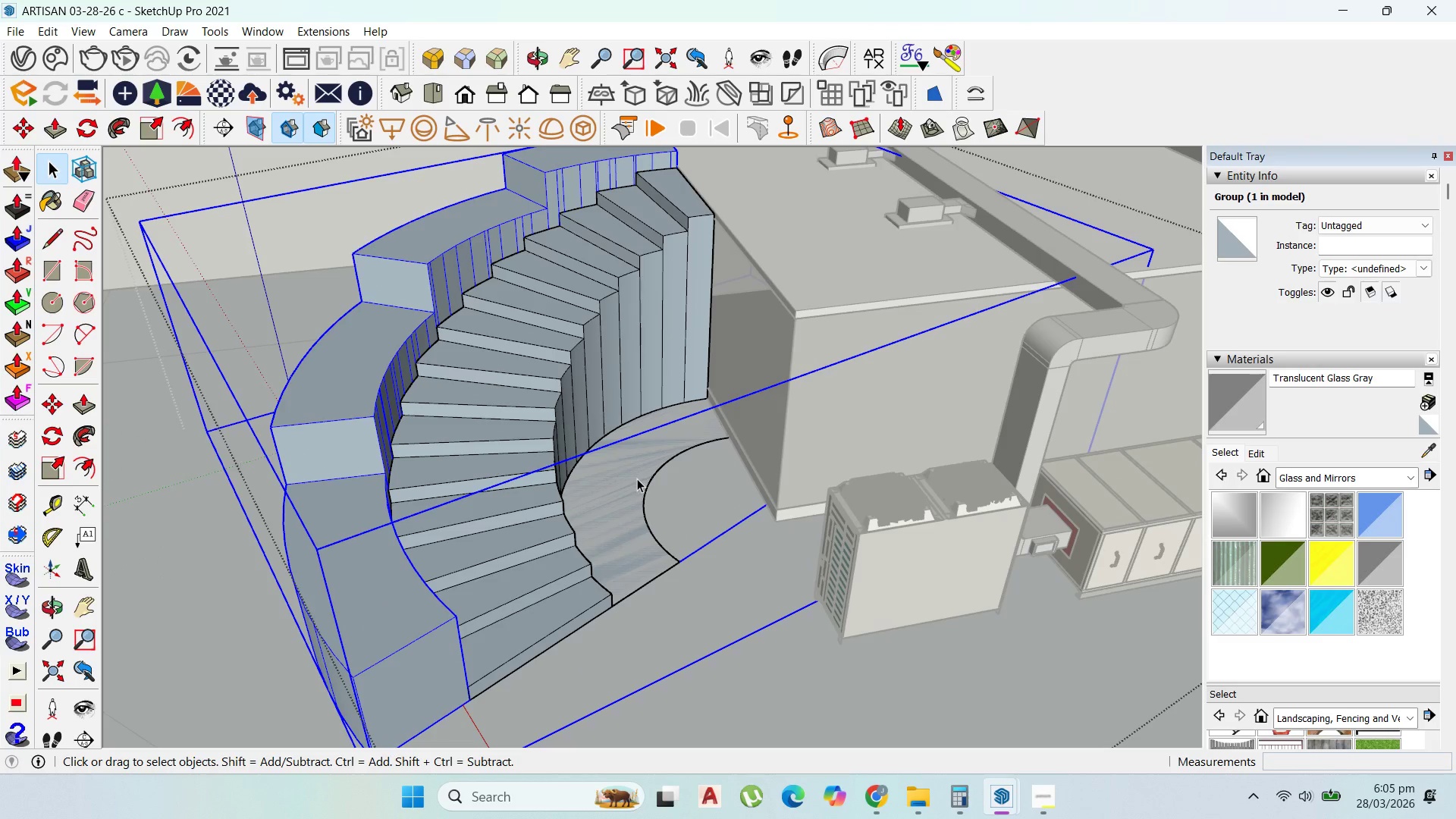 
triple_click([637, 479])
 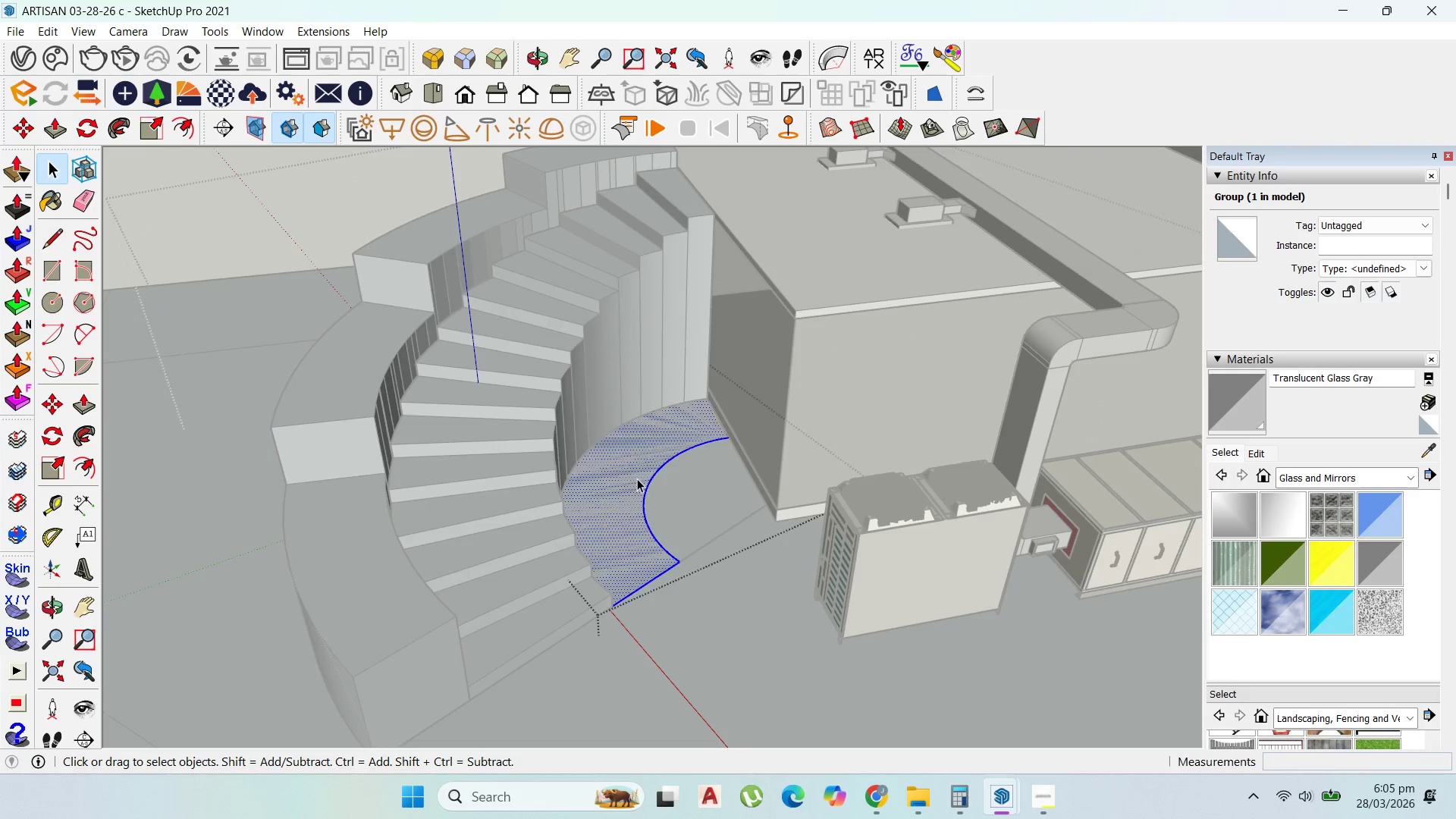 
triple_click([637, 479])
 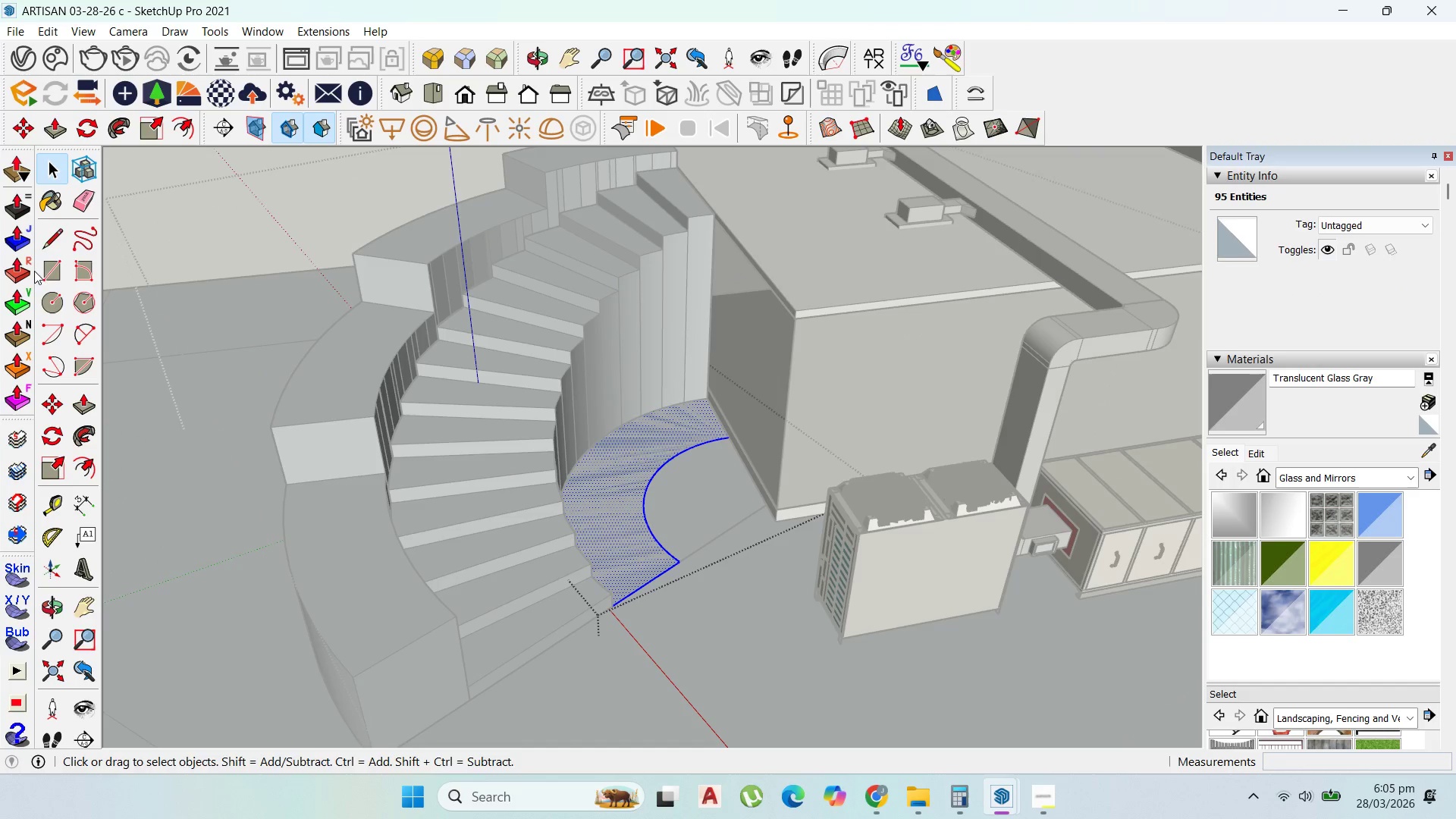 
left_click([58, 237])
 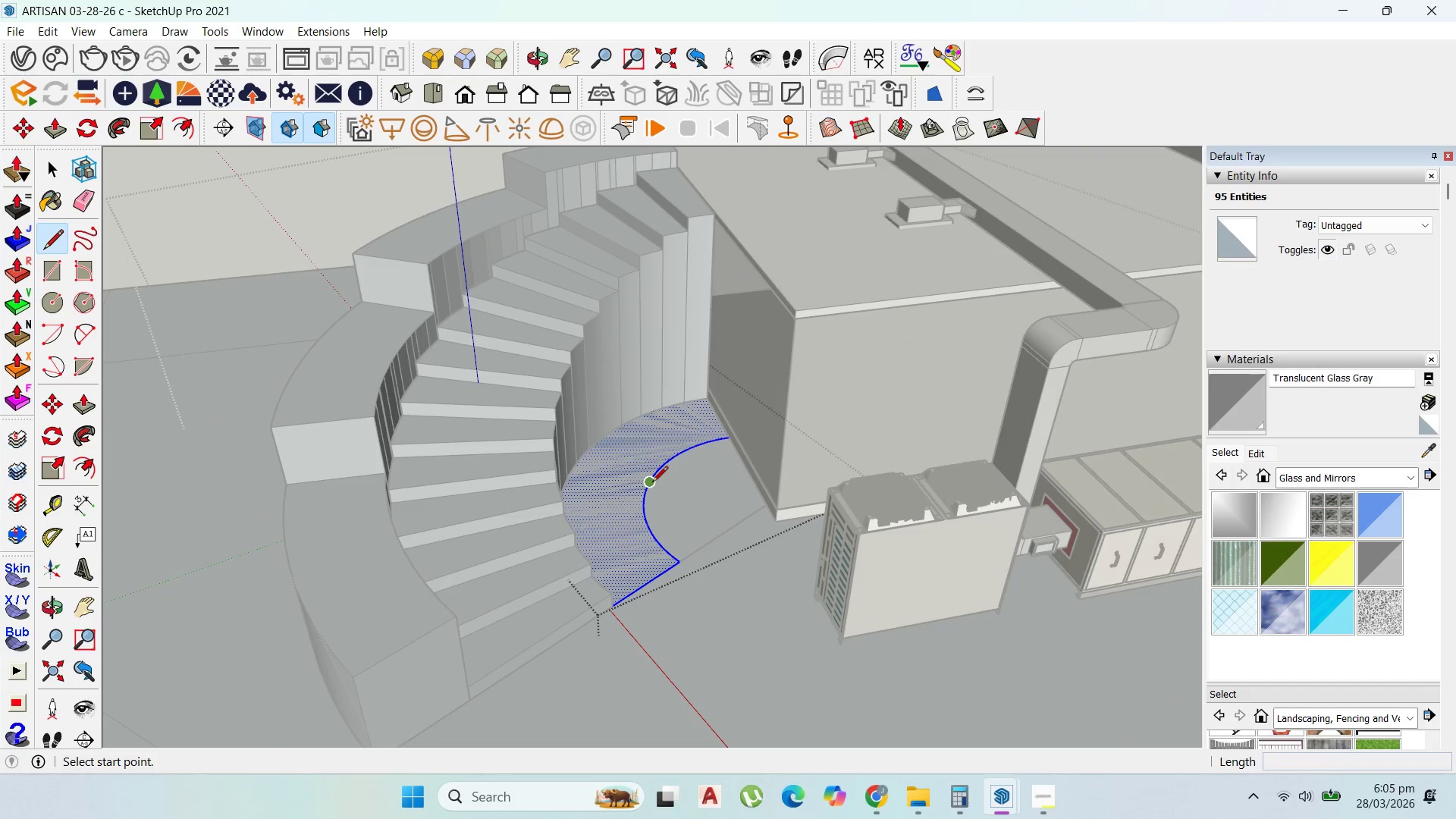 
left_click([654, 483])
 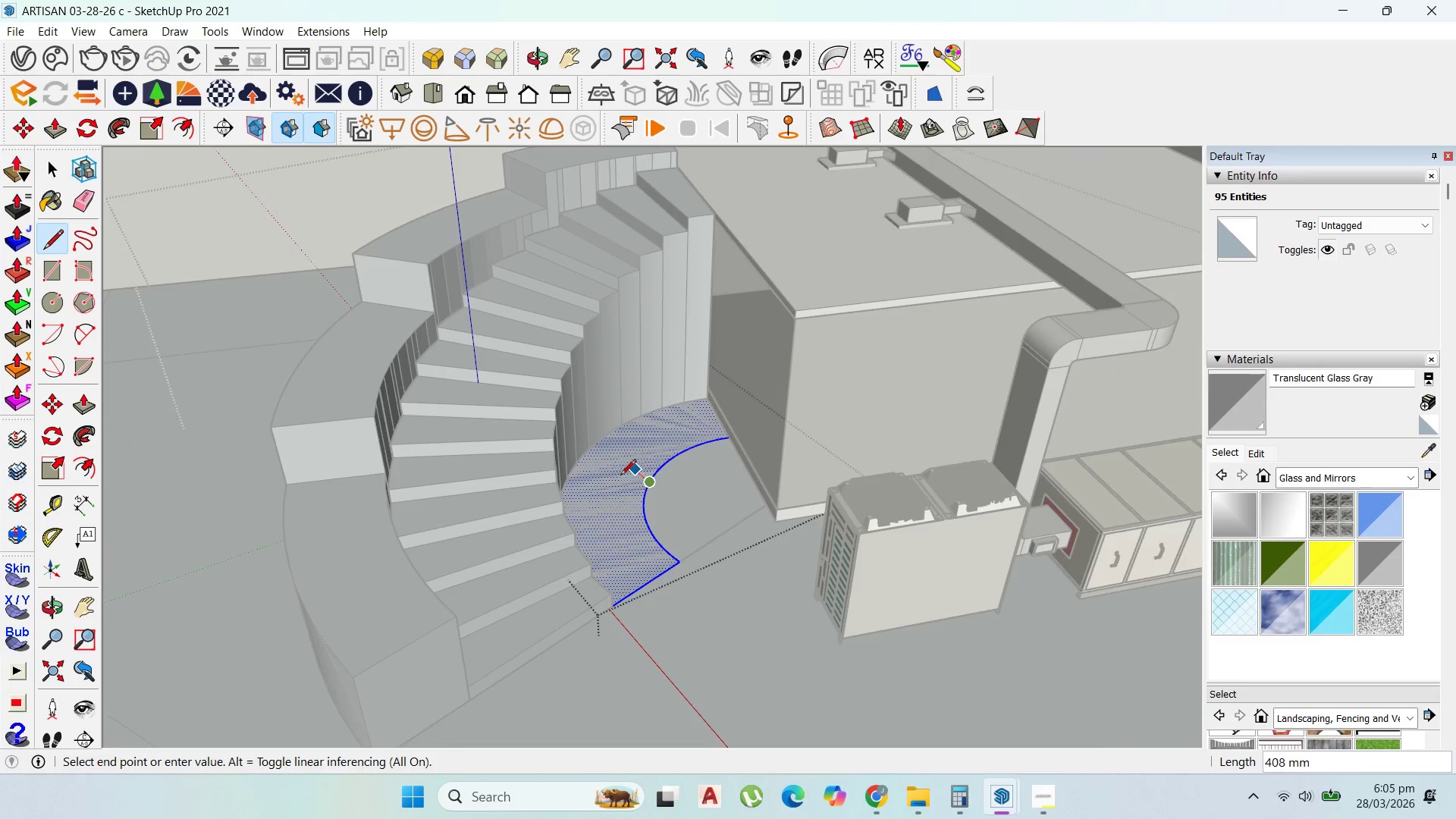 
scroll: coordinate [584, 475], scroll_direction: up, amount: 3.0
 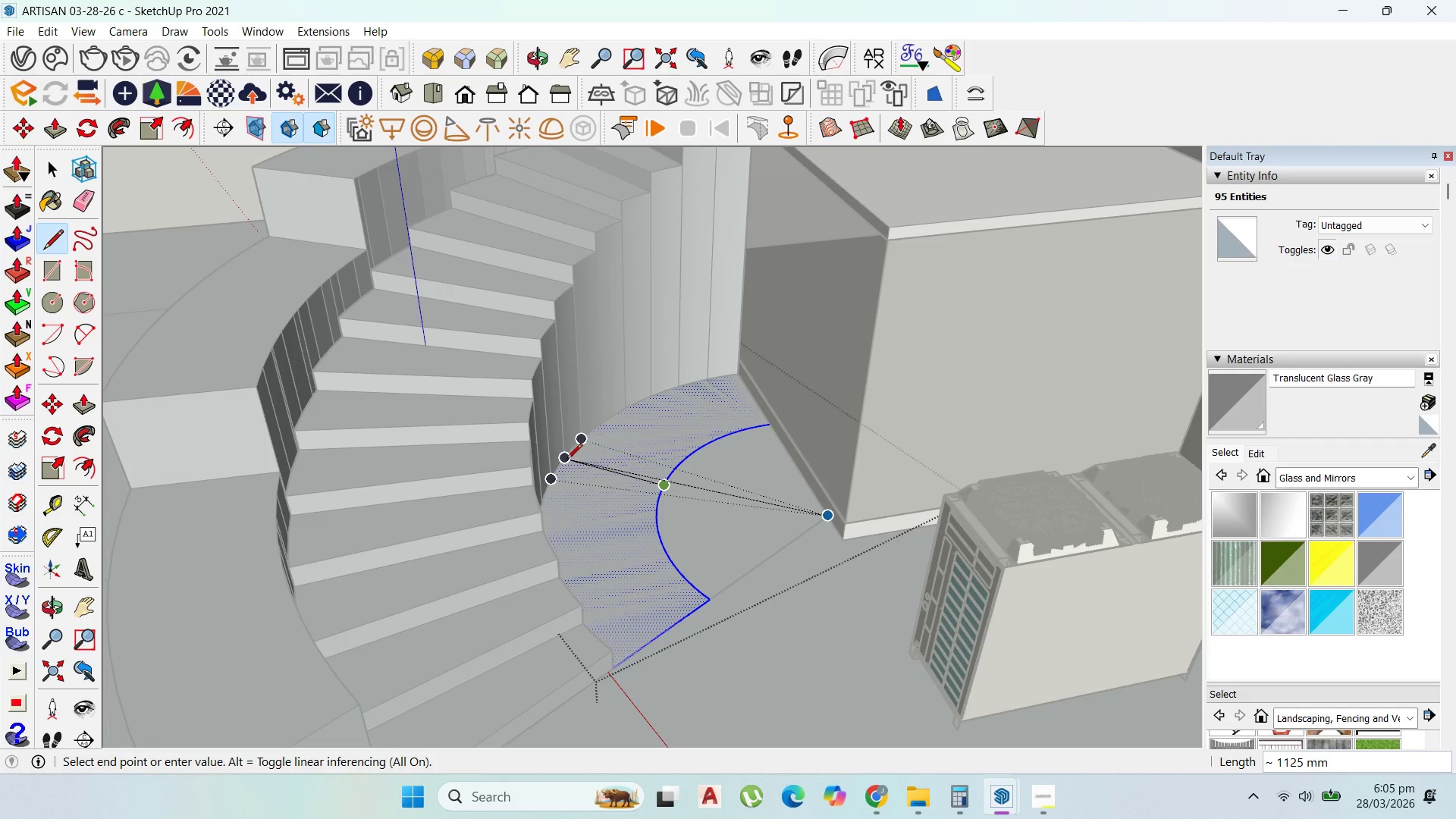 
left_click([566, 460])
 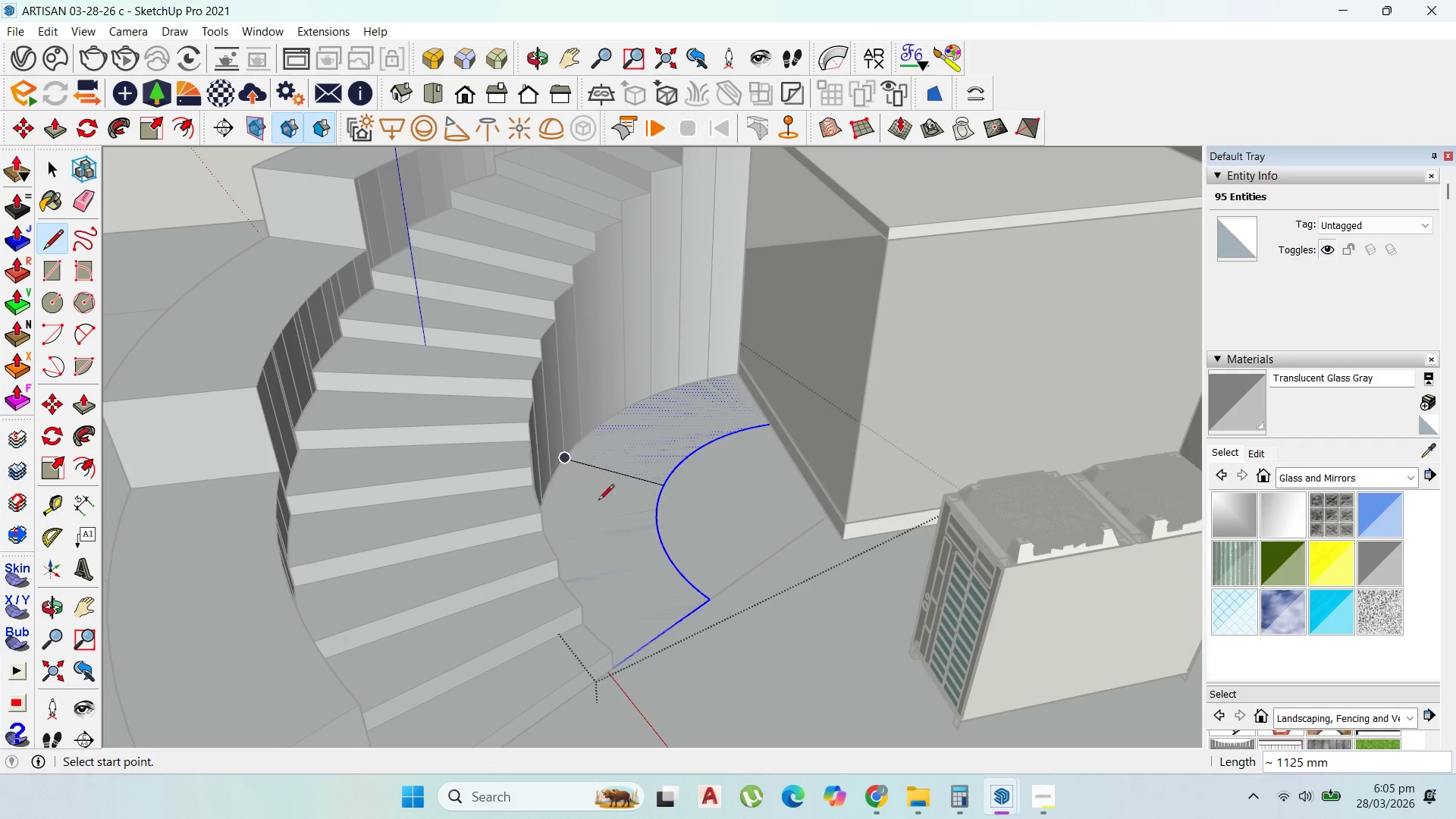 
key(Escape)
 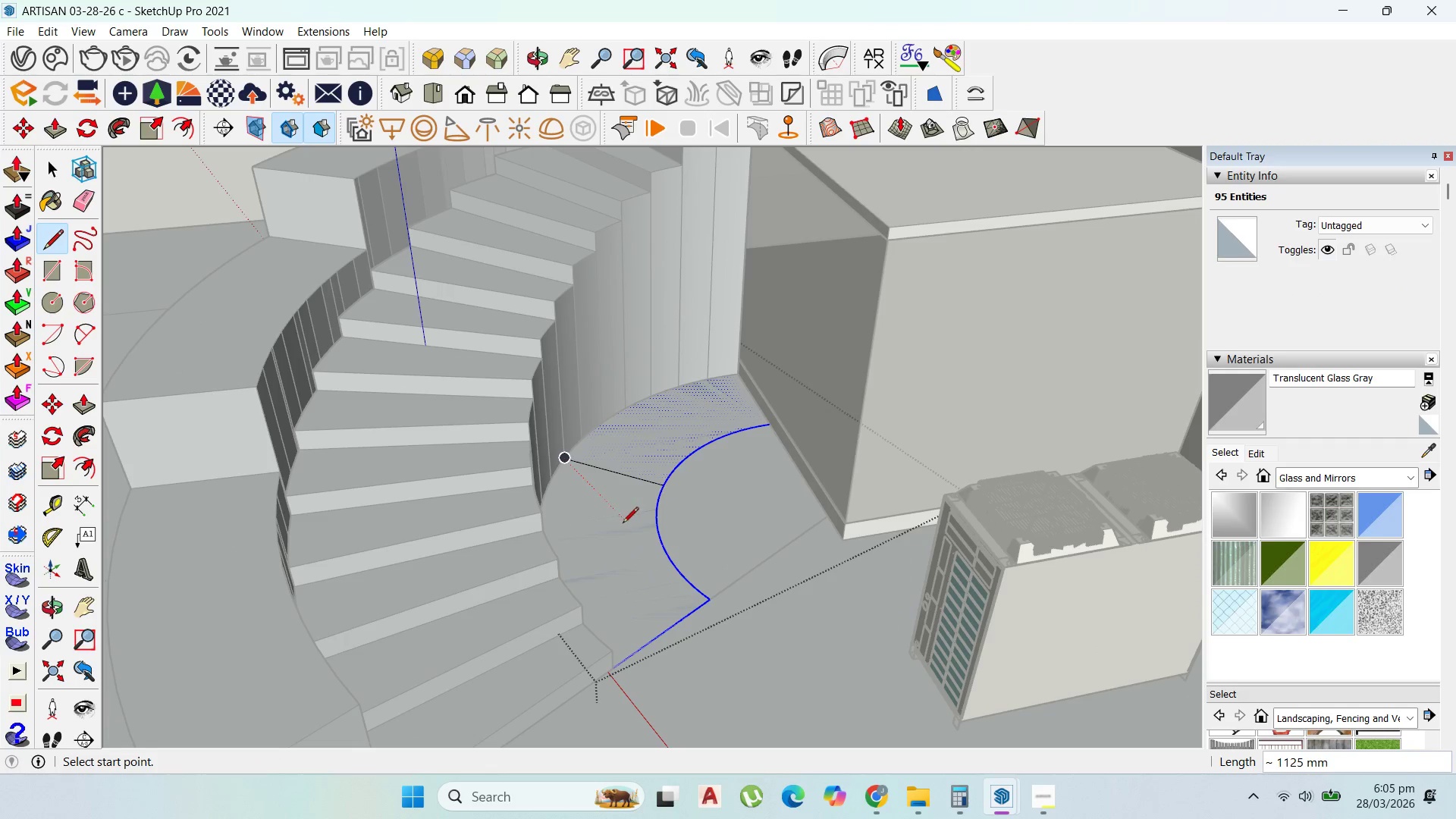 
scroll: coordinate [623, 524], scroll_direction: down, amount: 3.0
 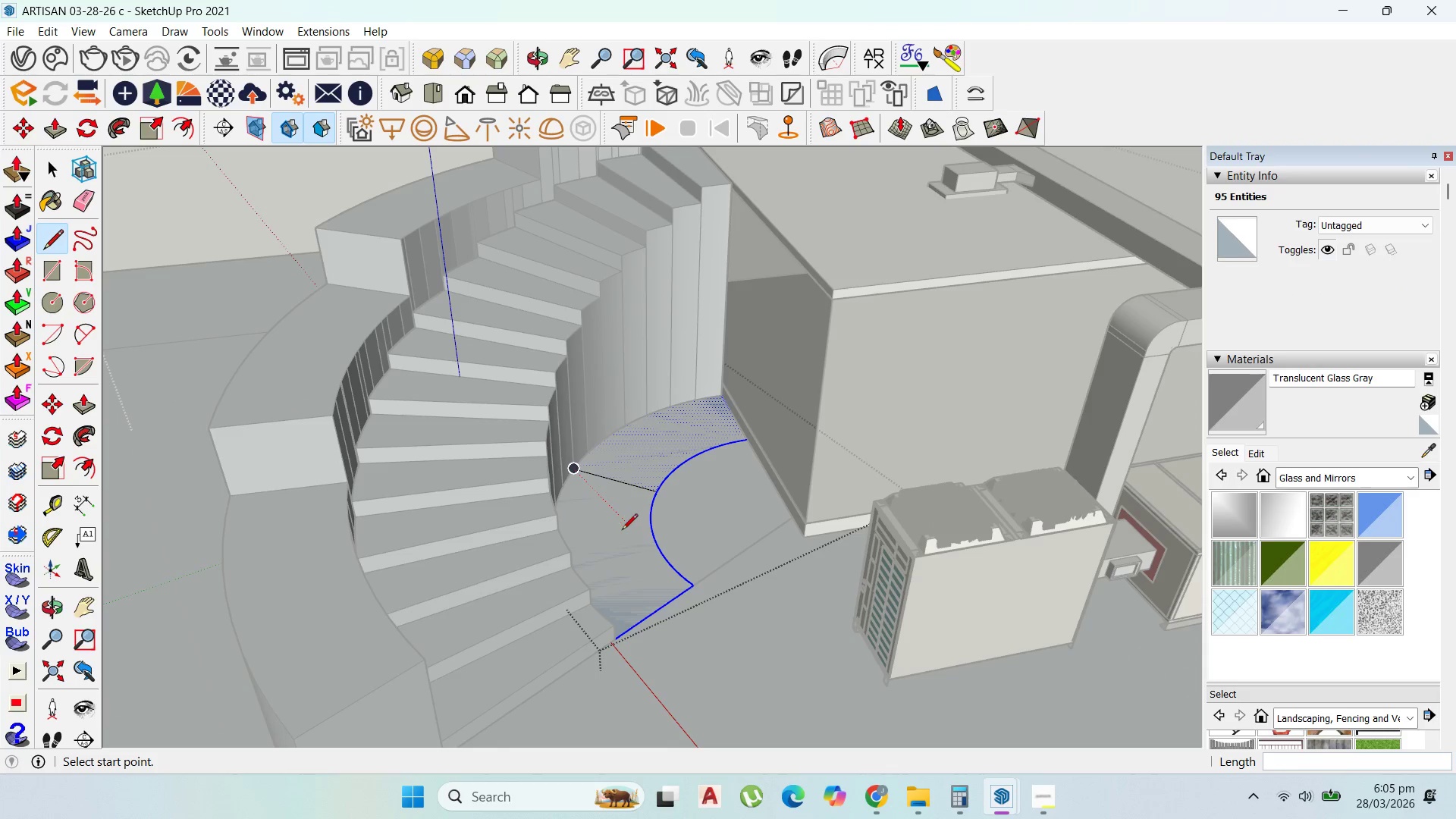 
key(P)
 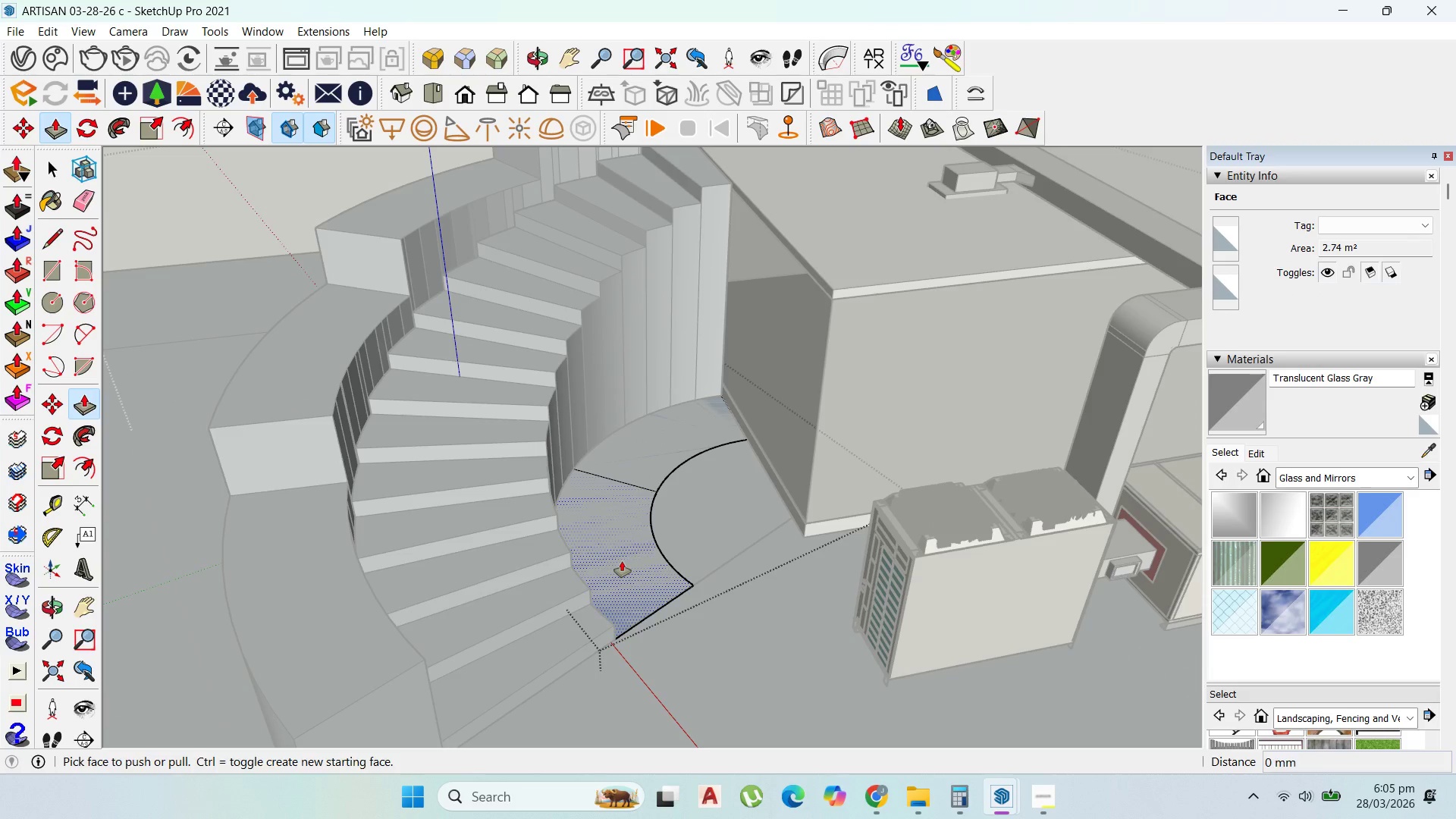 
left_click_drag(start_coordinate=[622, 561], to_coordinate=[286, 579])
 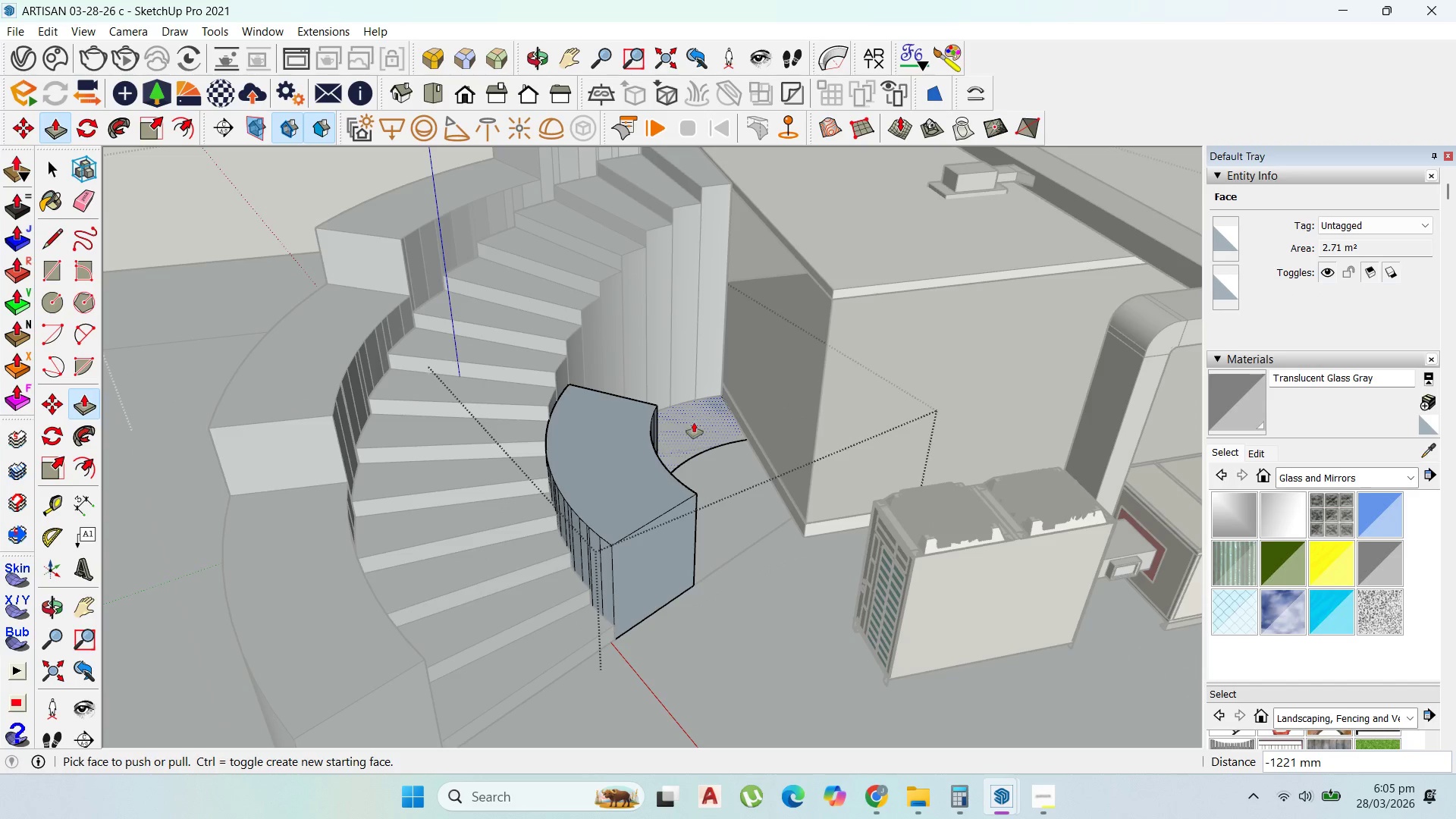 
left_click_drag(start_coordinate=[688, 425], to_coordinate=[367, 316])
 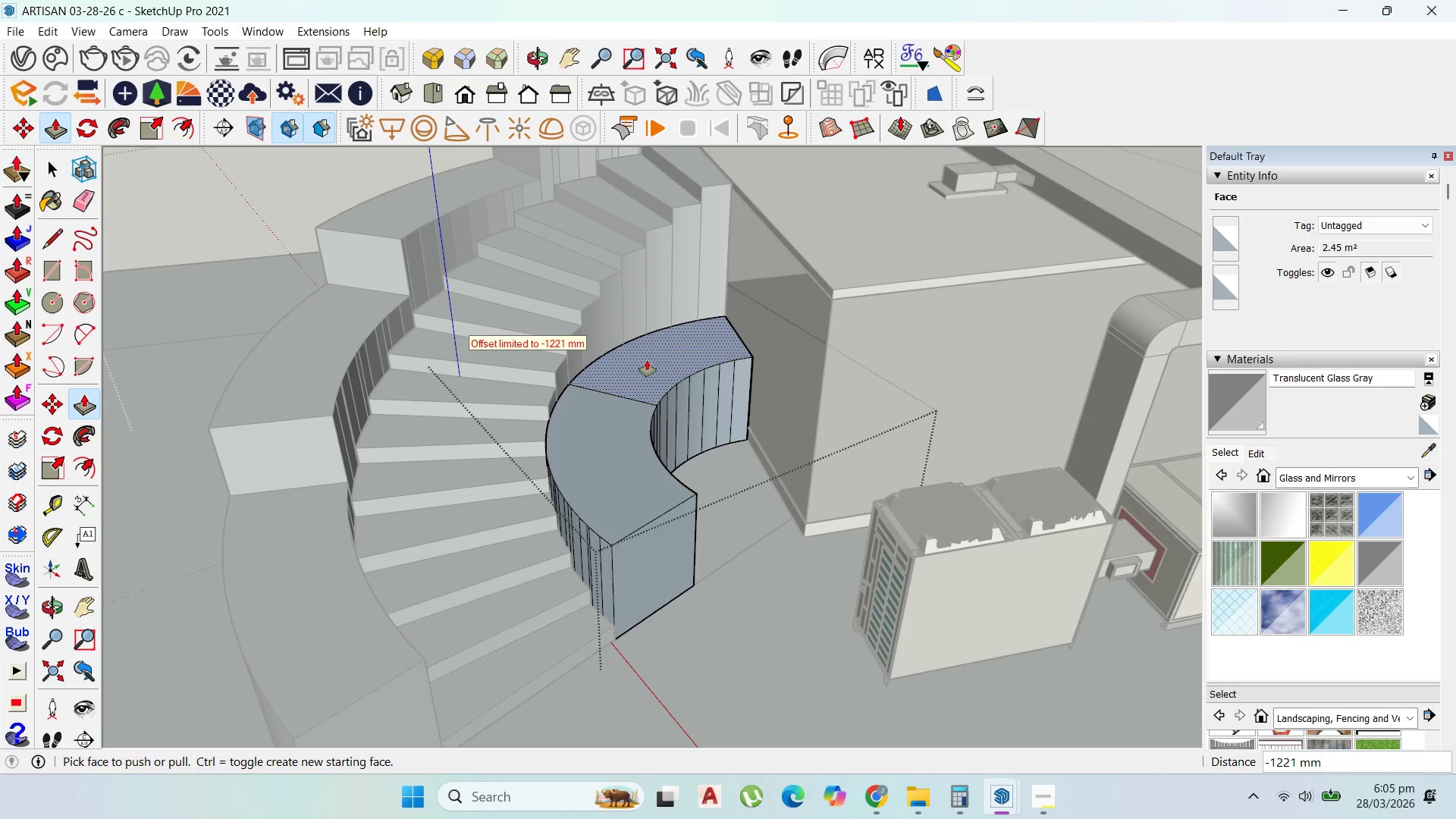 
left_click_drag(start_coordinate=[651, 363], to_coordinate=[351, 293])
 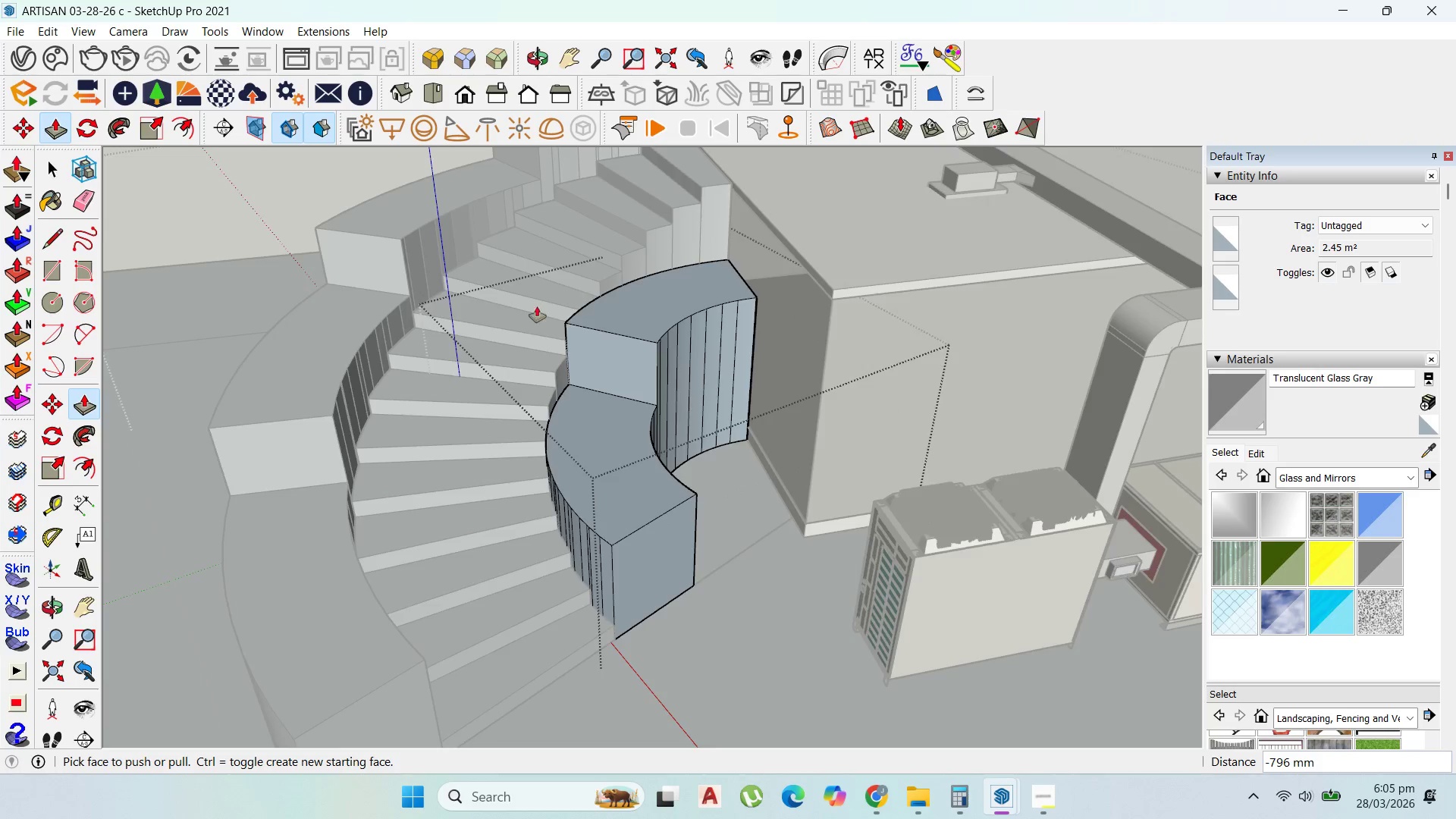 
scroll: coordinate [648, 326], scroll_direction: down, amount: 5.0
 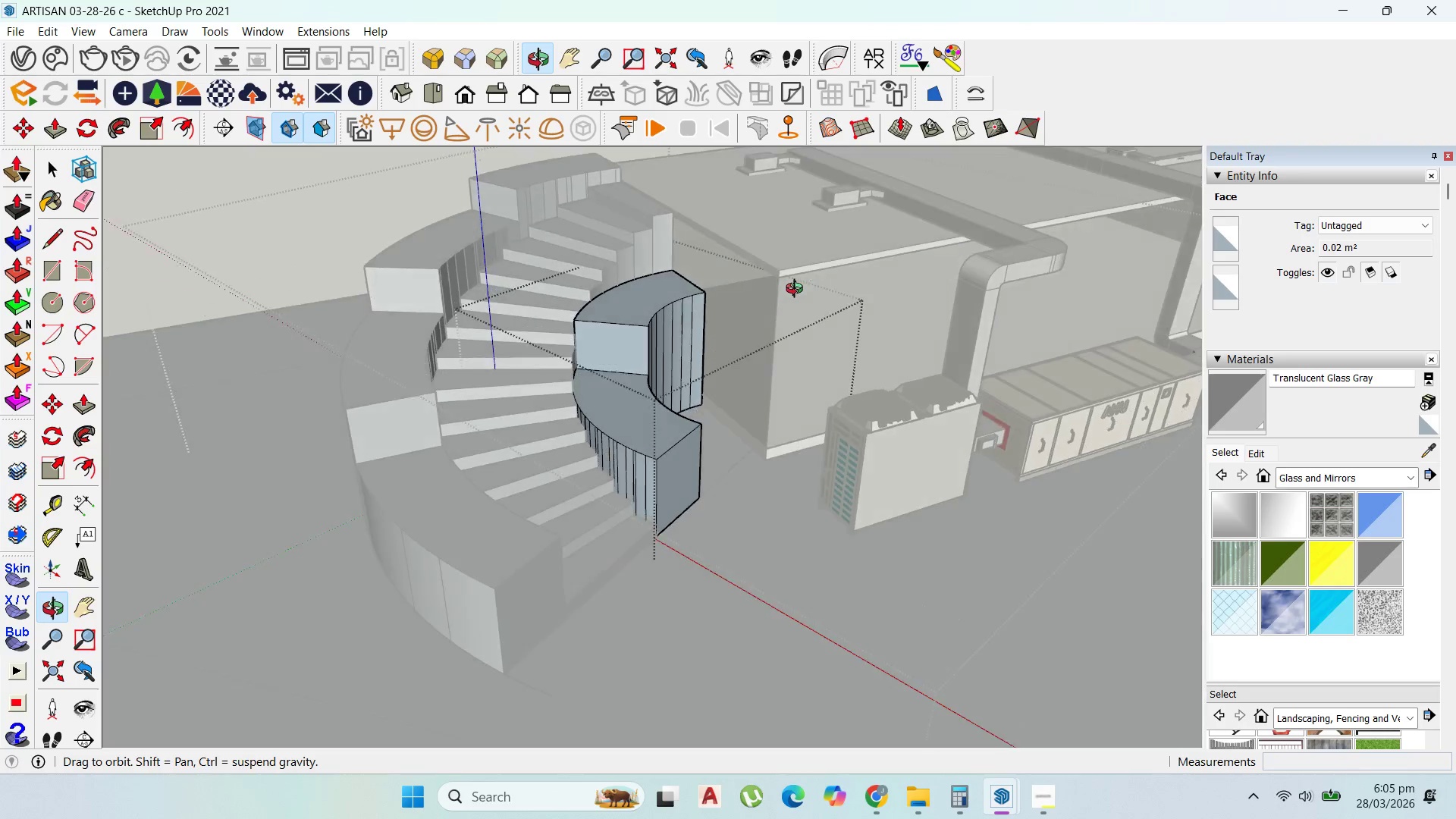 
left_click_drag(start_coordinate=[671, 290], to_coordinate=[686, 167])
 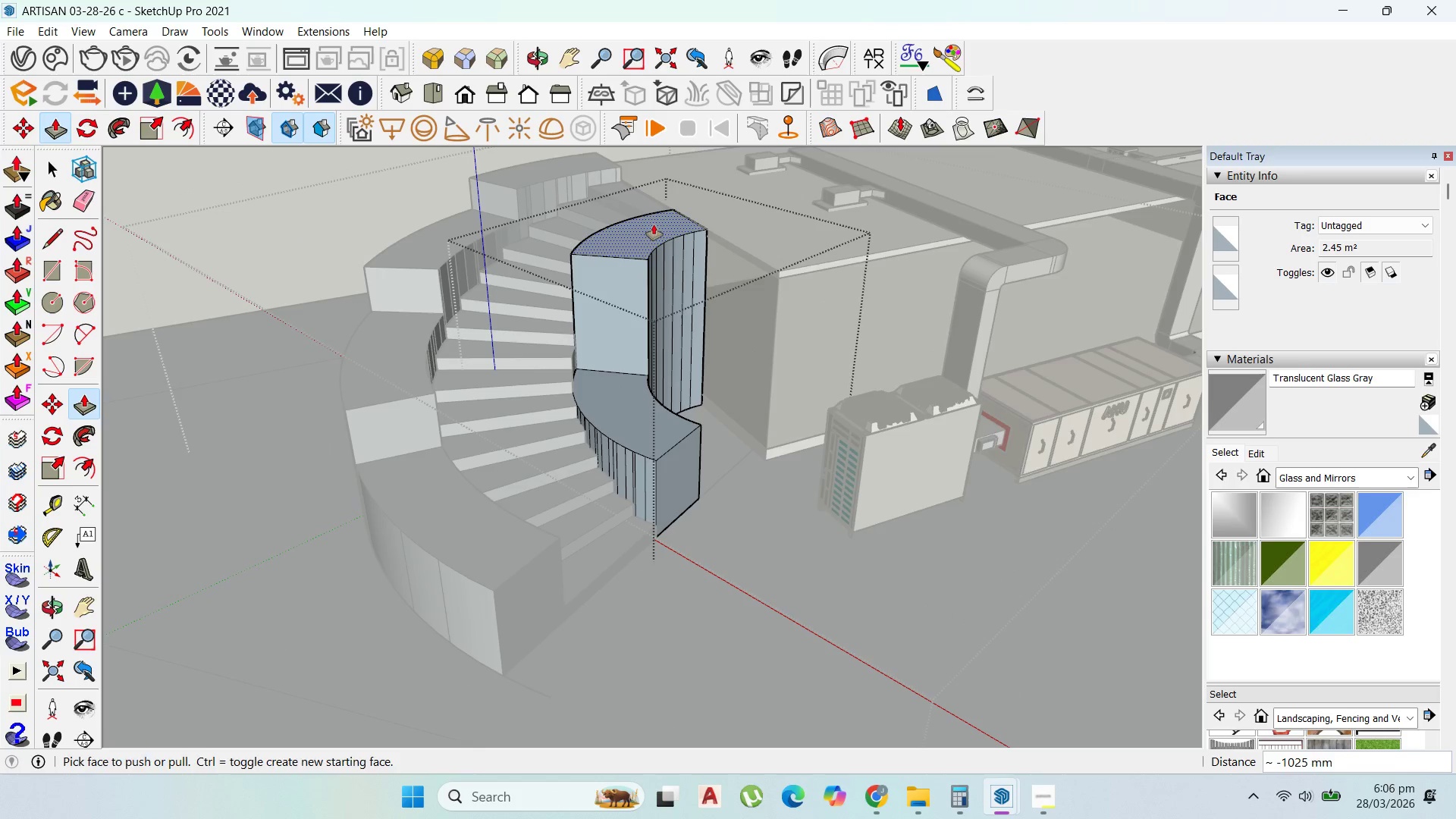 
left_click_drag(start_coordinate=[654, 224], to_coordinate=[647, 190])
 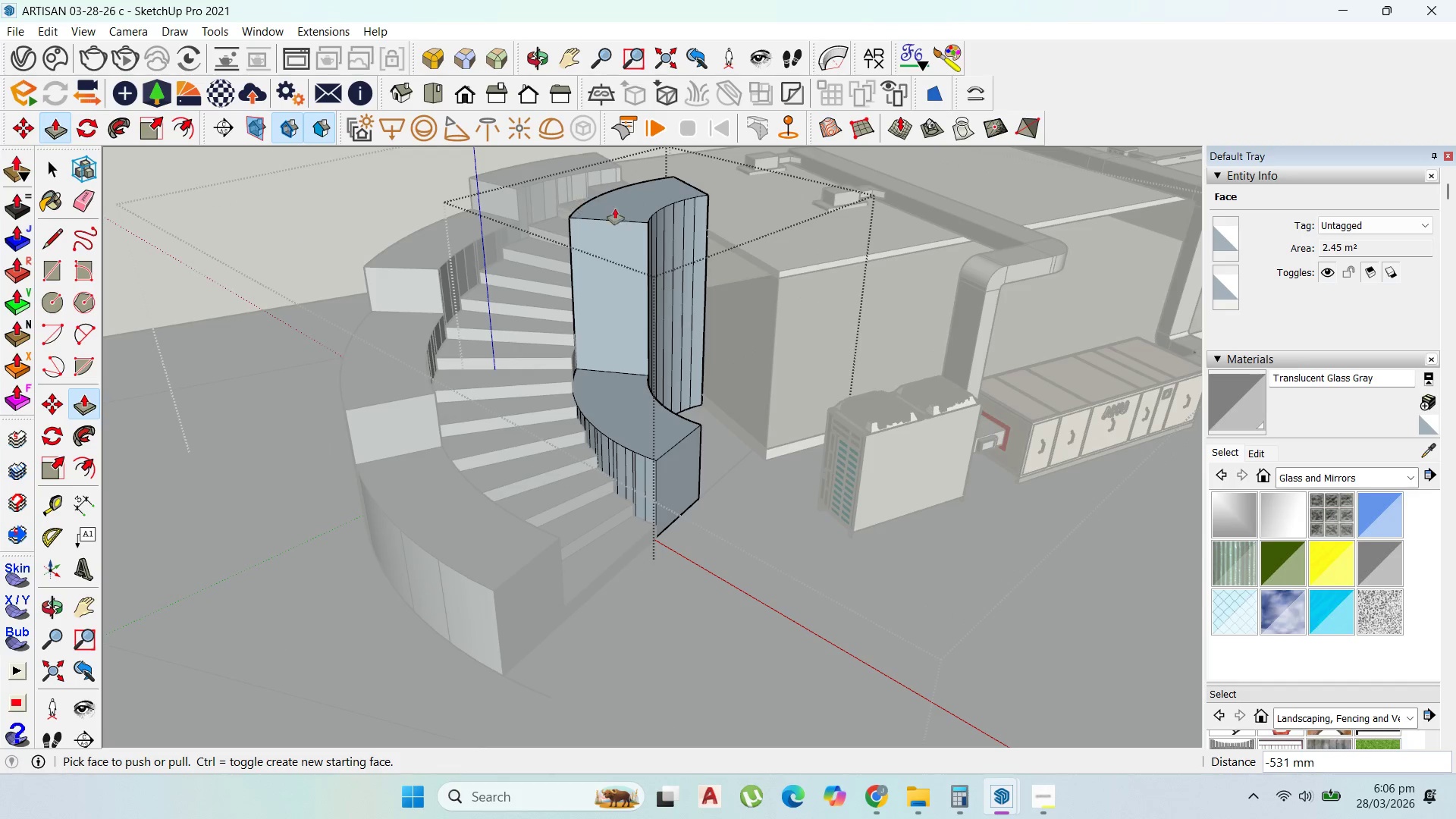 
left_click_drag(start_coordinate=[604, 215], to_coordinate=[505, 185])
 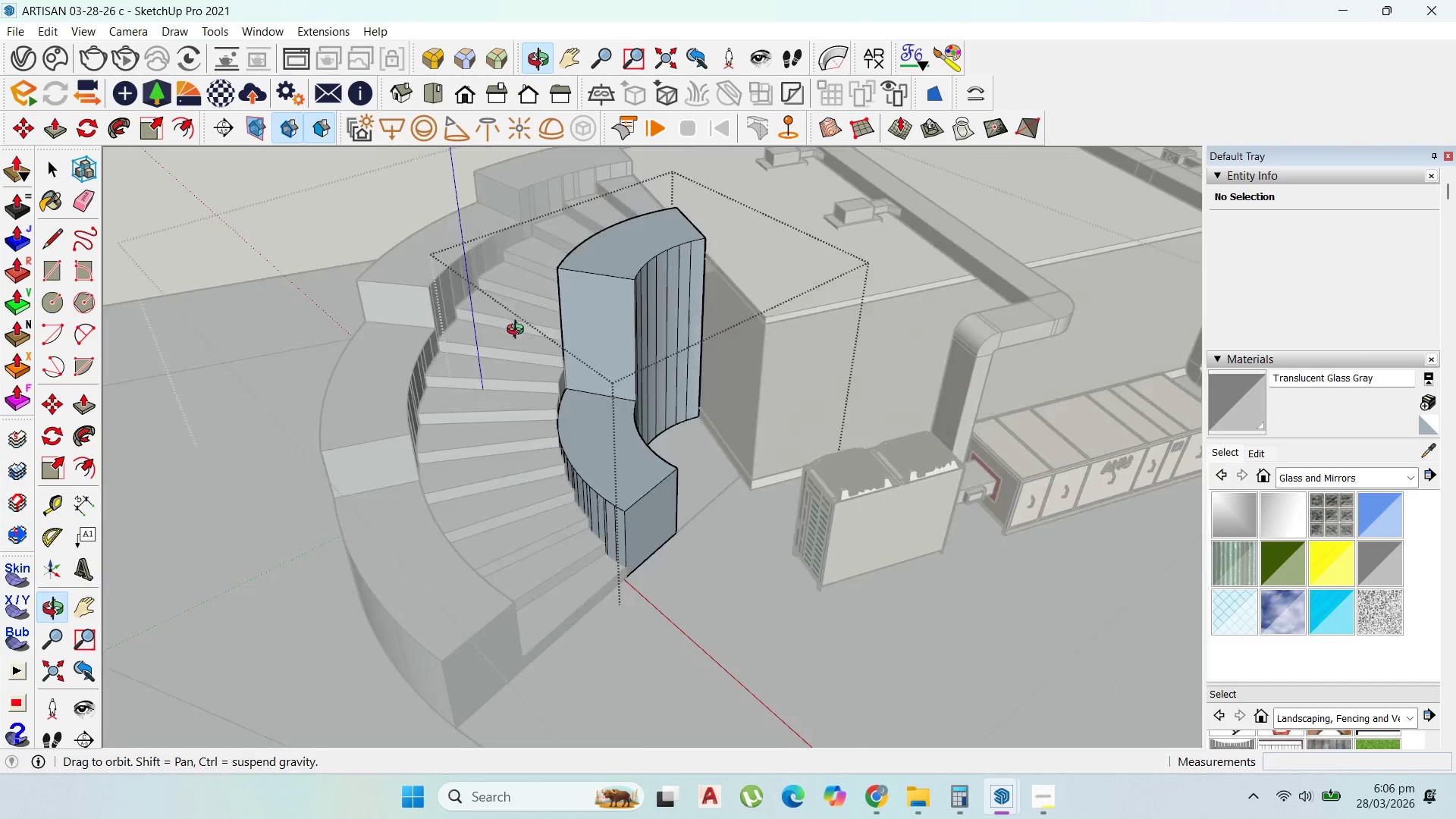 
scroll: coordinate [664, 281], scroll_direction: up, amount: 1.0
 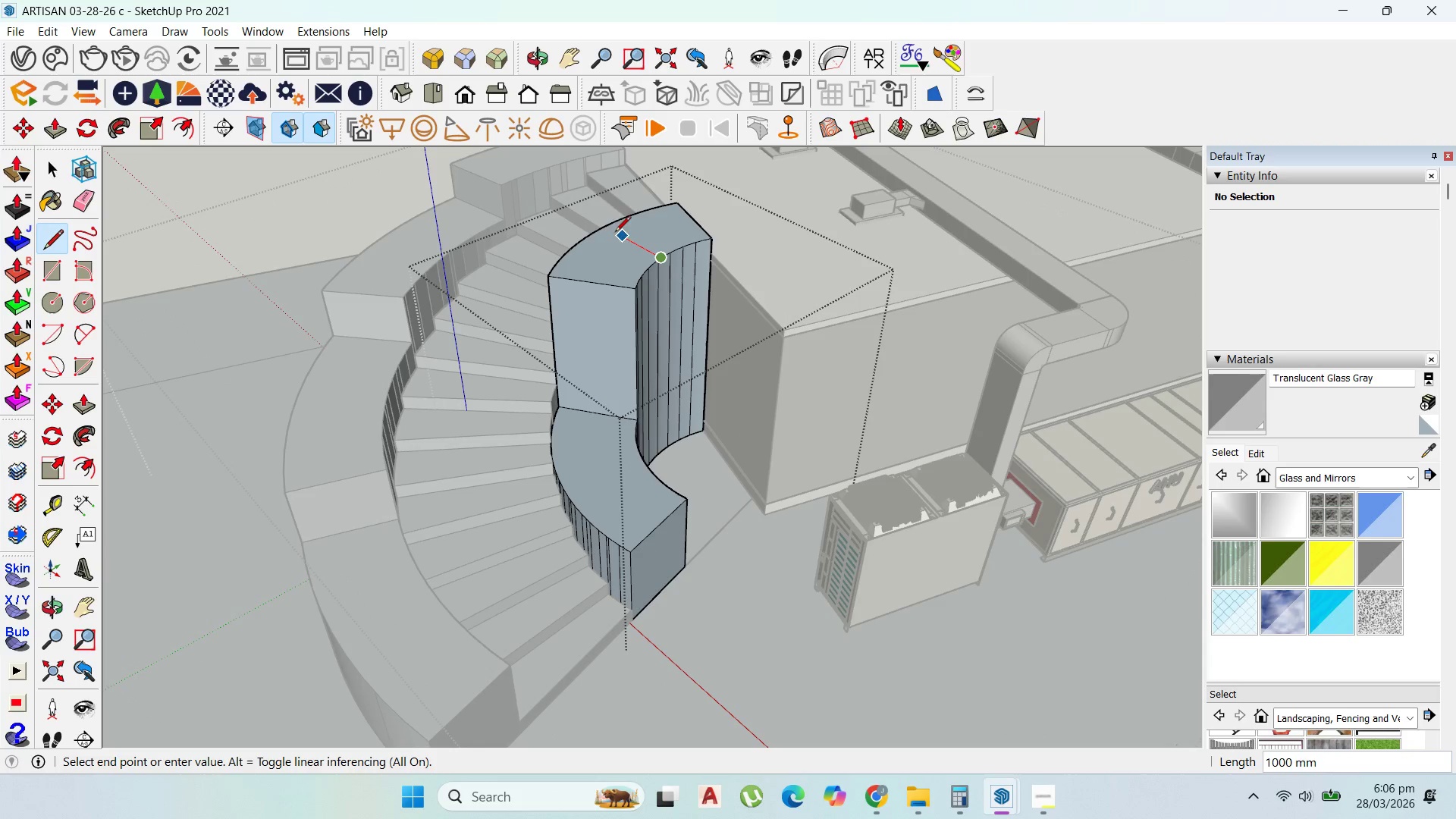 
left_click([608, 224])
 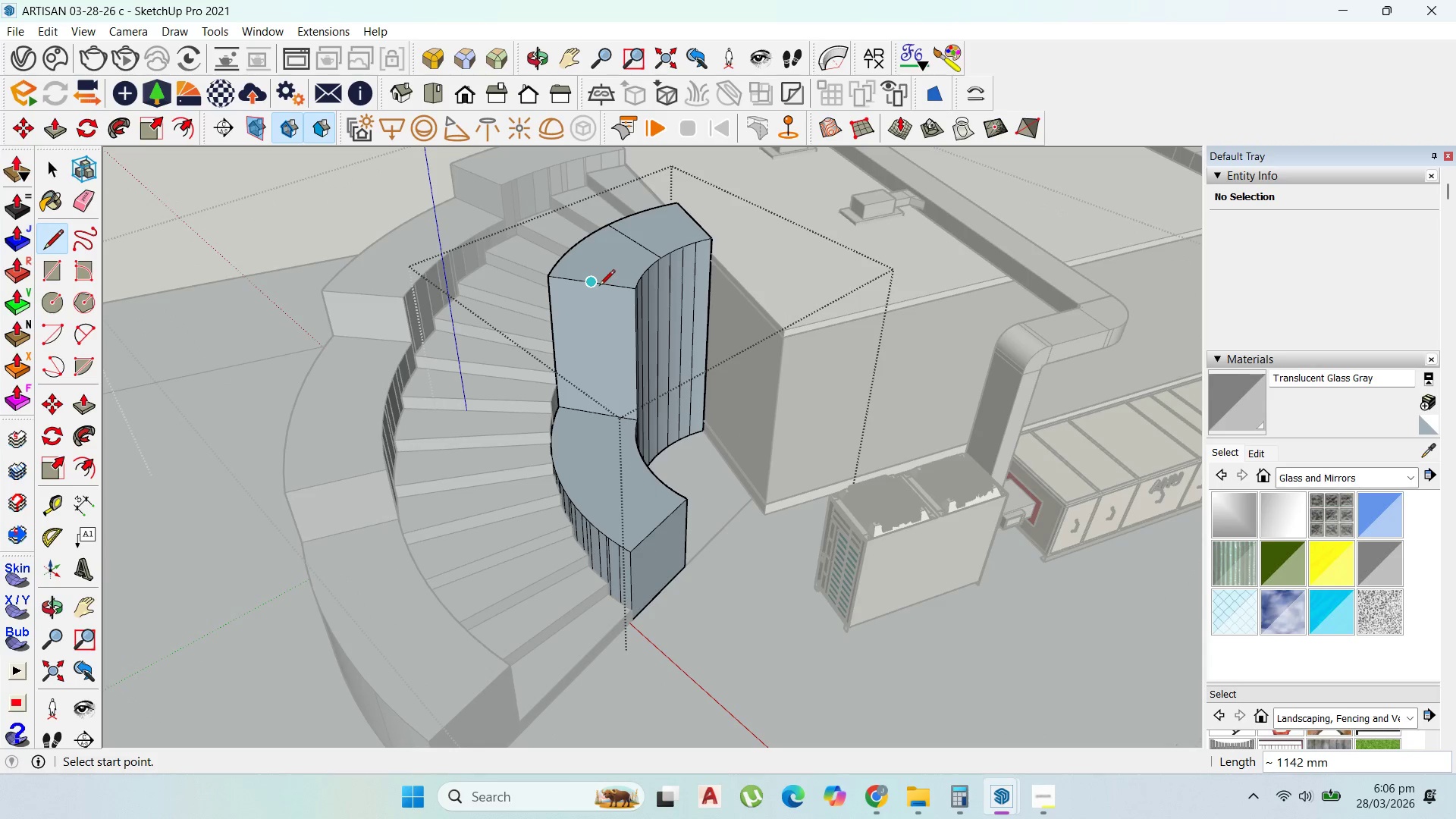 
key(P)
 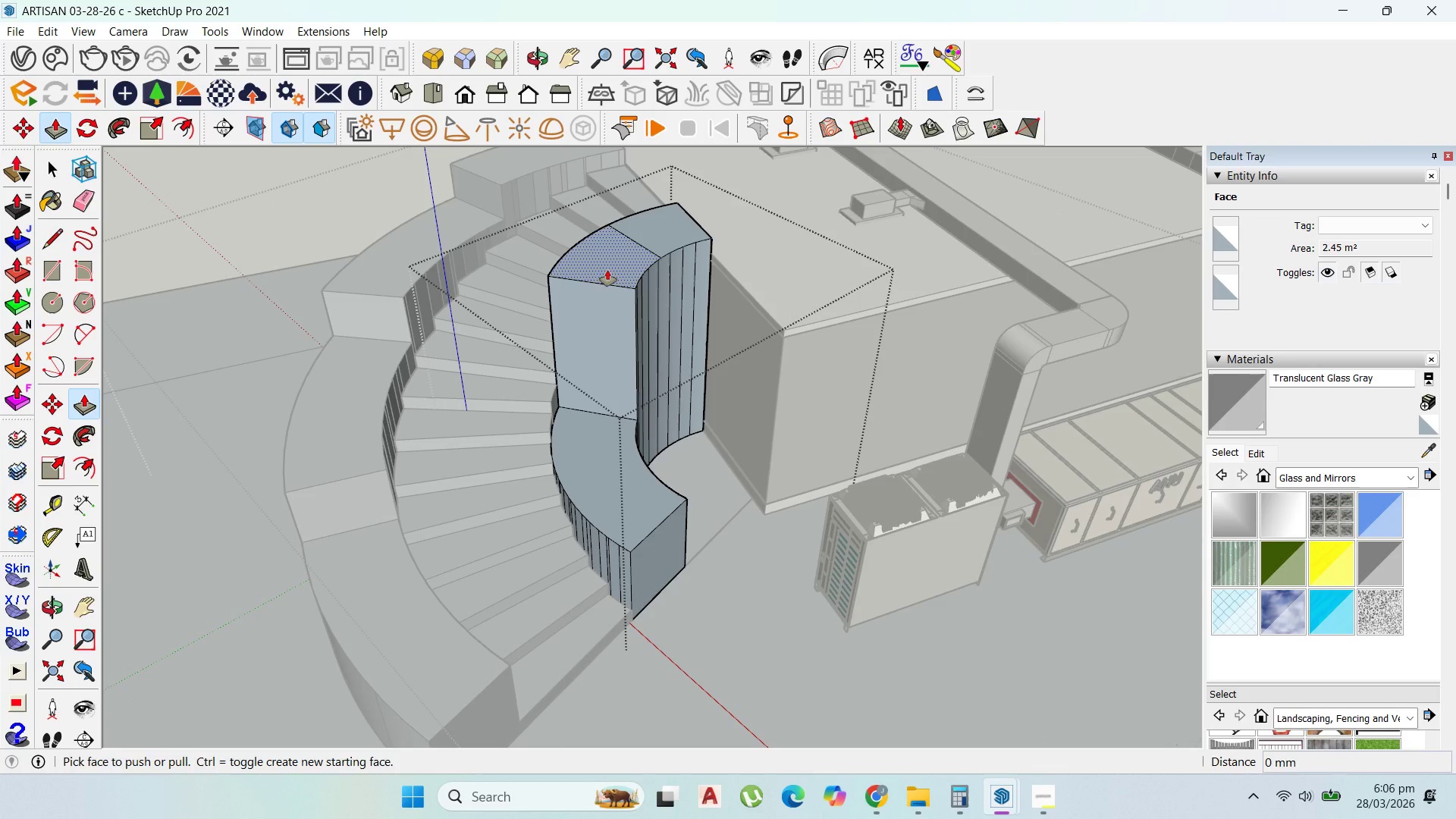 
left_click_drag(start_coordinate=[607, 270], to_coordinate=[406, 295])
 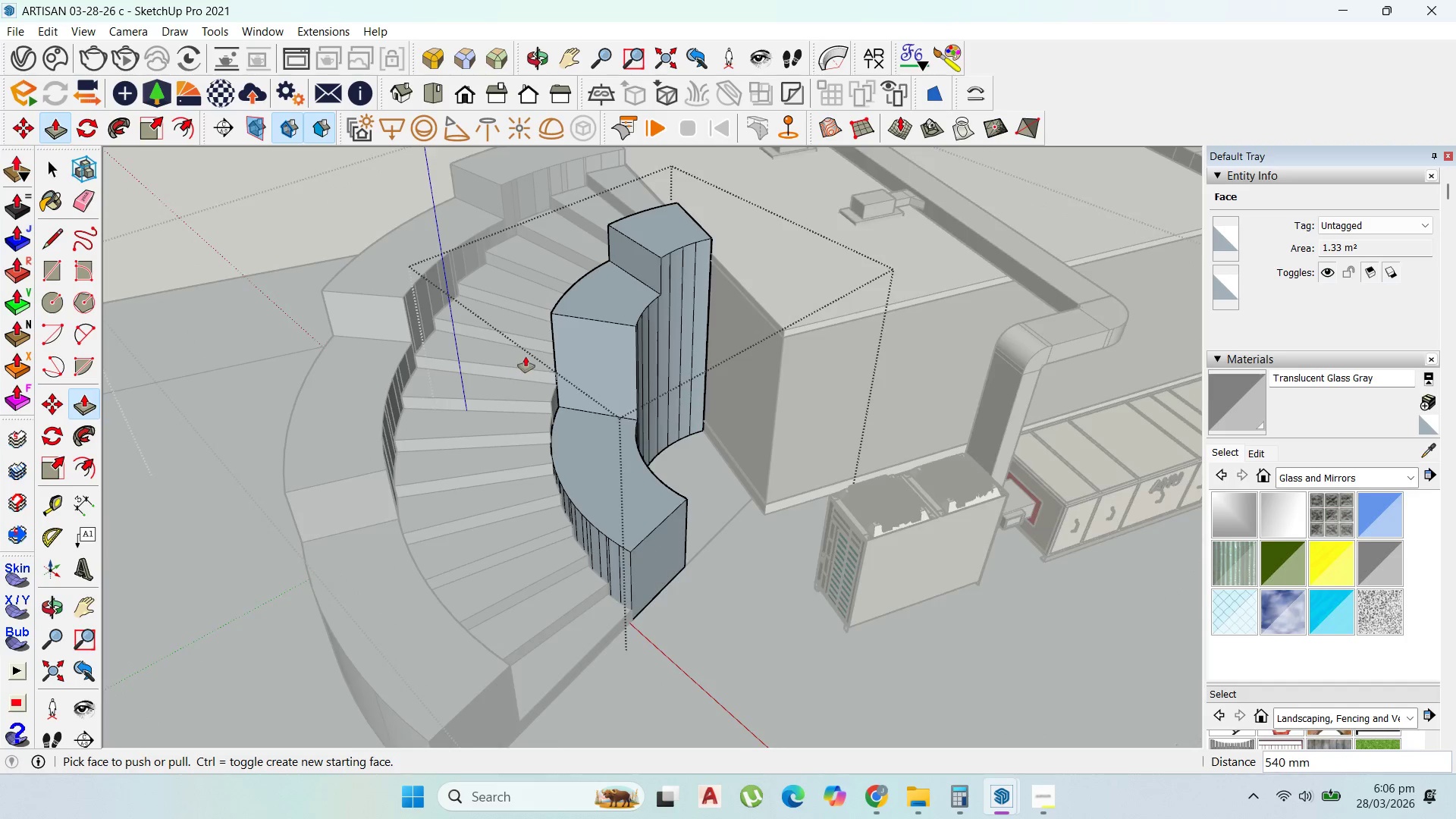 
scroll: coordinate [521, 356], scroll_direction: up, amount: 1.0
 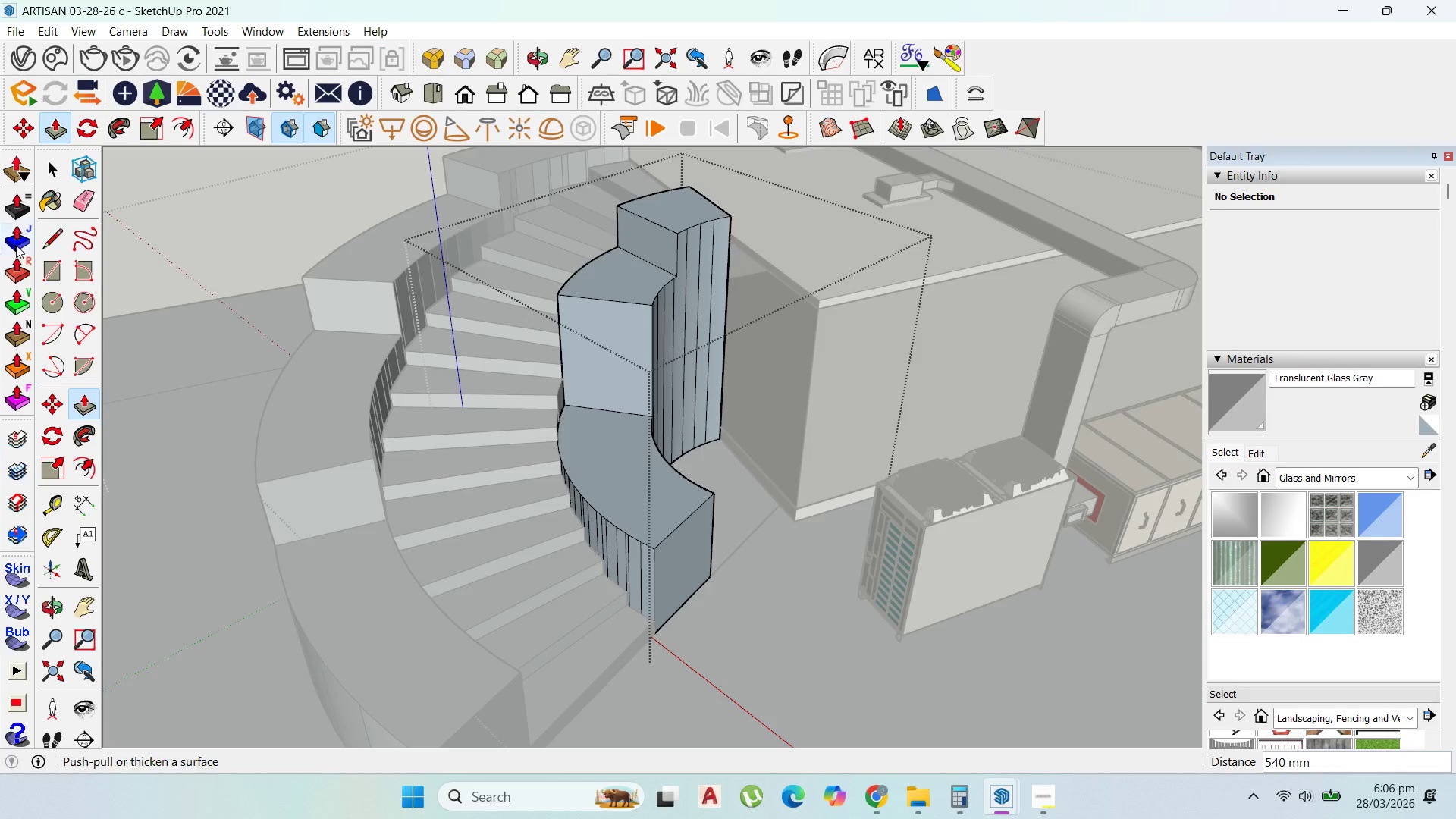 
left_click([47, 246])
 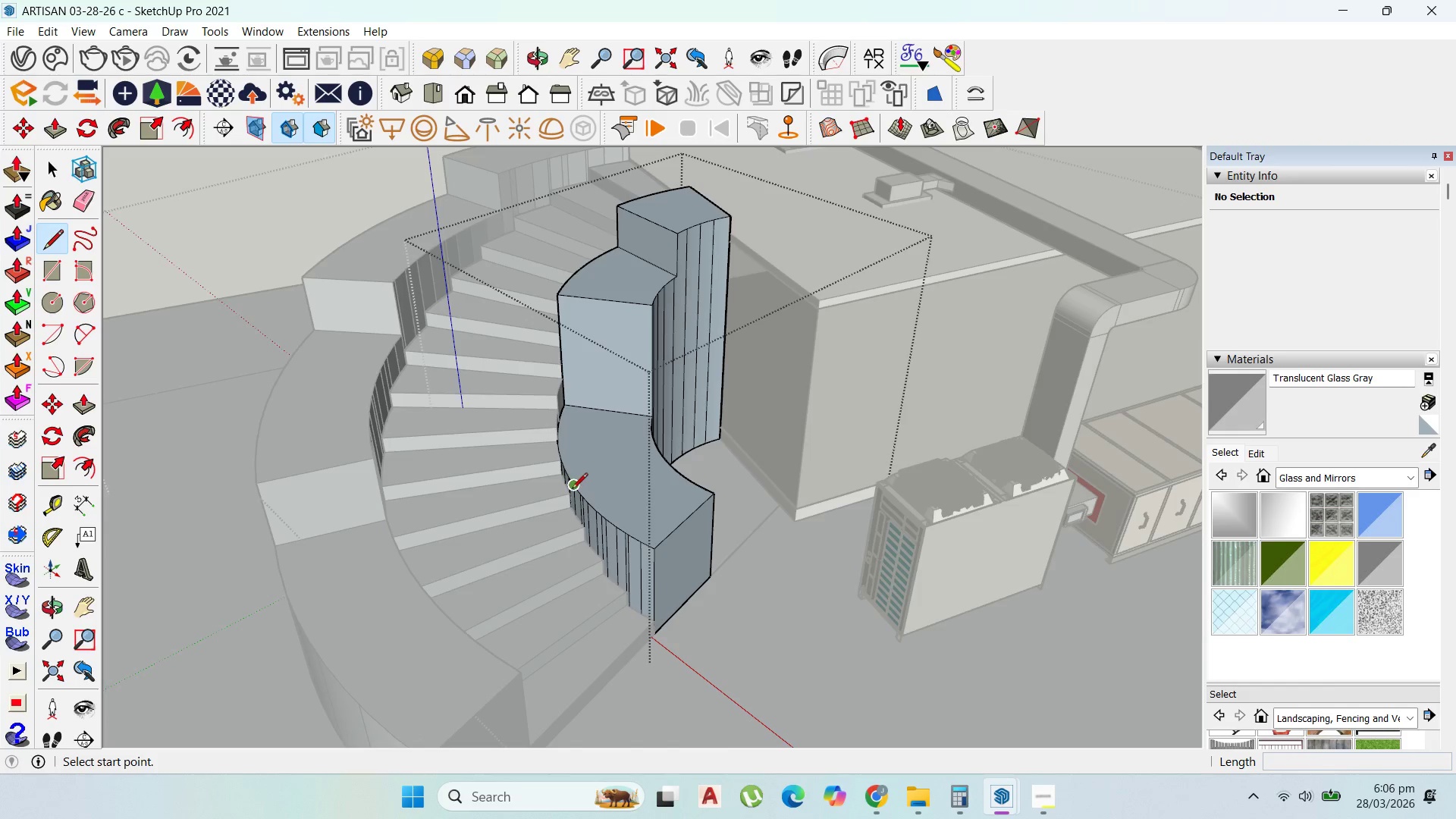 
left_click_drag(start_coordinate=[572, 489], to_coordinate=[579, 485])
 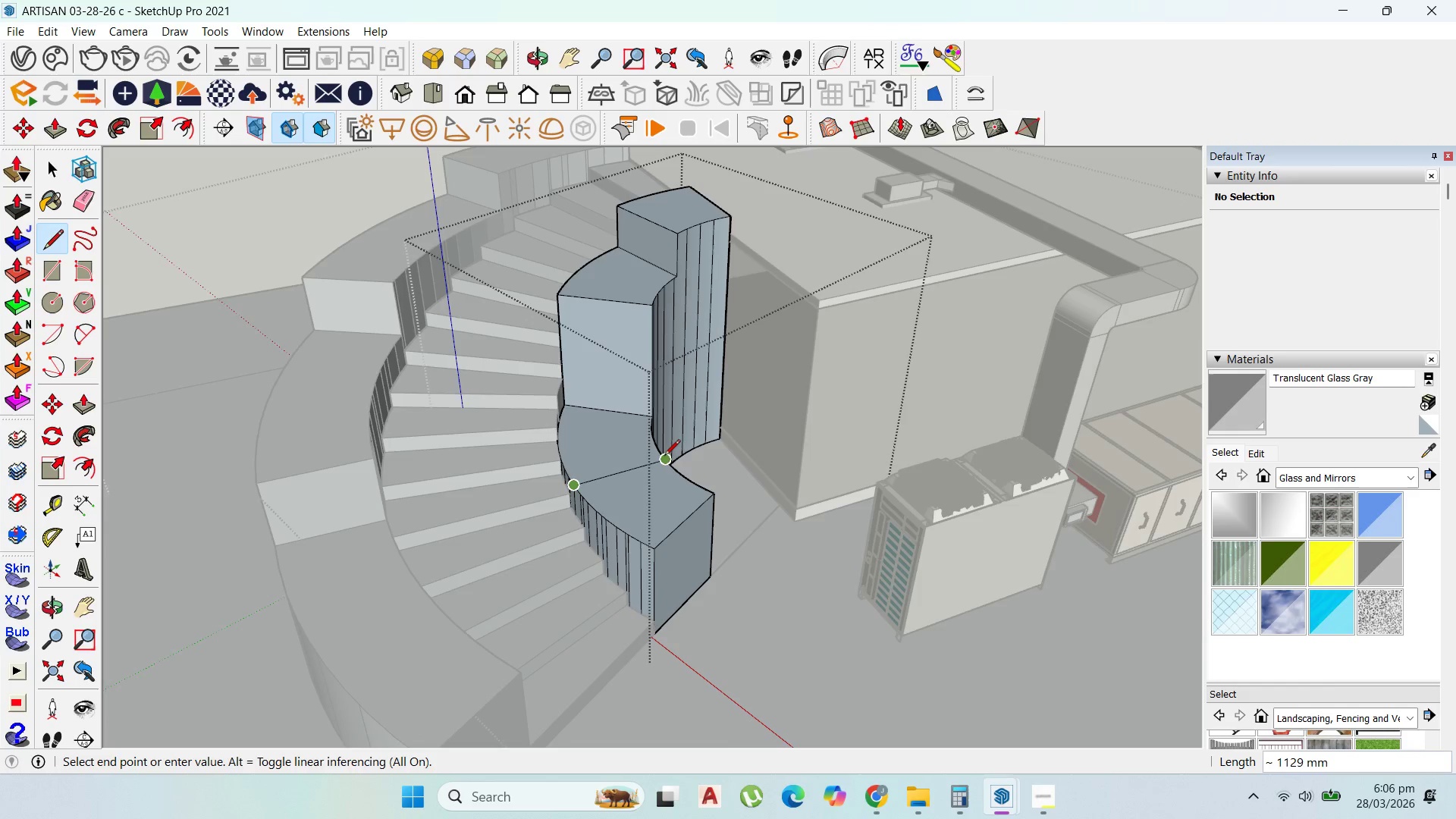 
left_click([664, 456])
 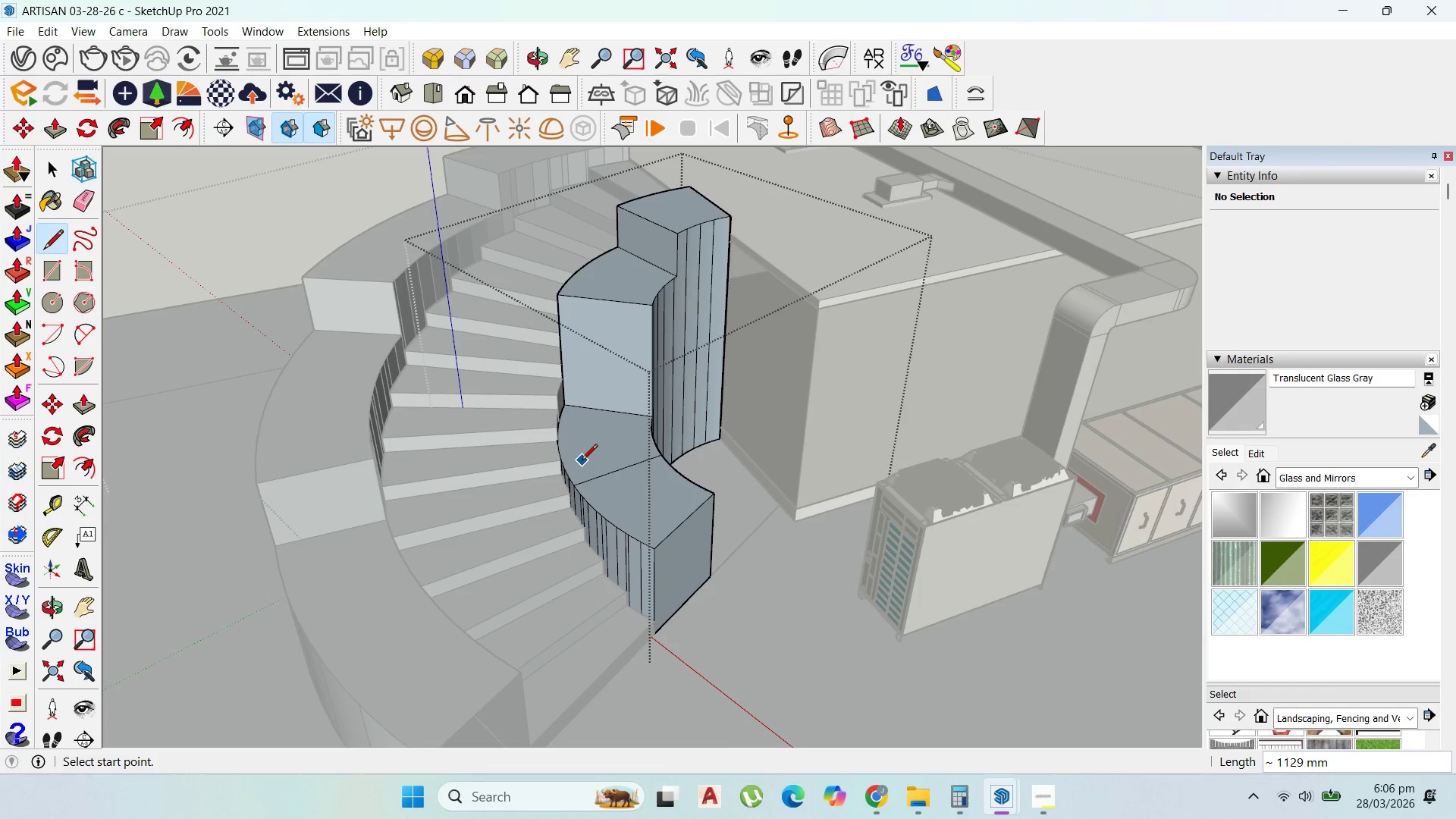 
key(P)
 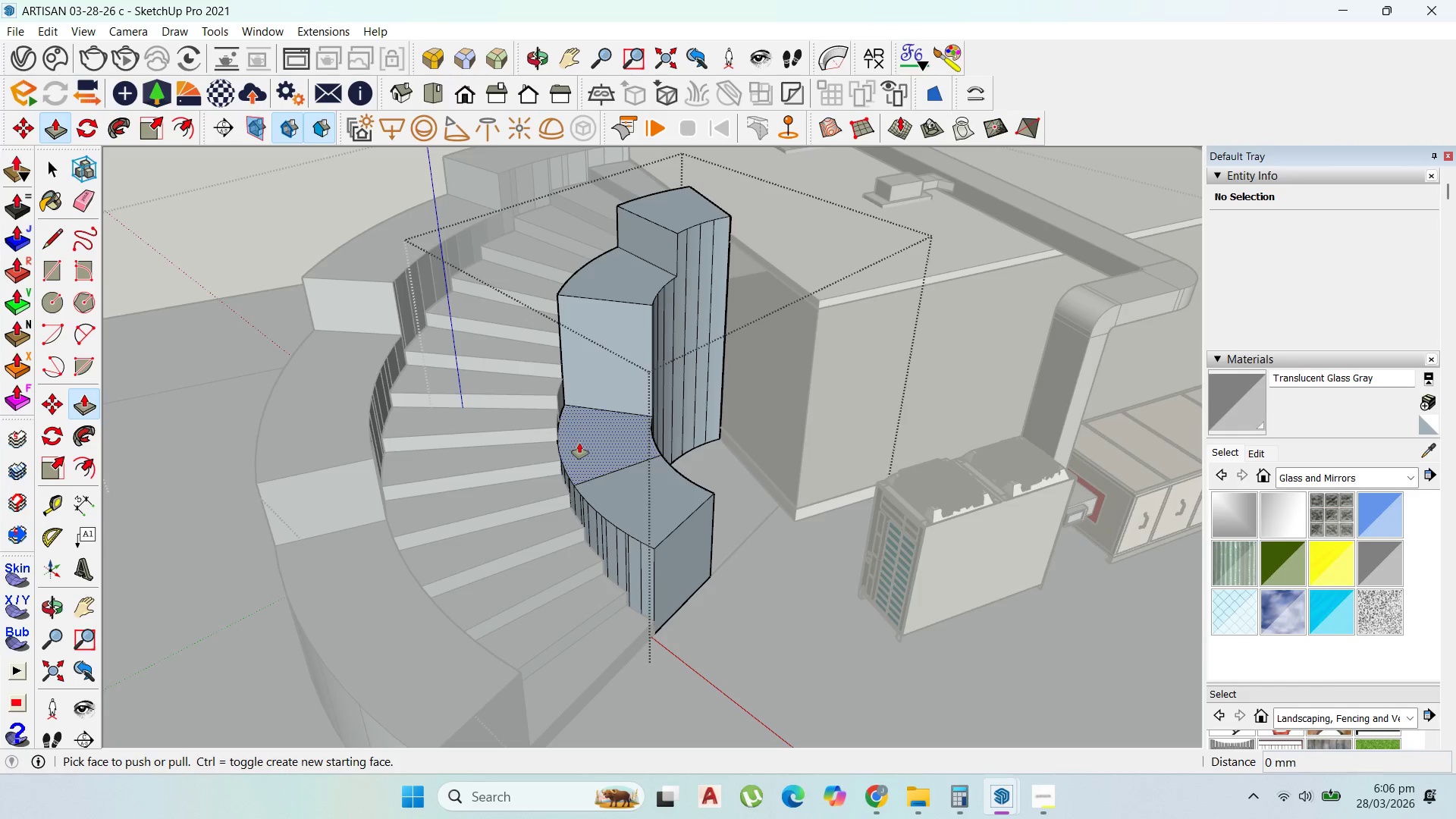 
left_click_drag(start_coordinate=[579, 443], to_coordinate=[327, 421])
 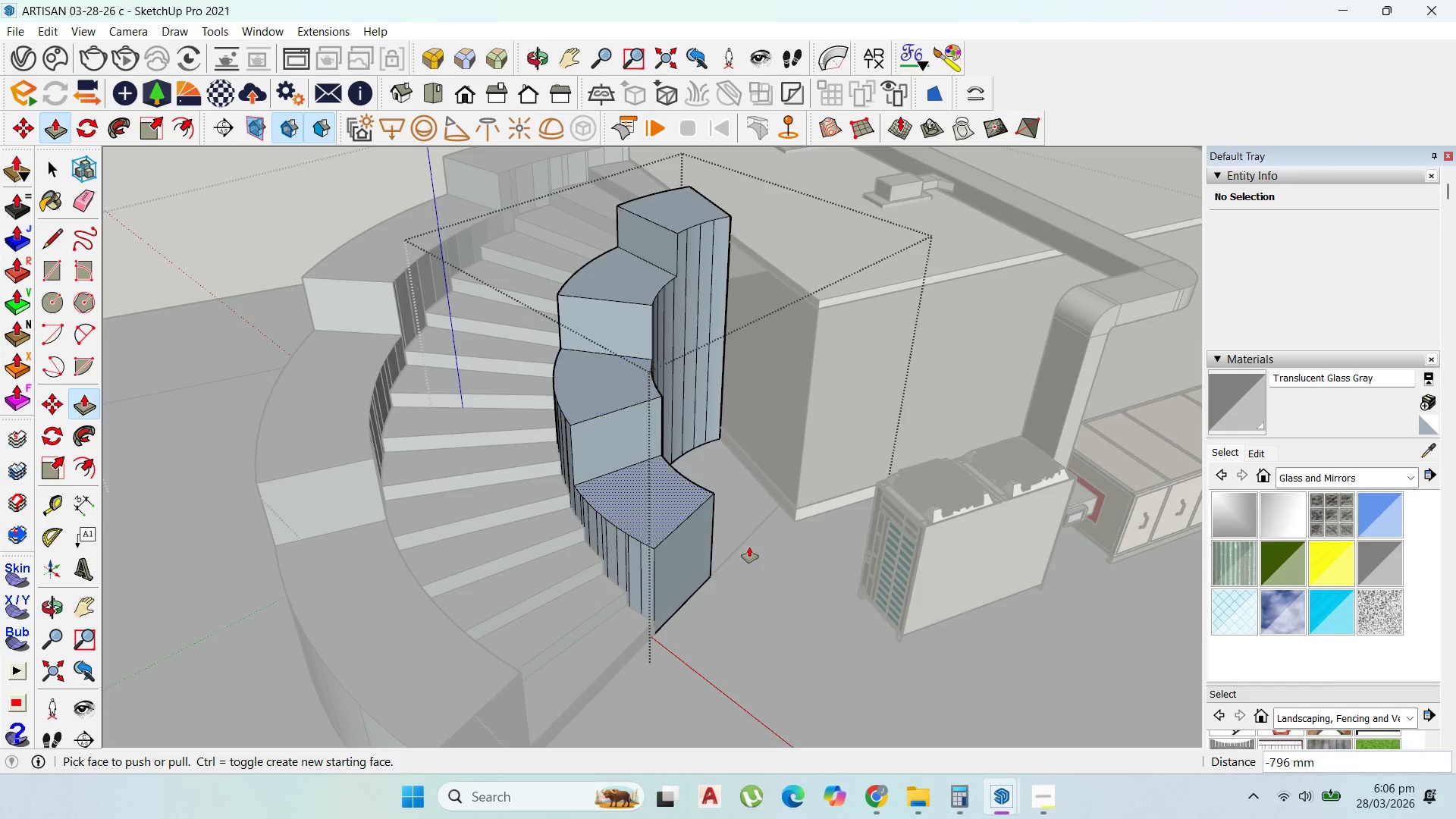 
scroll: coordinate [750, 548], scroll_direction: down, amount: 4.0
 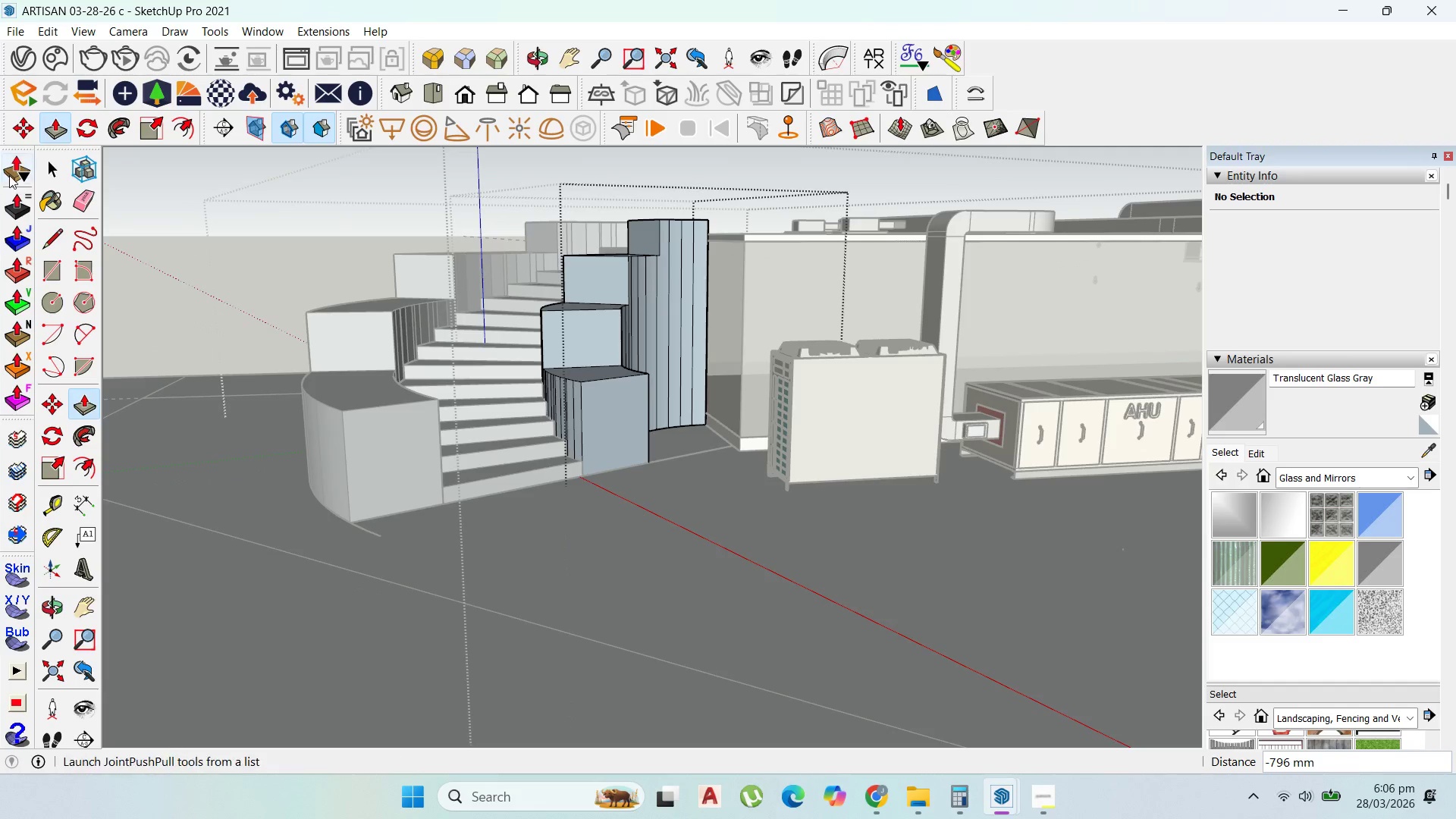 
key(Escape)
 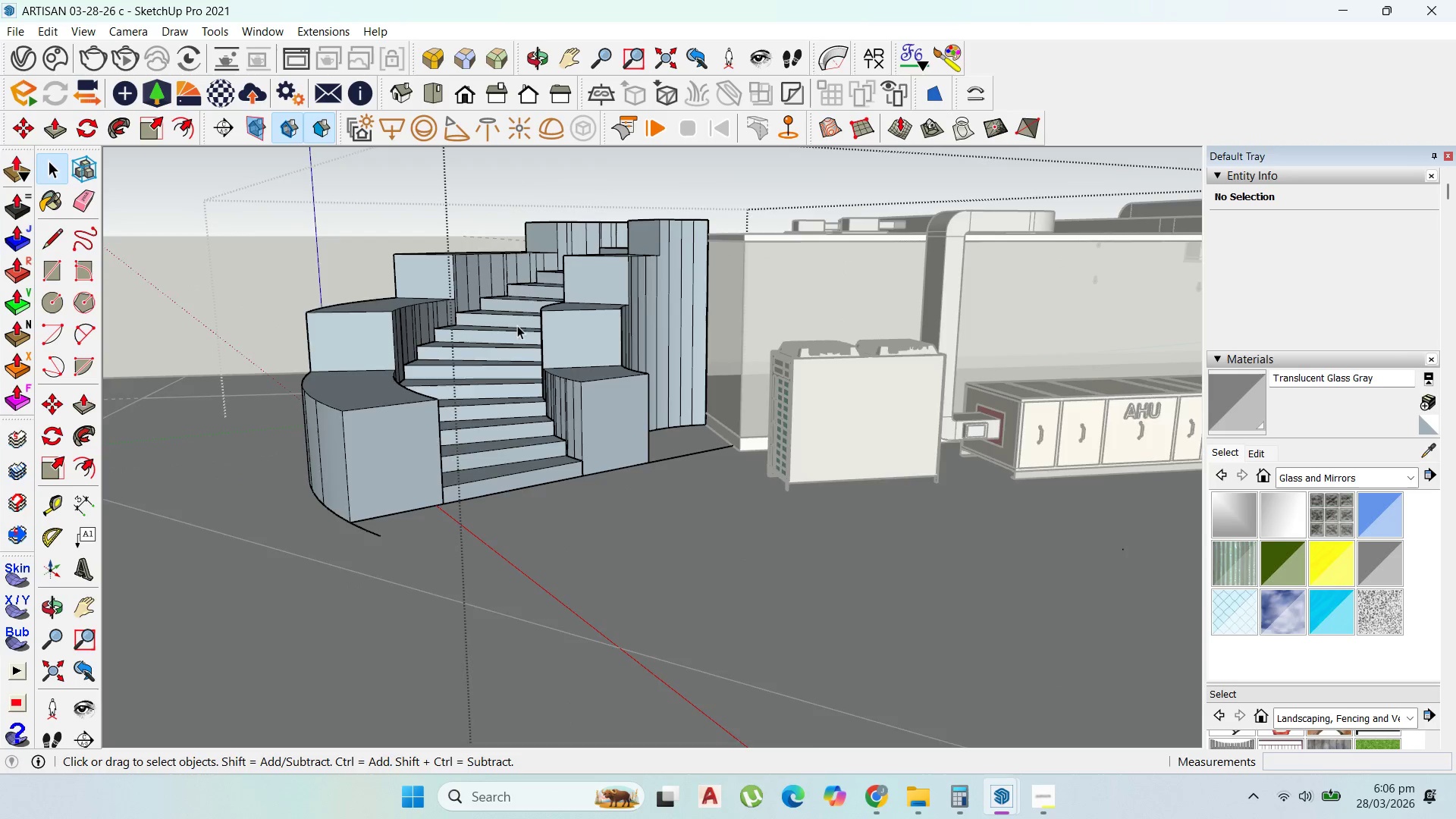 
scroll: coordinate [577, 398], scroll_direction: down, amount: 5.0
 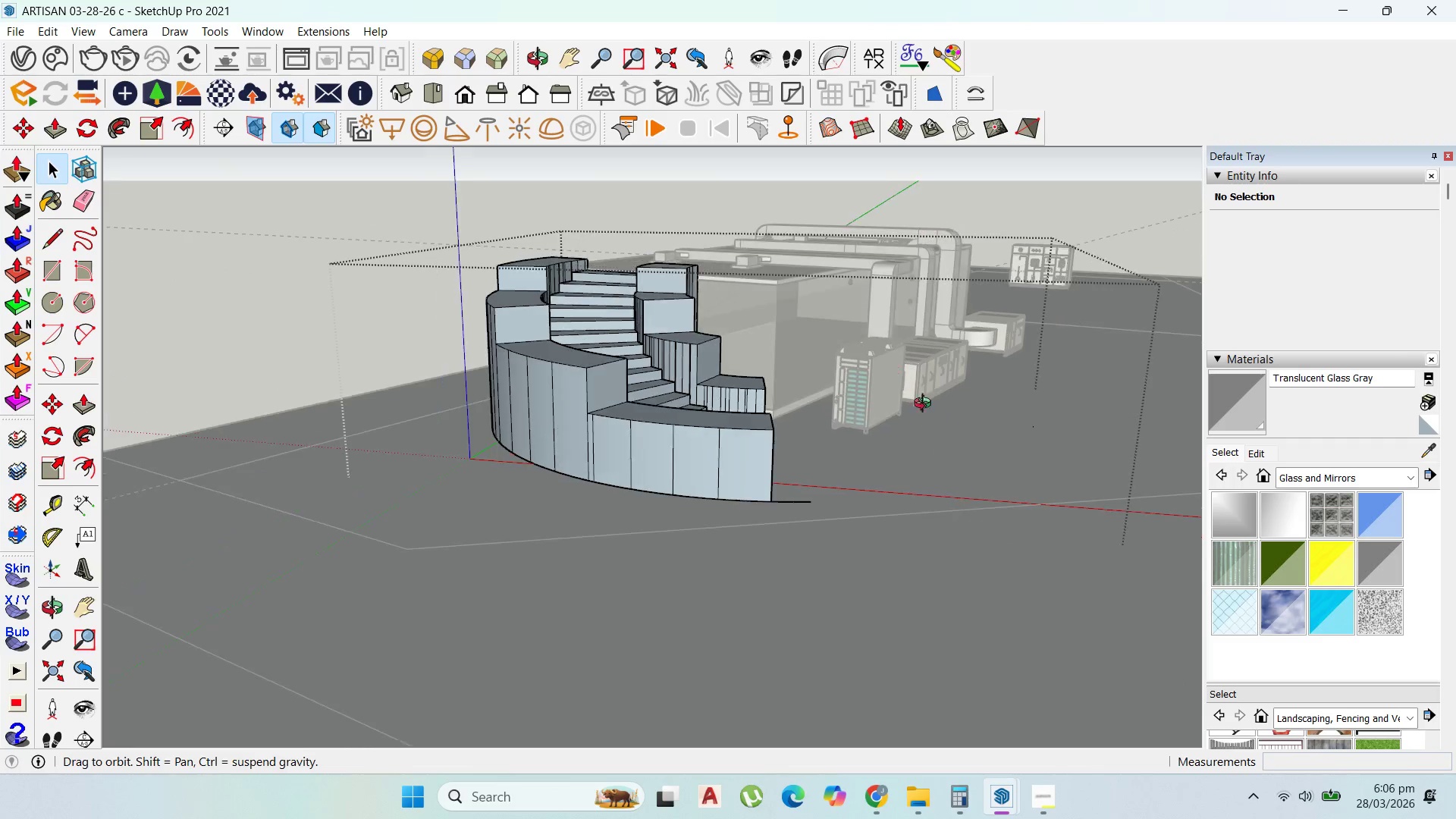 
key(Escape)
 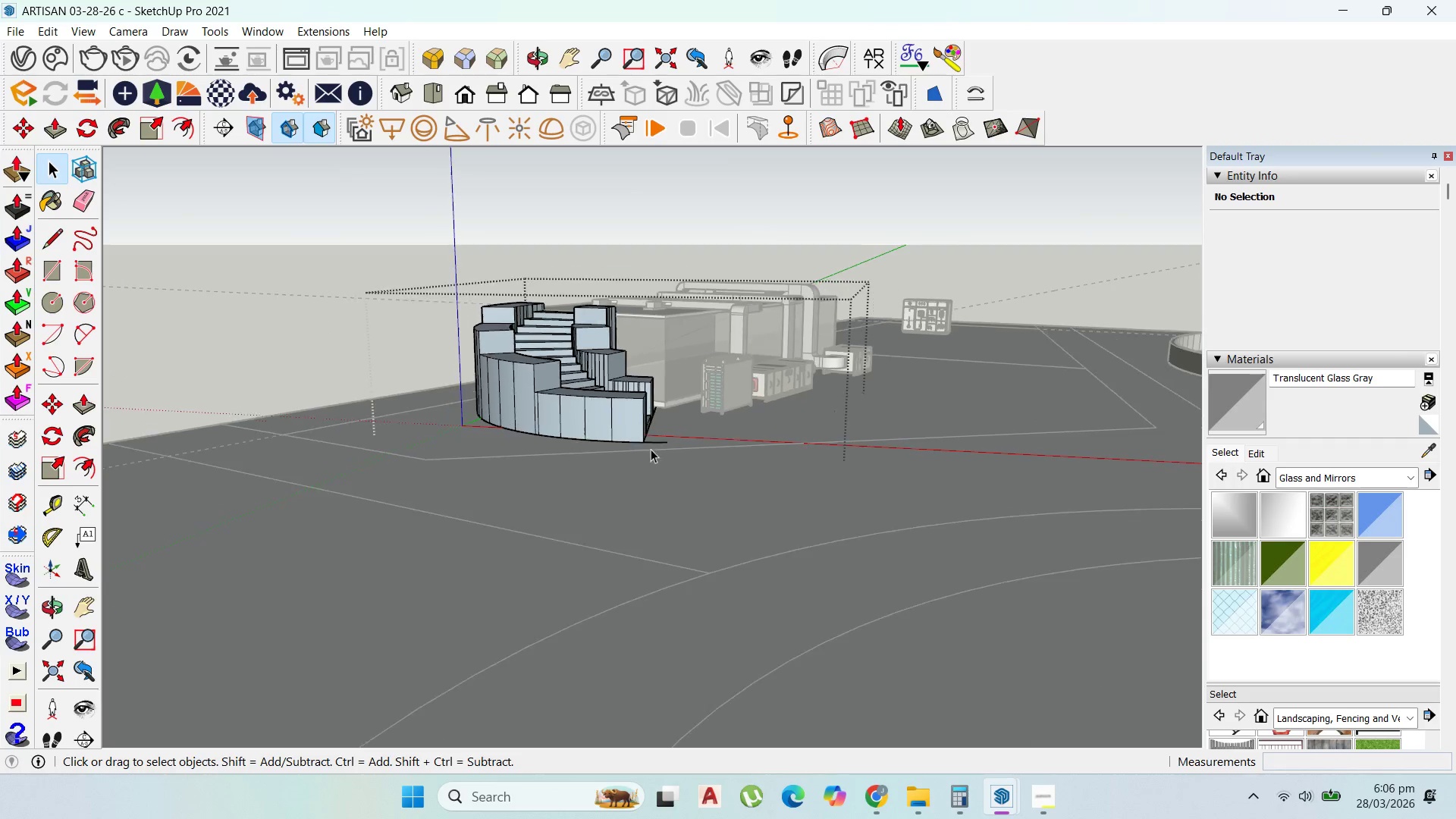 
key(Escape)
 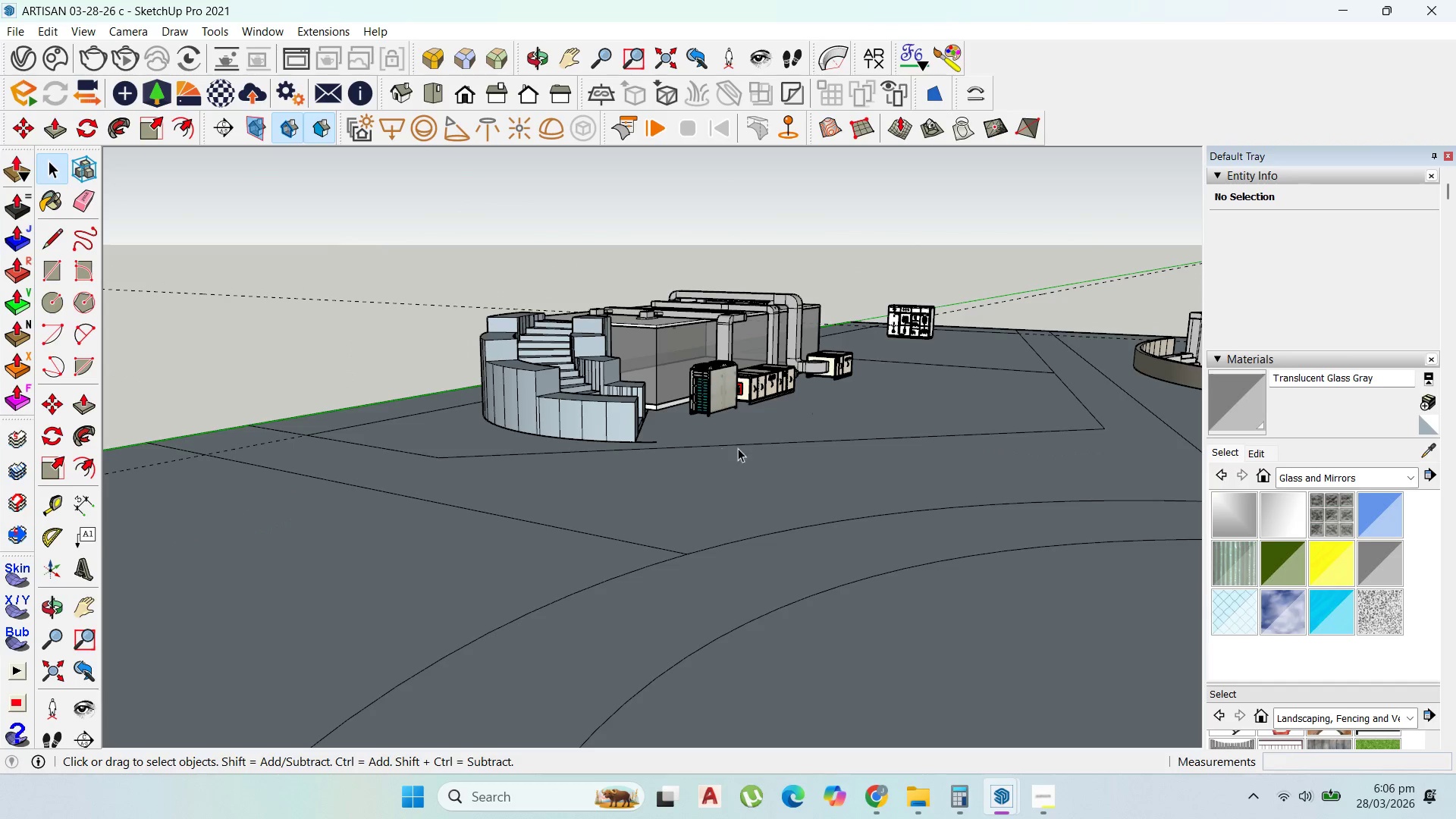 
key(Escape)
 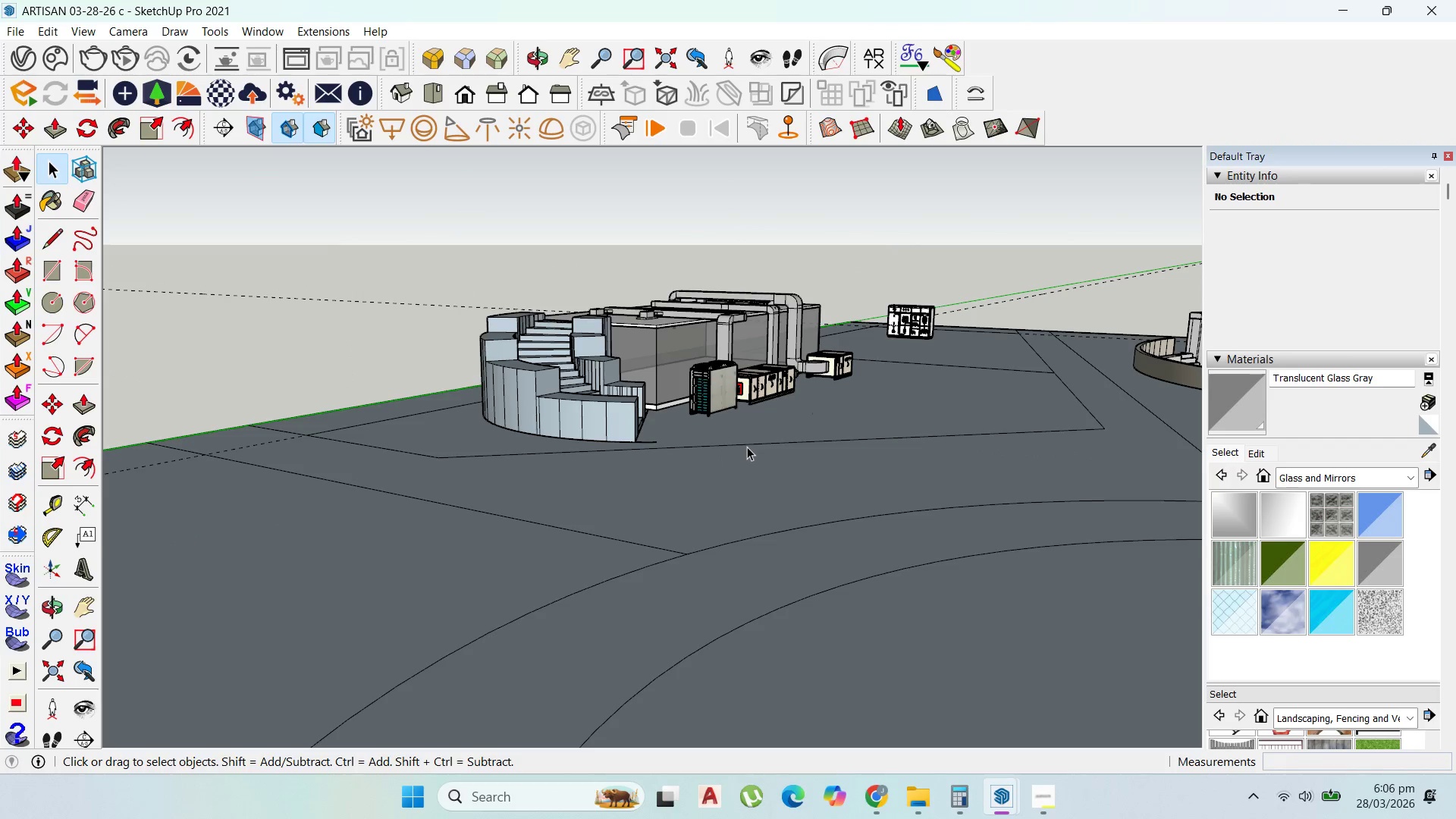 
key(Escape)
 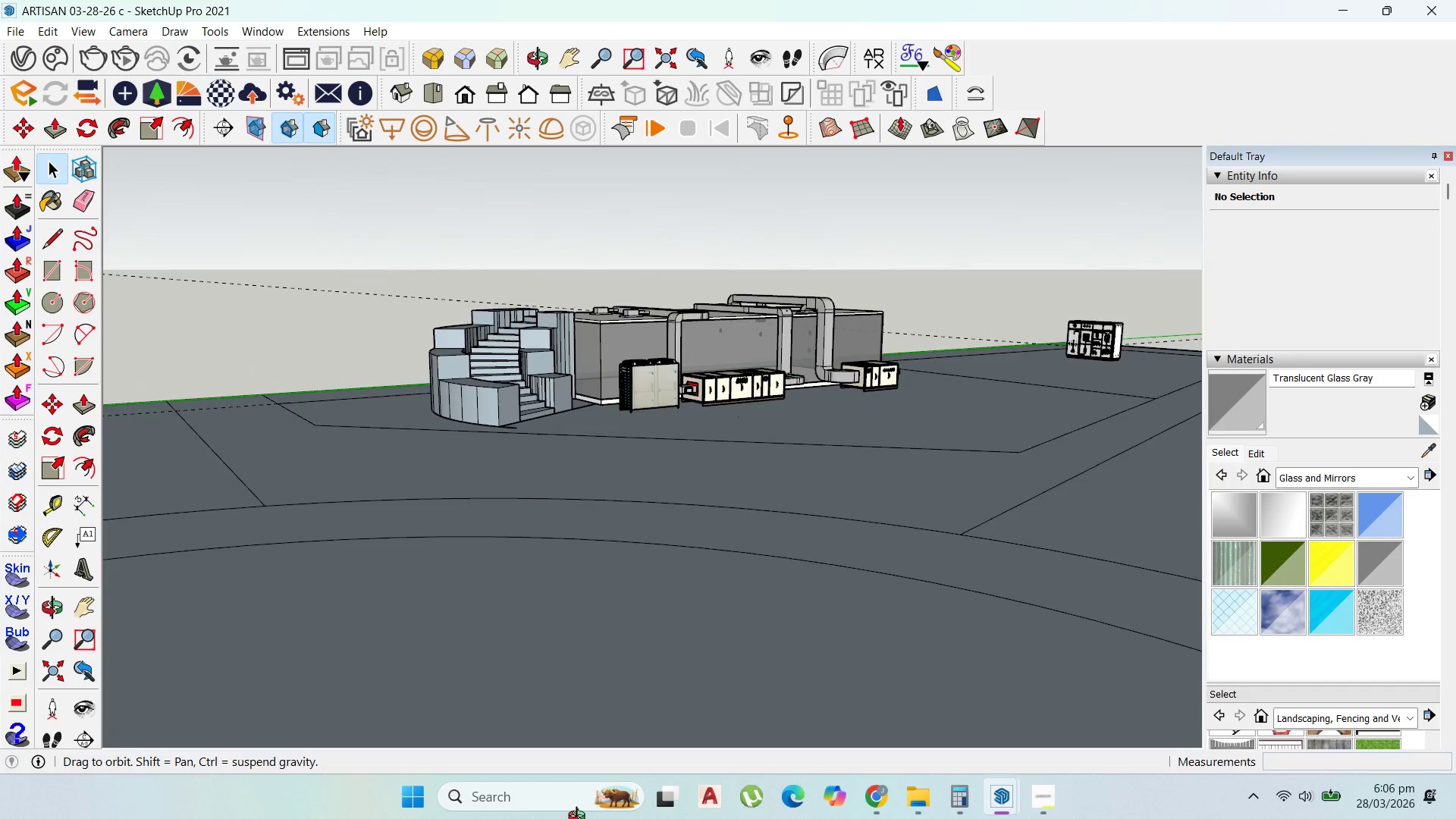 
scroll: coordinate [483, 438], scroll_direction: down, amount: 15.0
 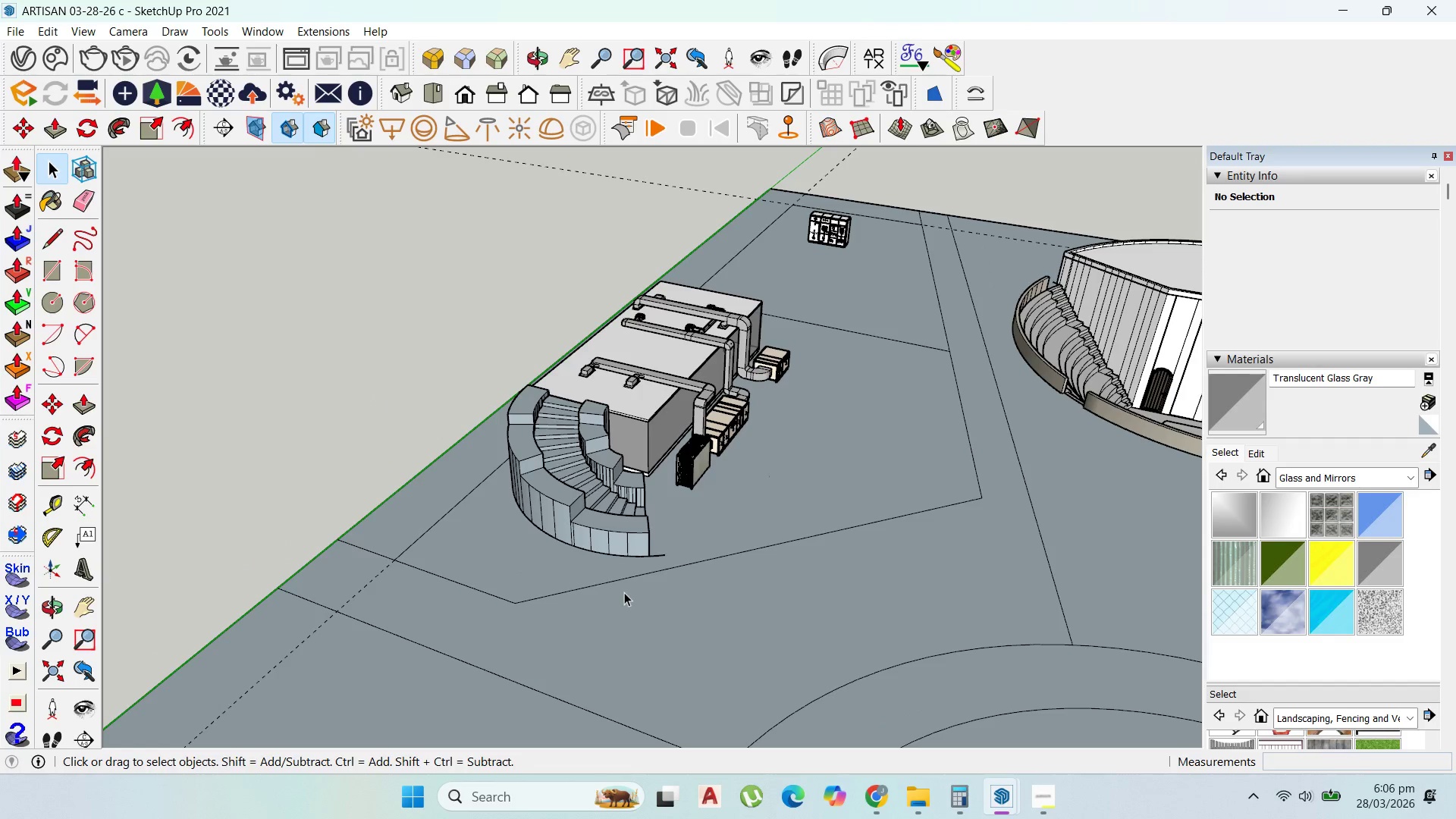 
scroll: coordinate [612, 273], scroll_direction: up, amount: 15.0
 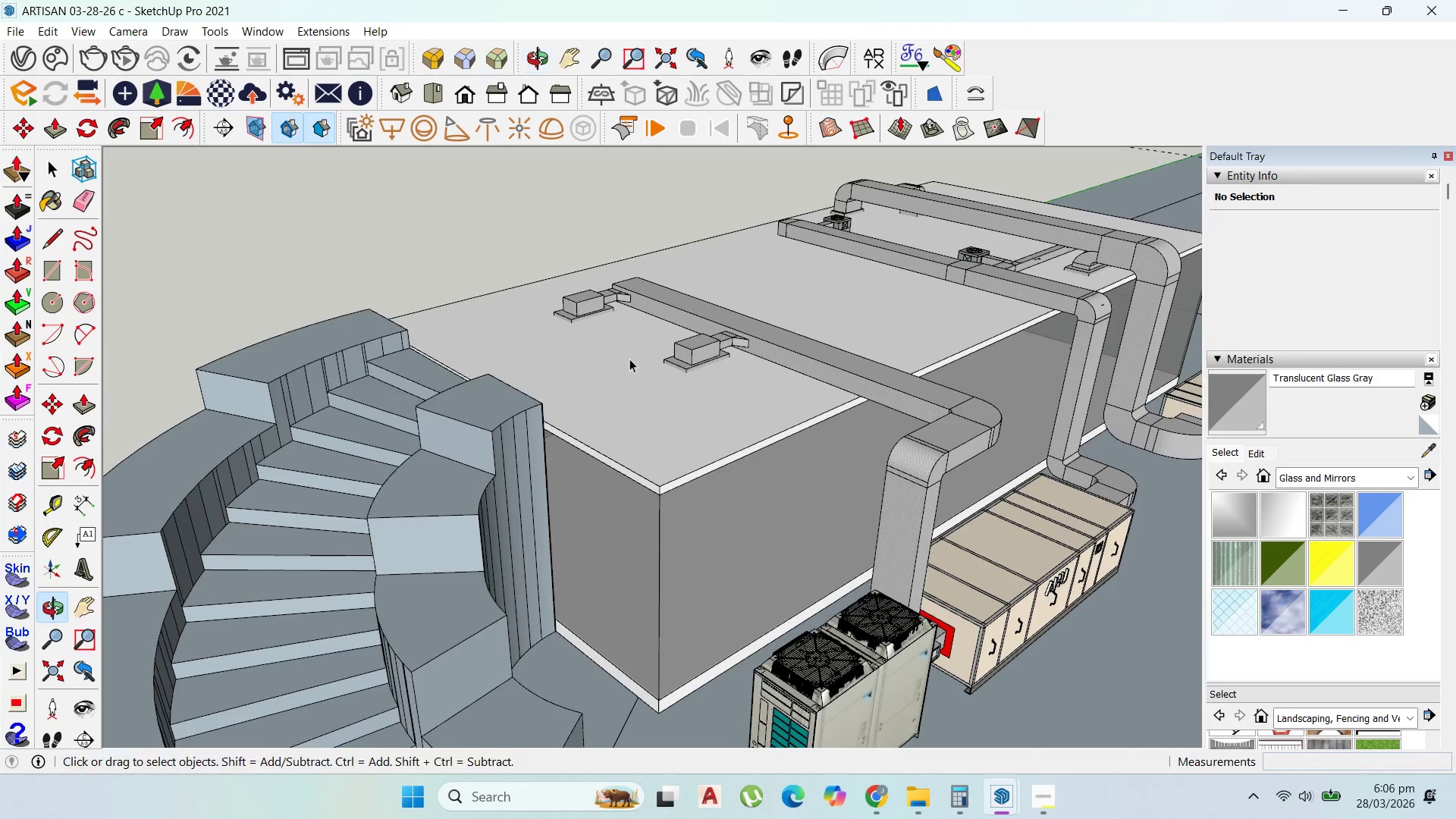 
scroll: coordinate [623, 359], scroll_direction: down, amount: 3.0
 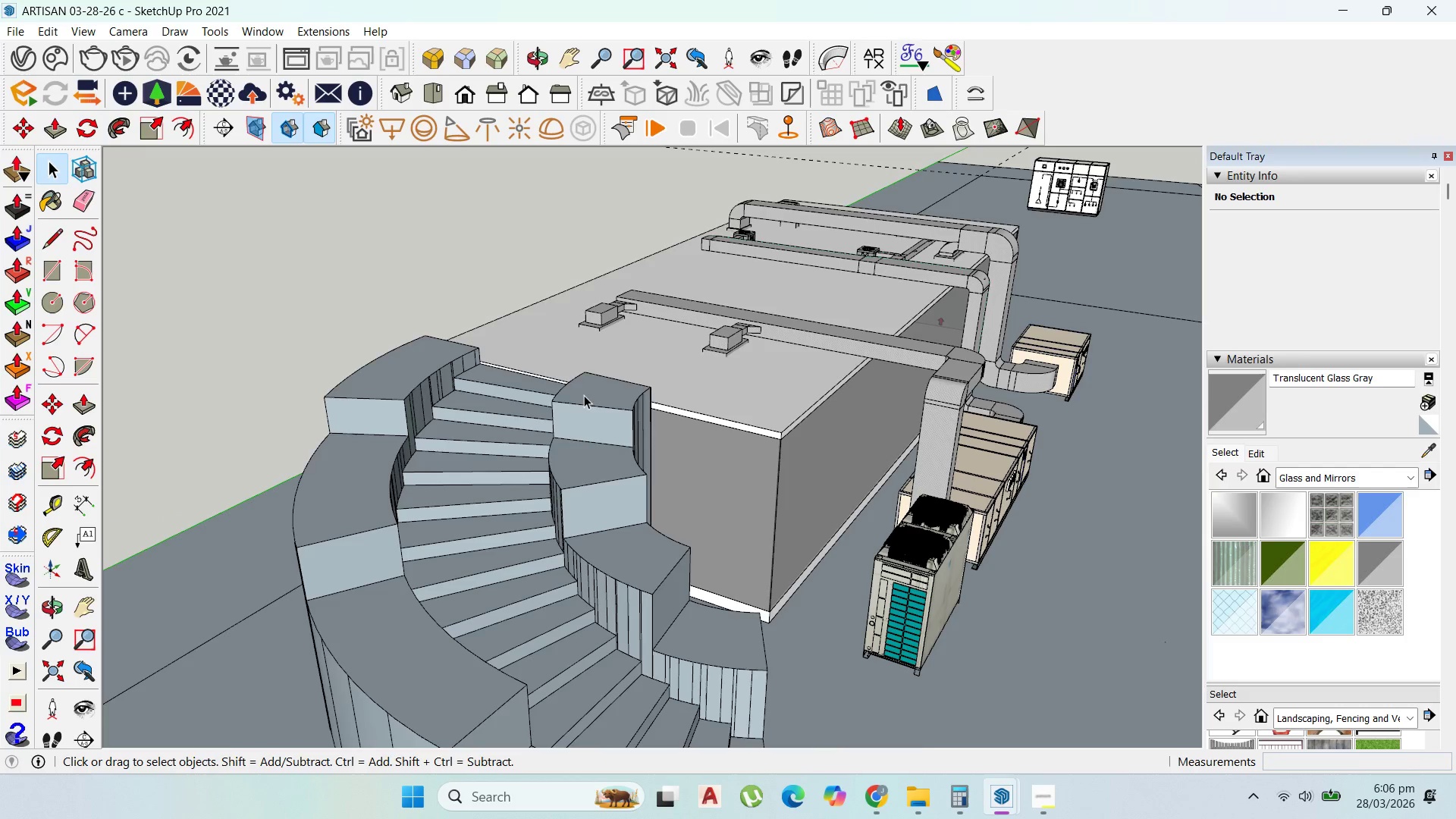 
double_click([584, 395])
 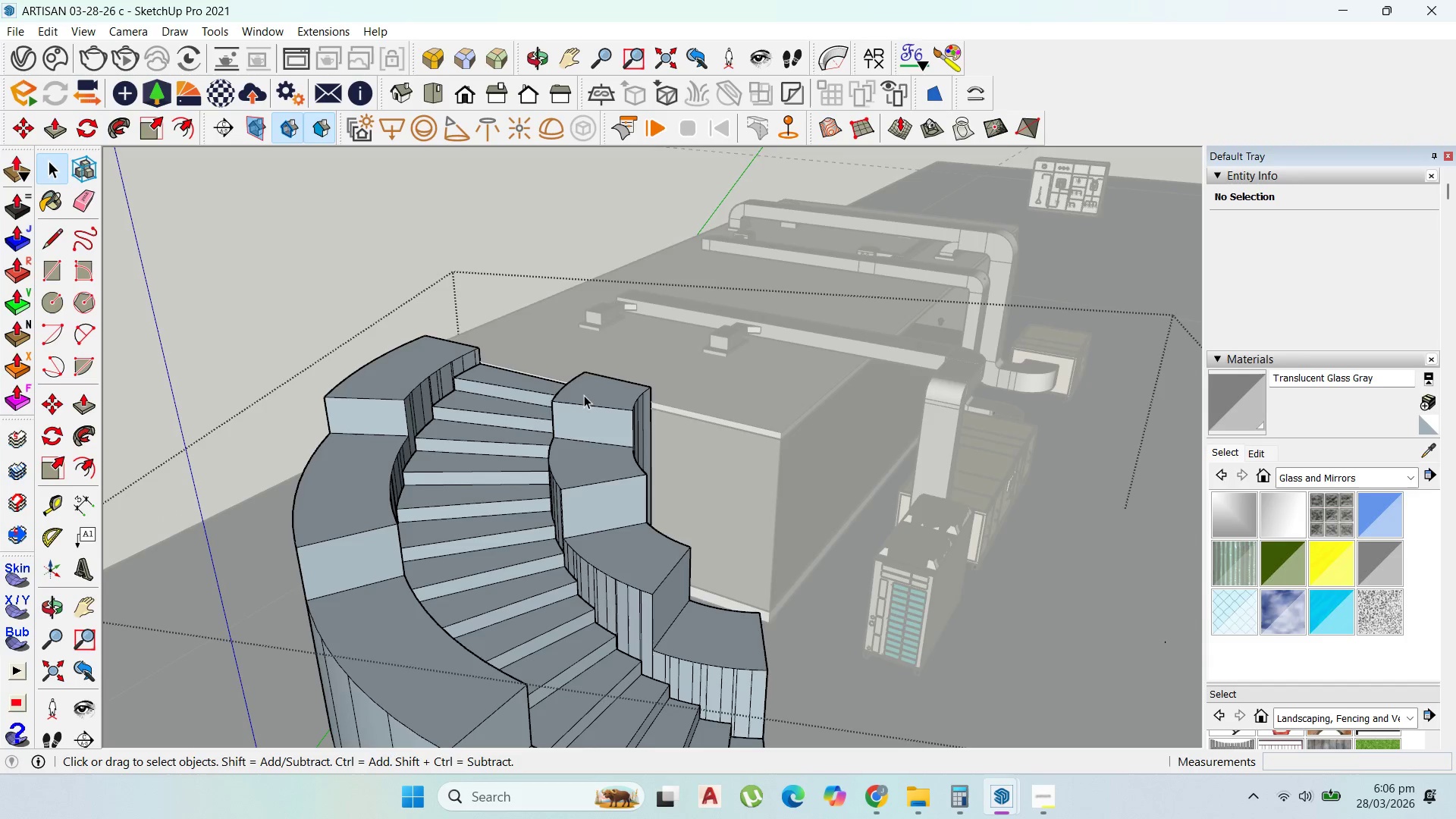 
triple_click([584, 395])
 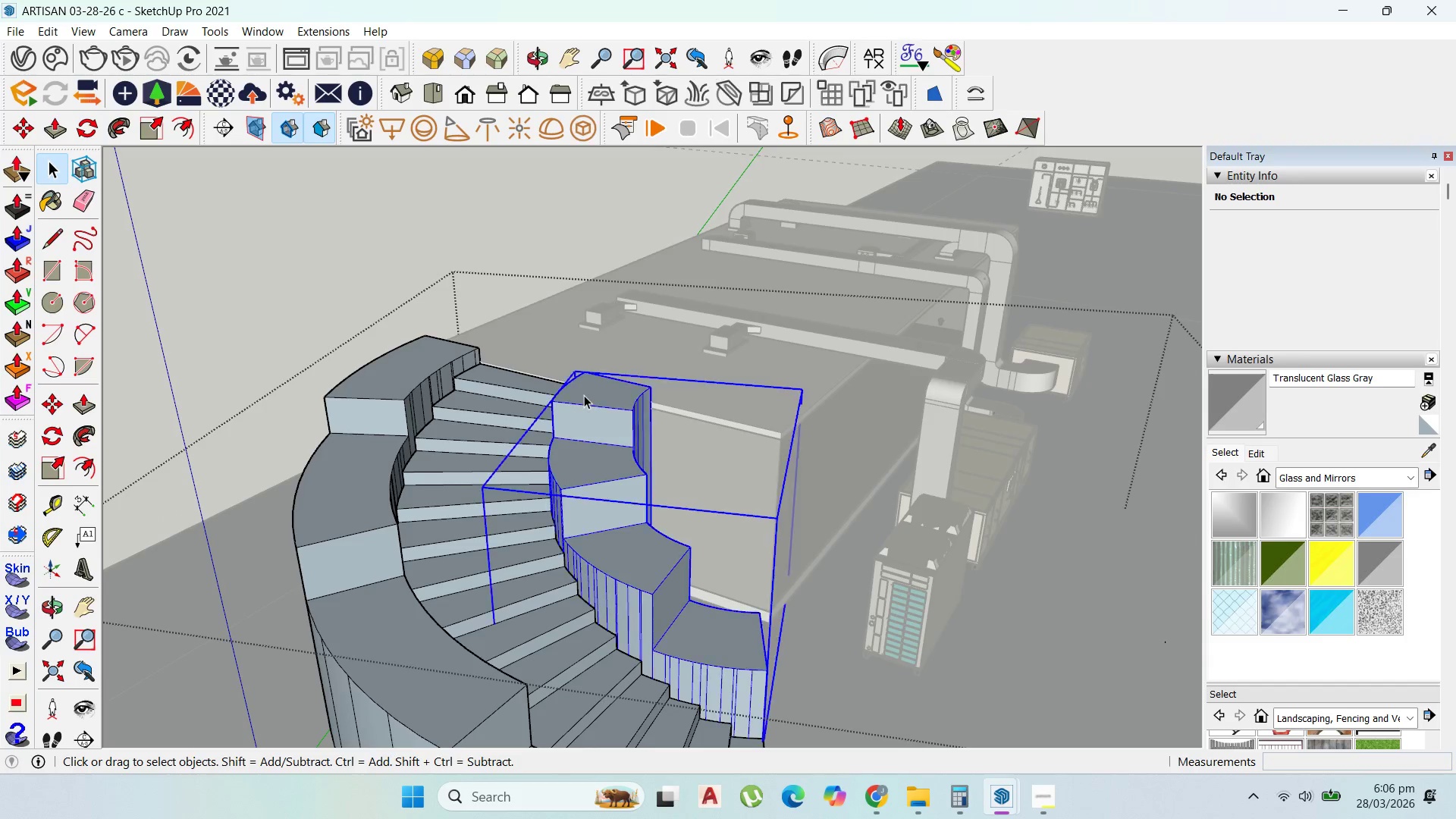 
triple_click([584, 395])
 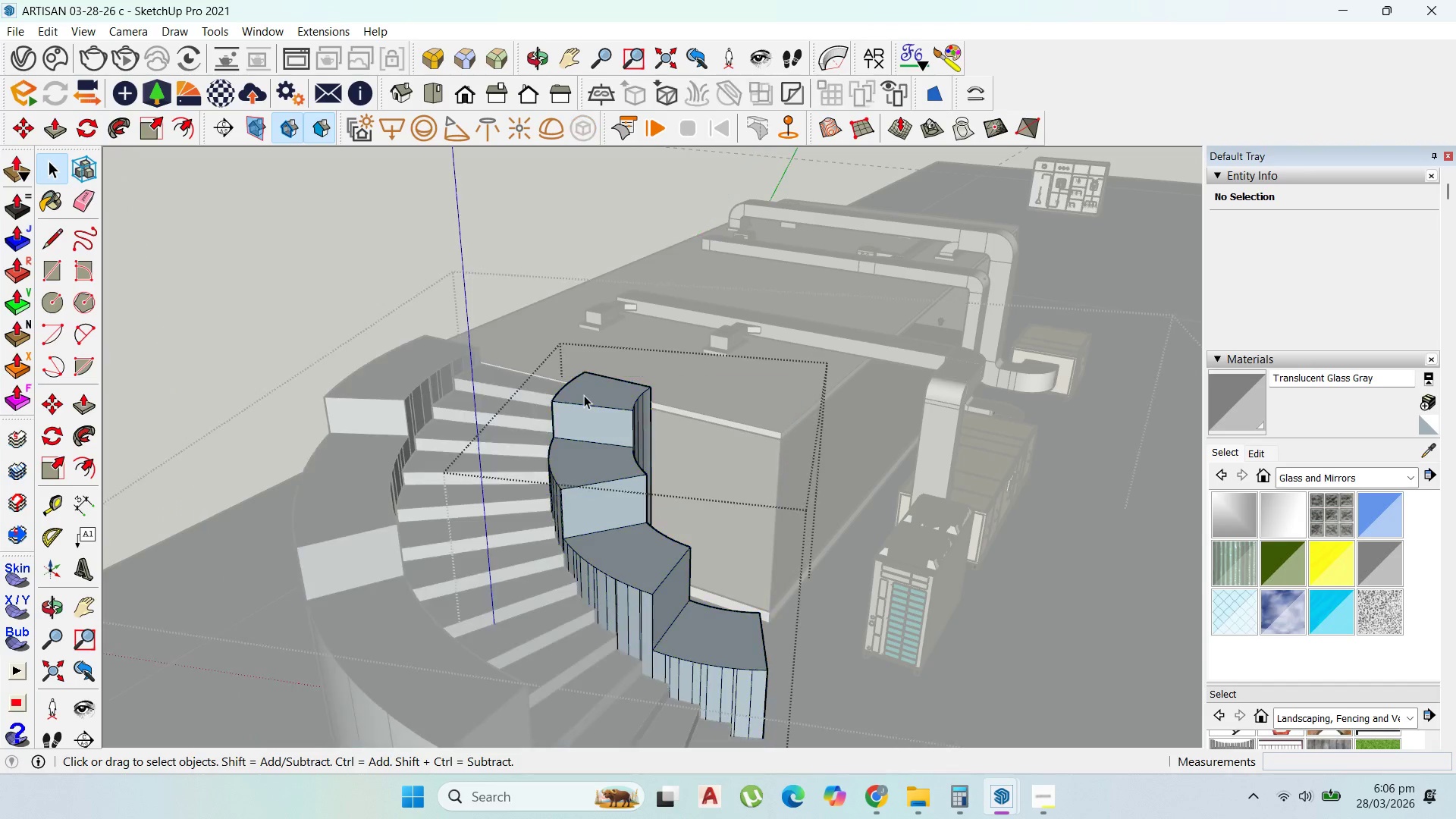 
triple_click([584, 395])
 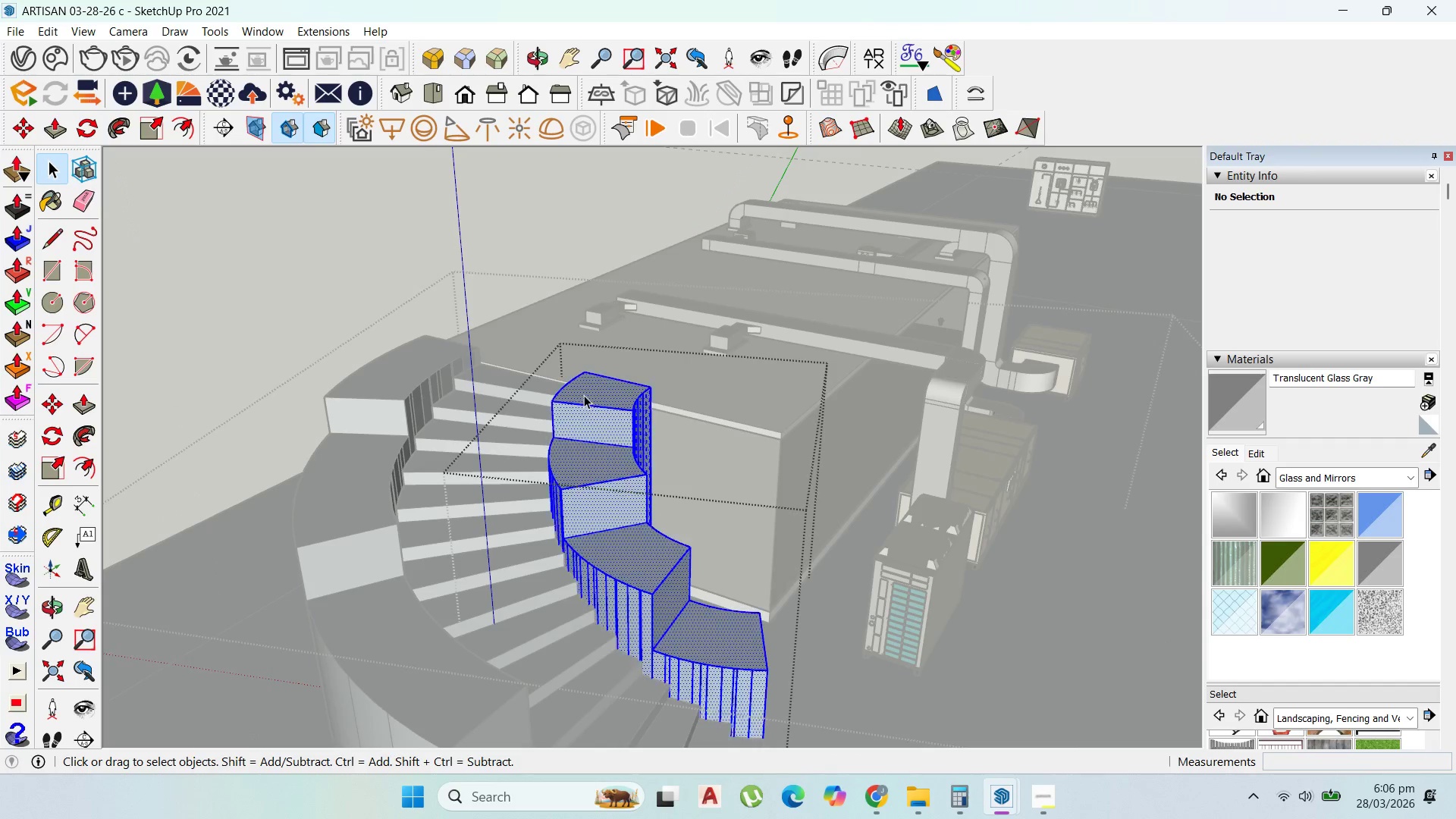 
triple_click([584, 395])
 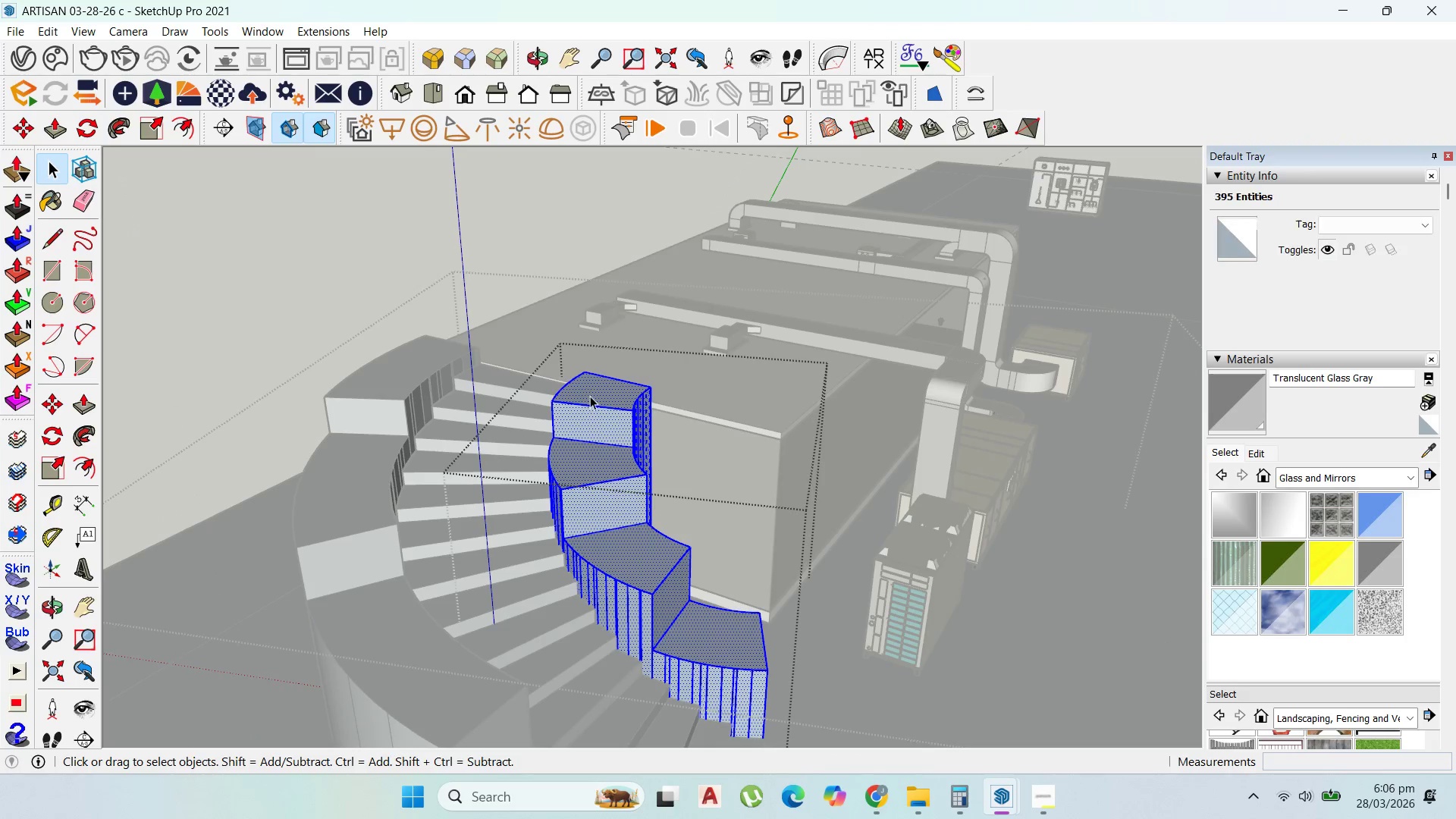 
left_click([598, 393])
 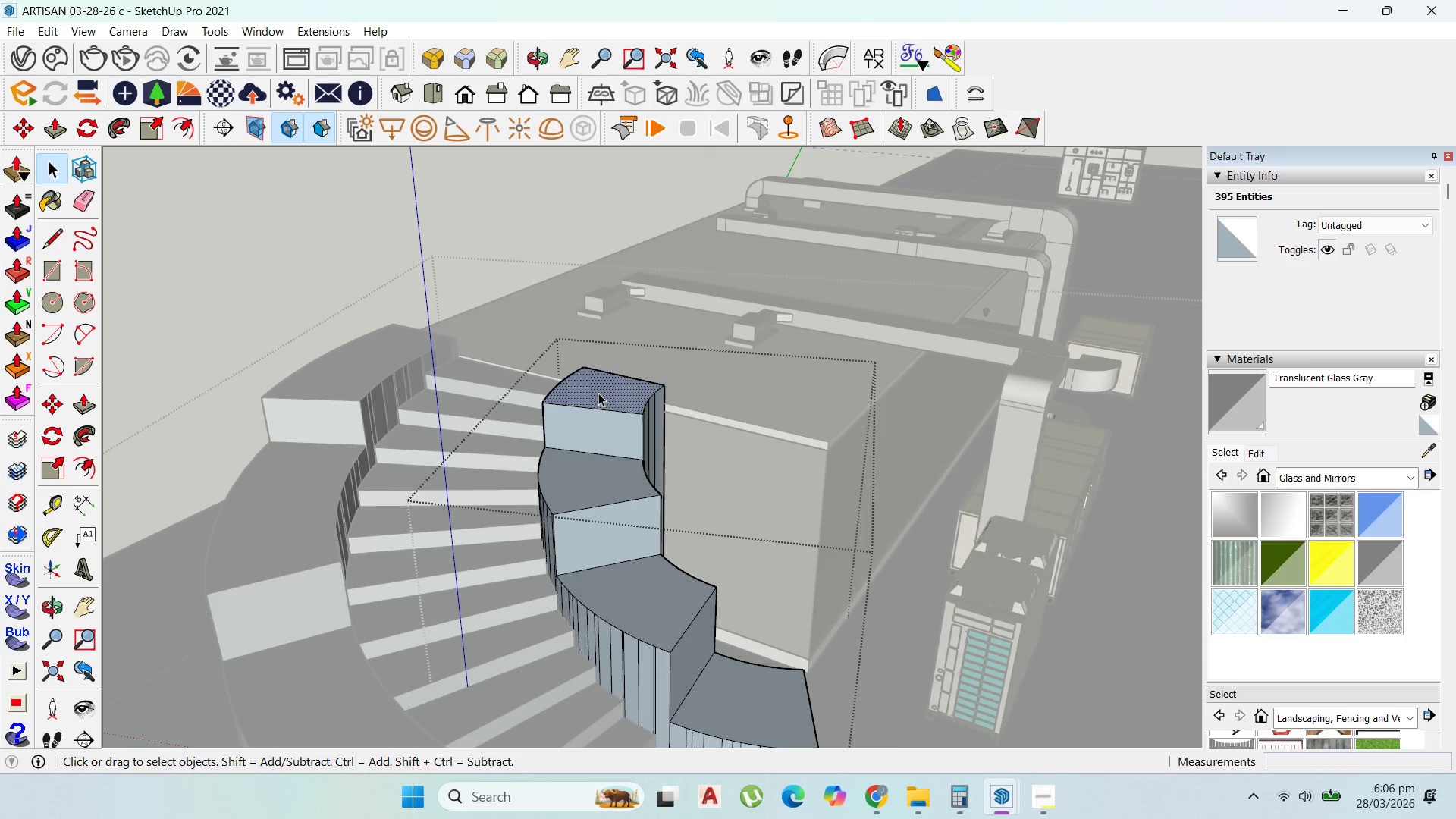 
scroll: coordinate [603, 395], scroll_direction: up, amount: 14.0
 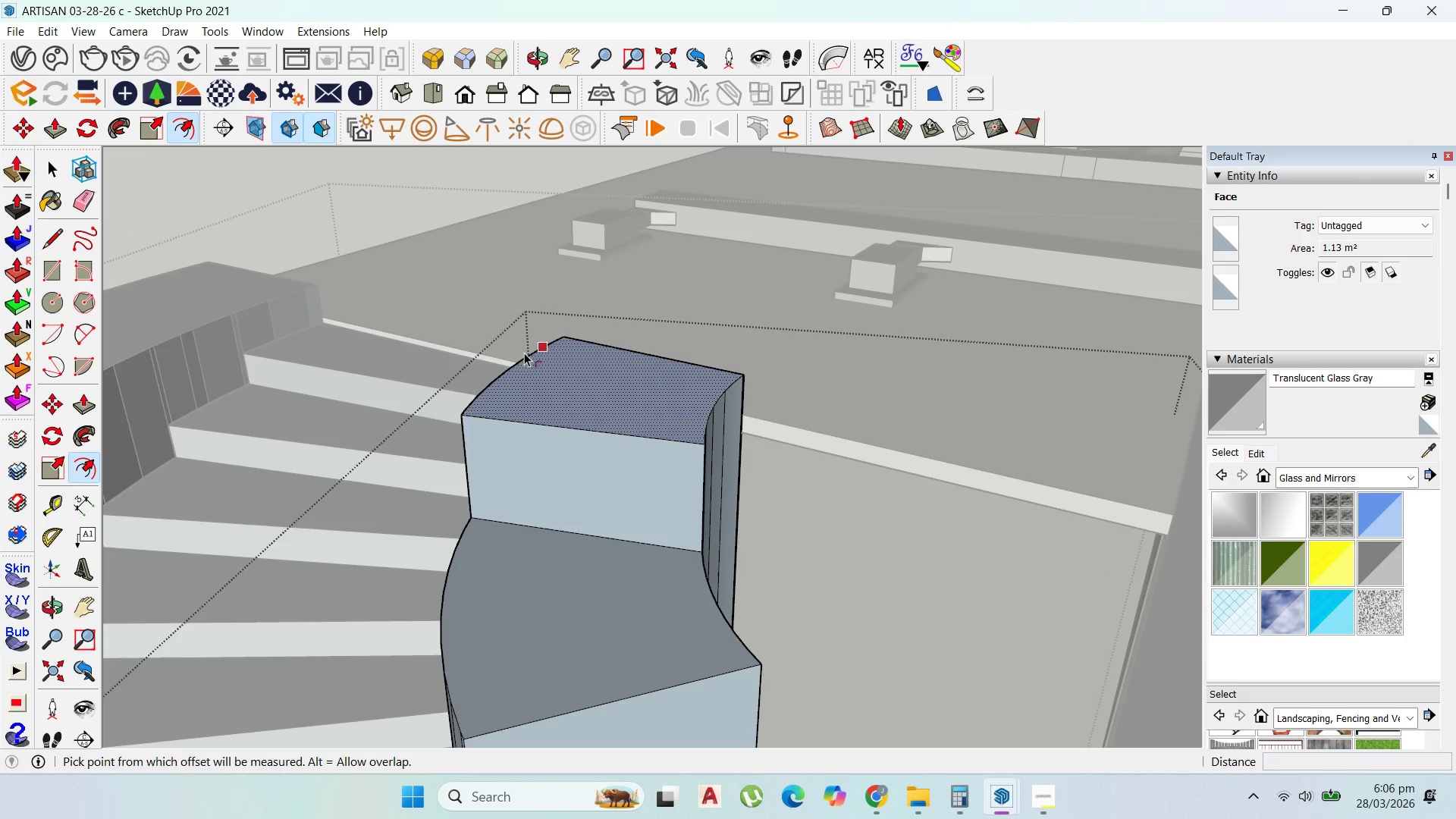 
left_click_drag(start_coordinate=[515, 361], to_coordinate=[526, 367])
 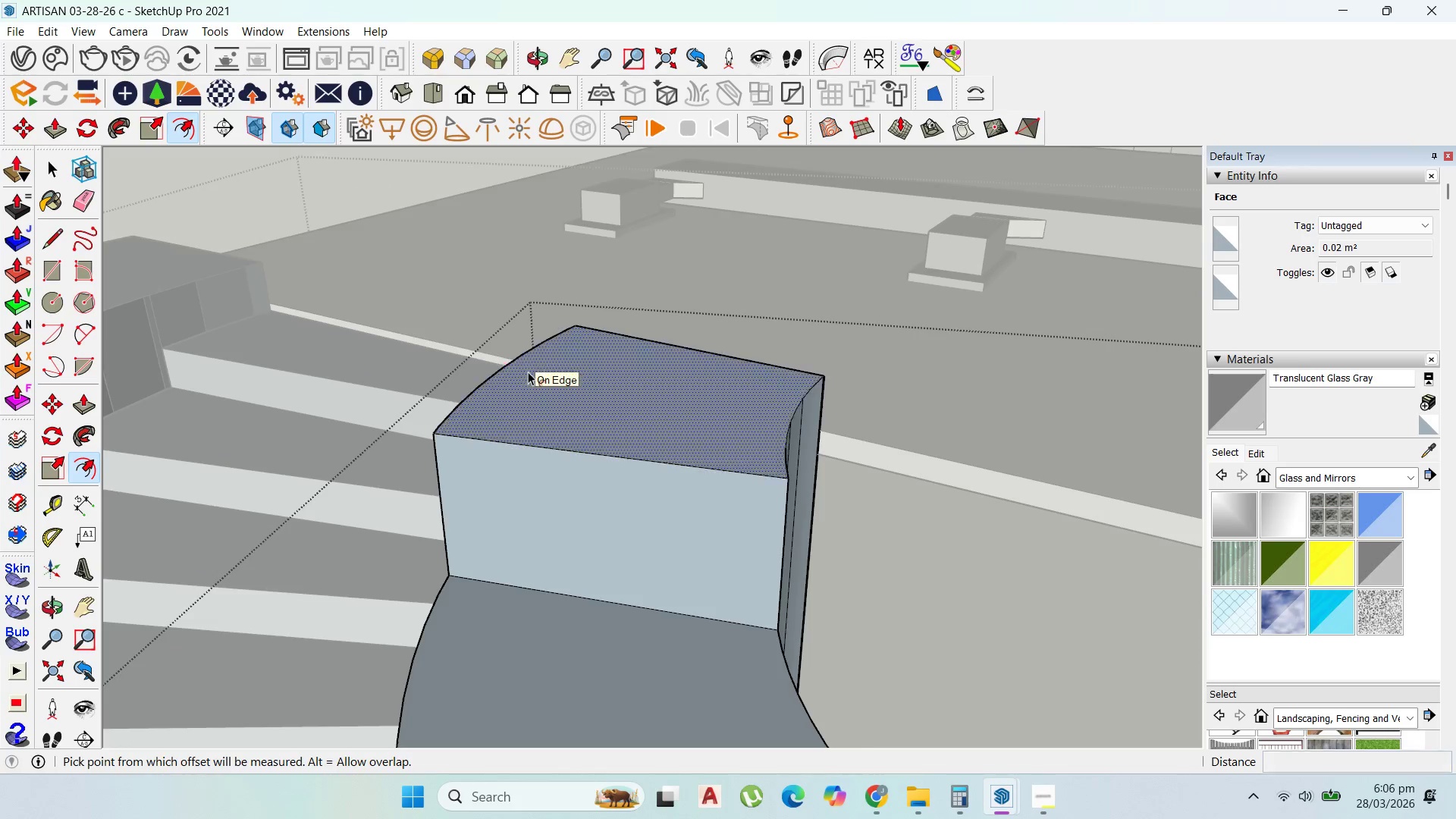 
key(5)
 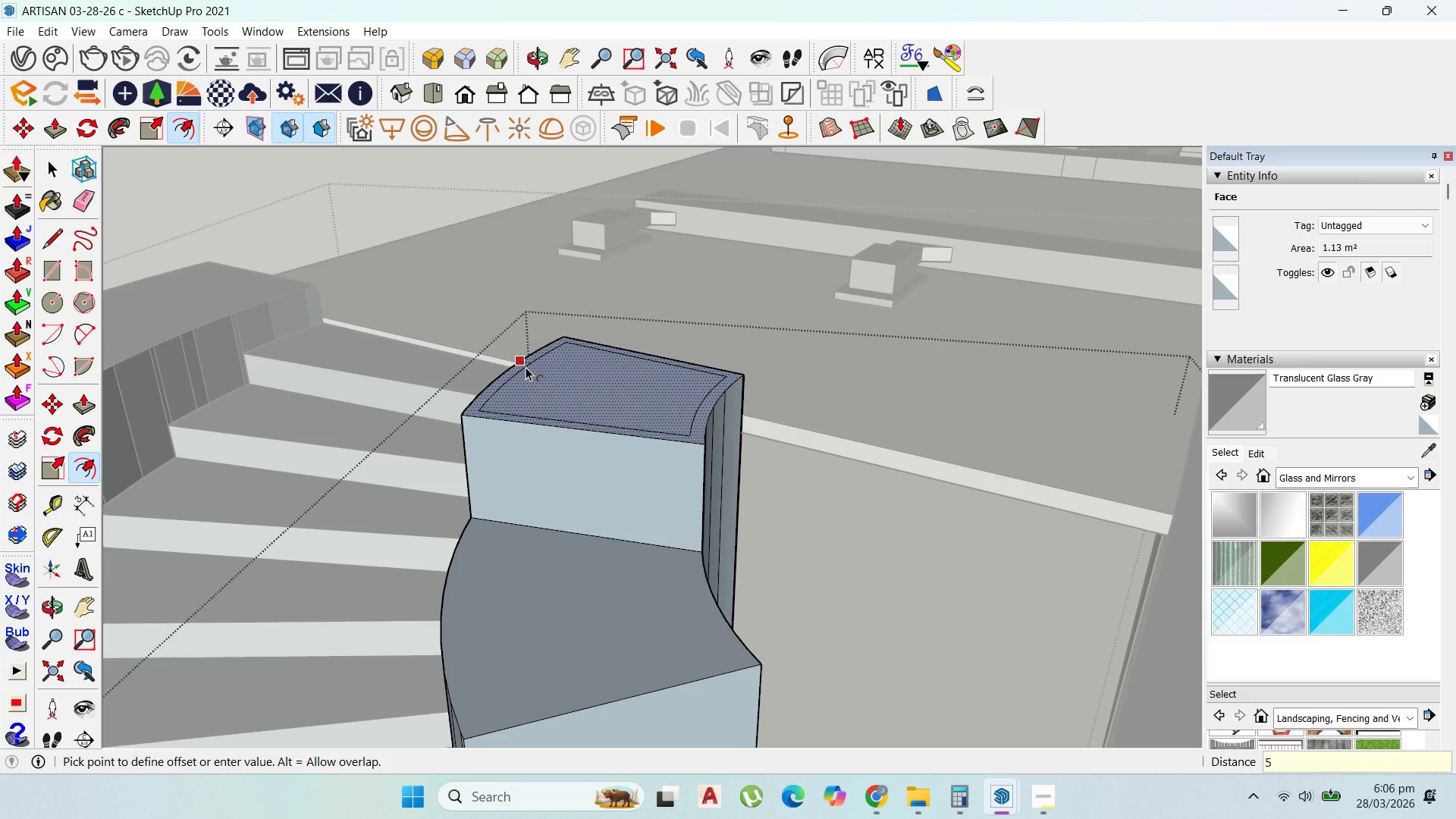 
key(Enter)
 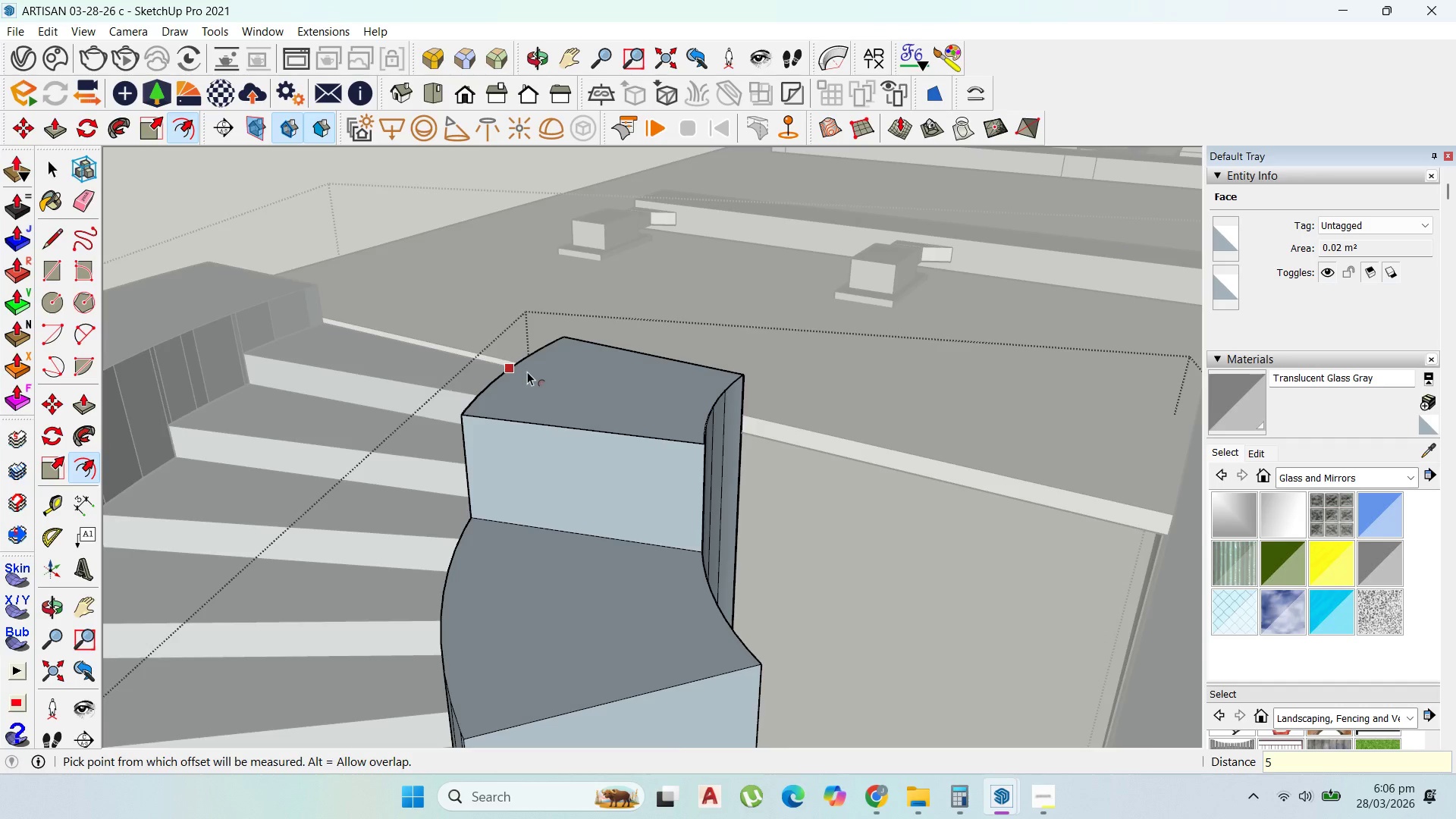 
key(Control+Z)
 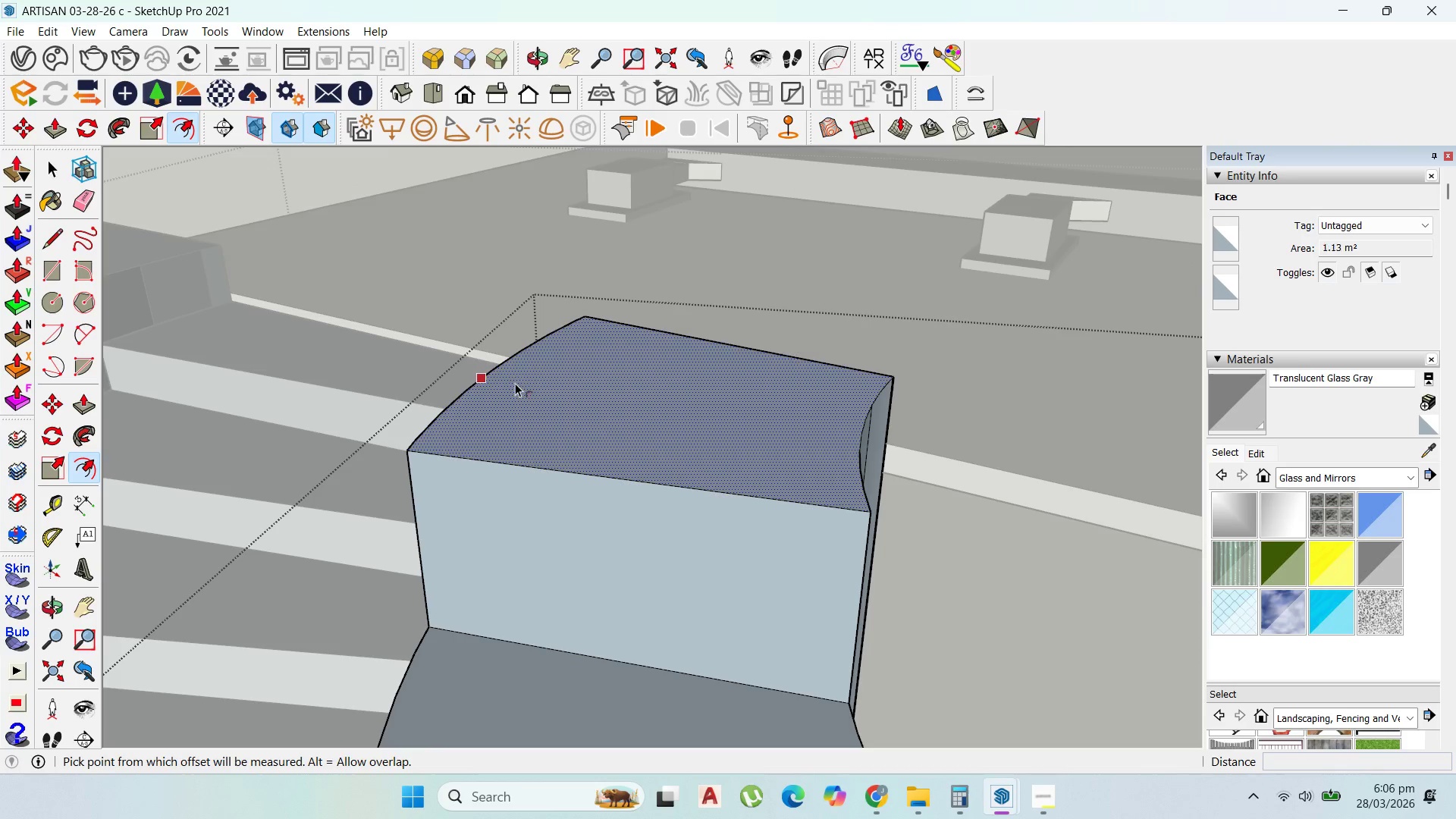 
scroll: coordinate [528, 372], scroll_direction: up, amount: 5.0
 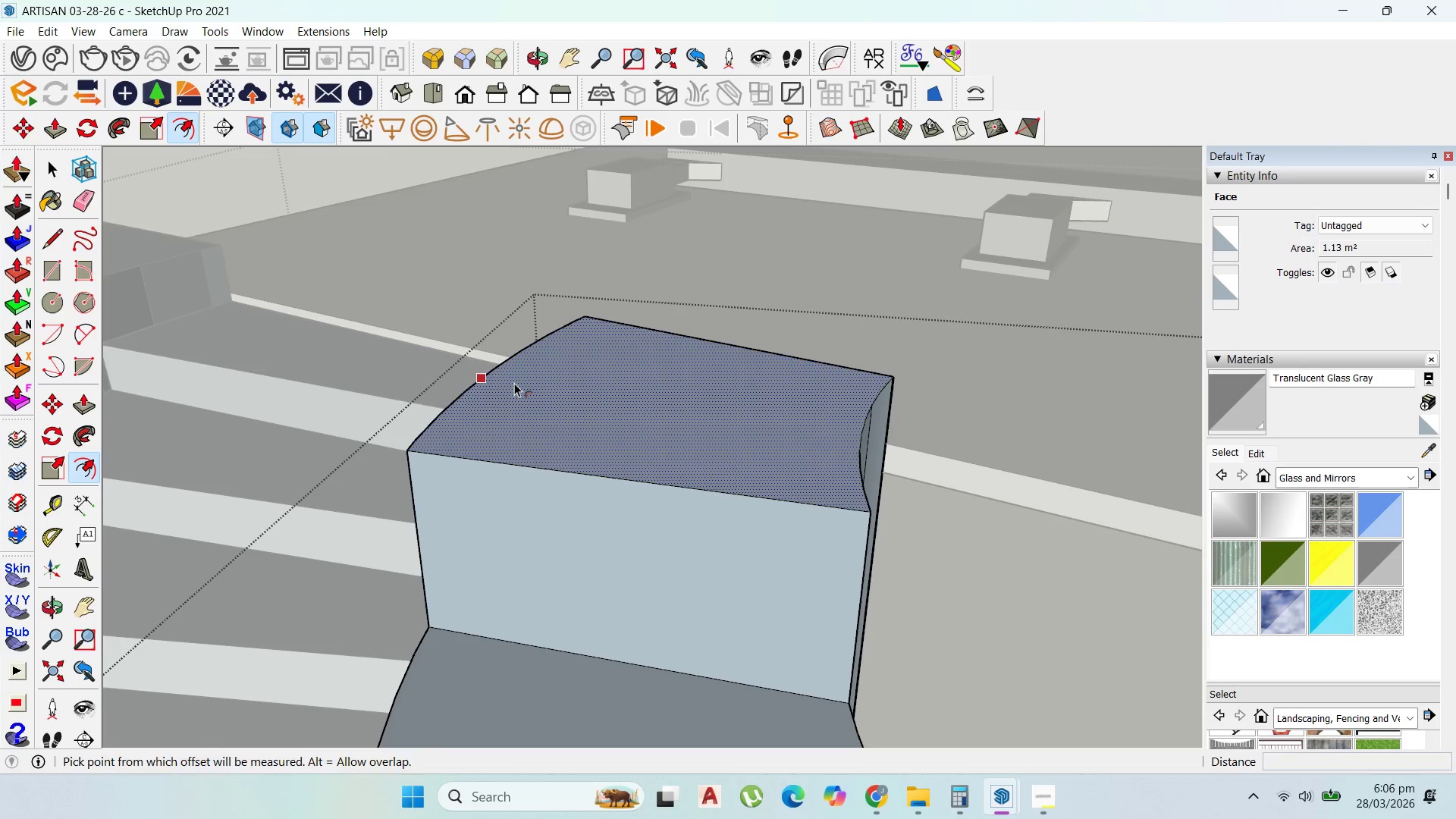 
left_click_drag(start_coordinate=[514, 383], to_coordinate=[526, 387])
 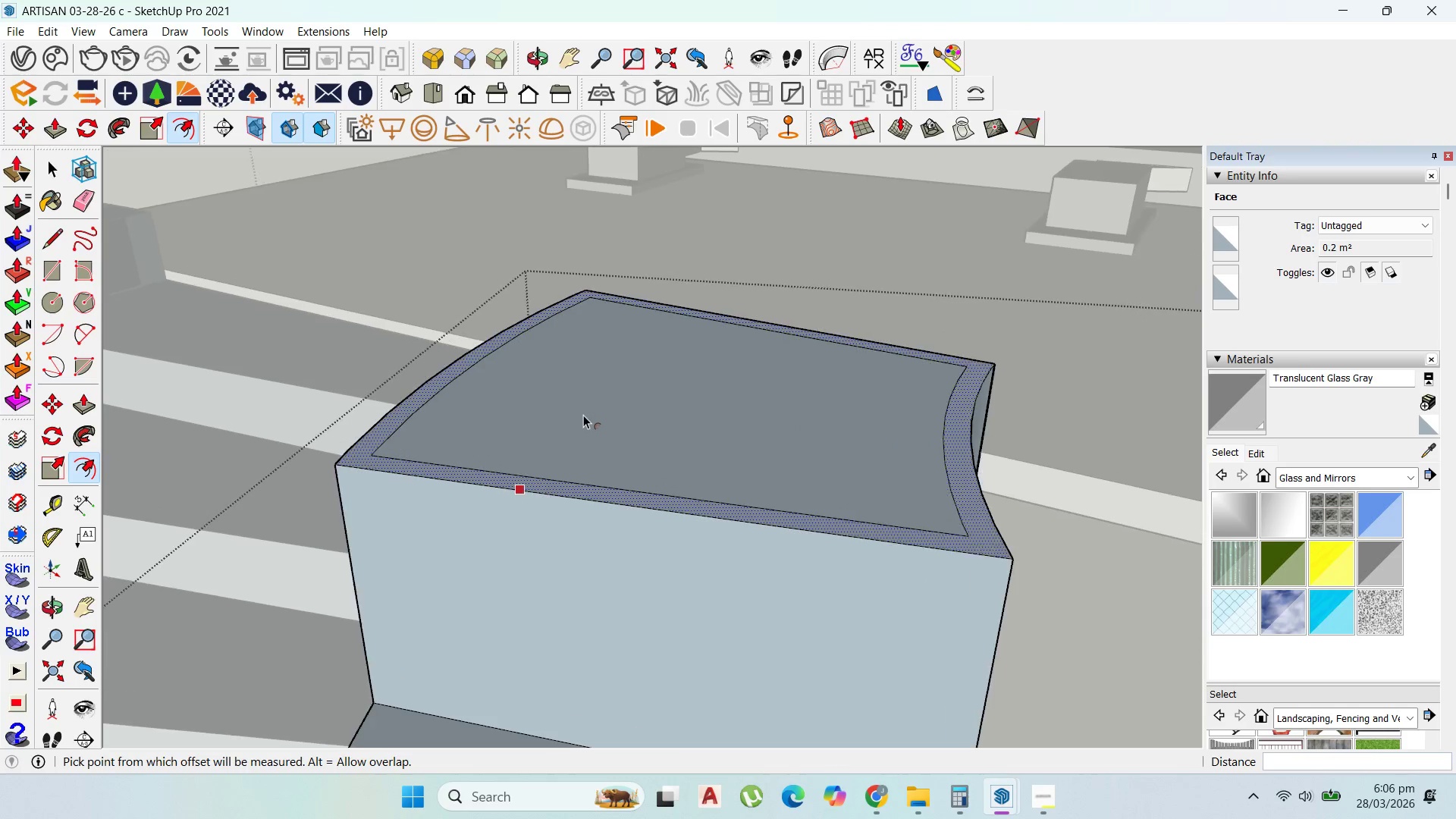 
type(50)
 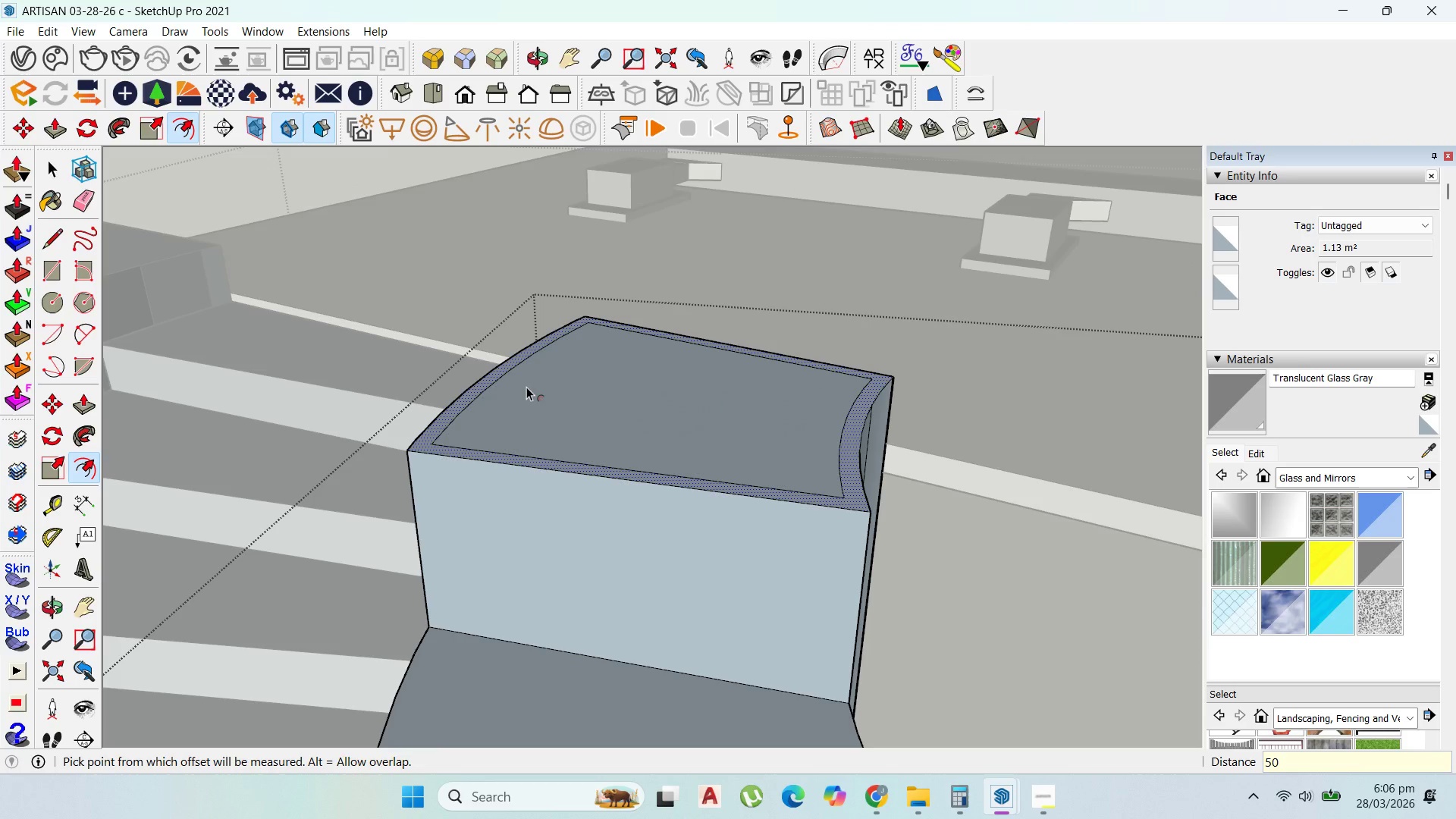 
key(Enter)
 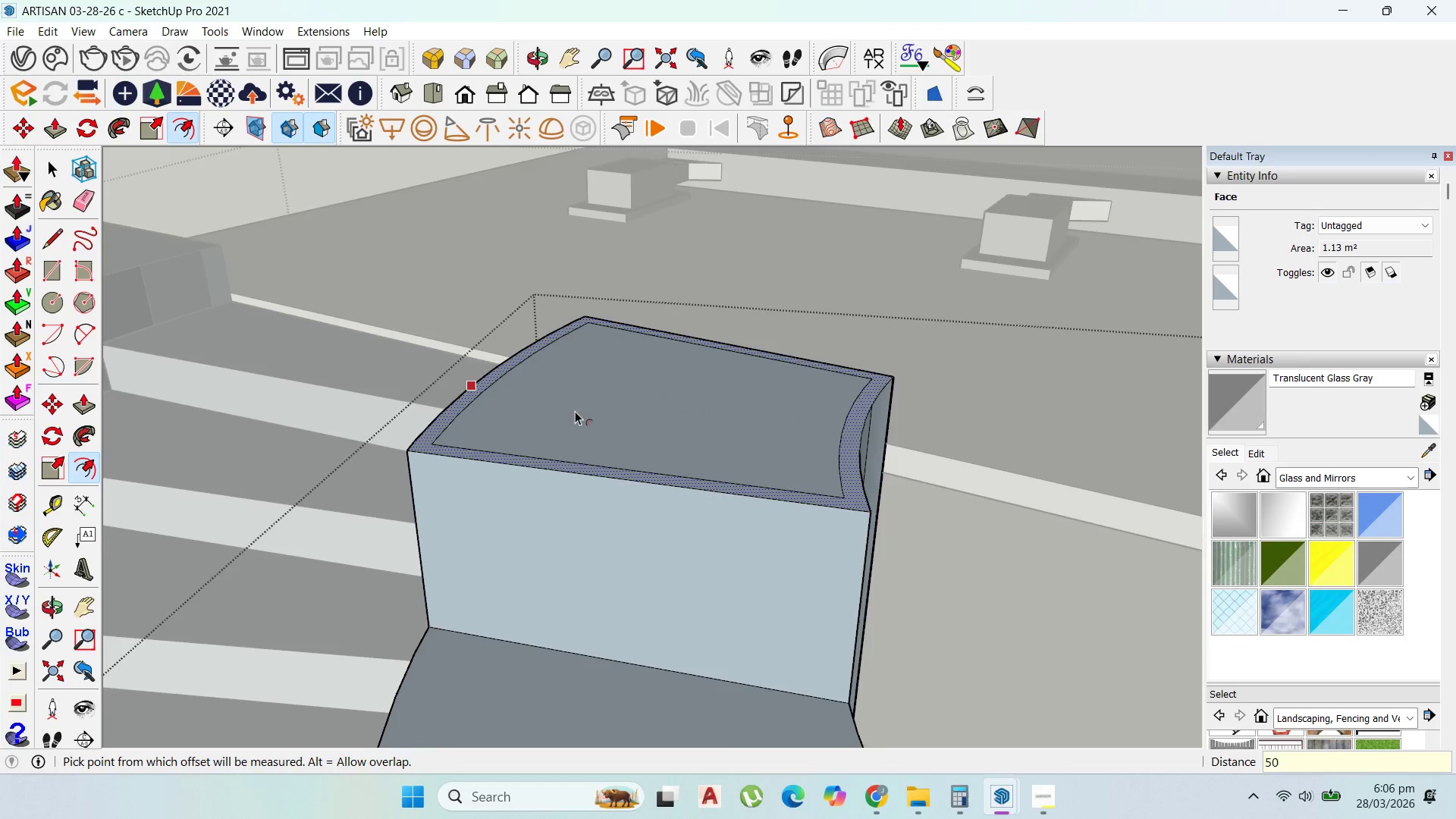 
key(P)
 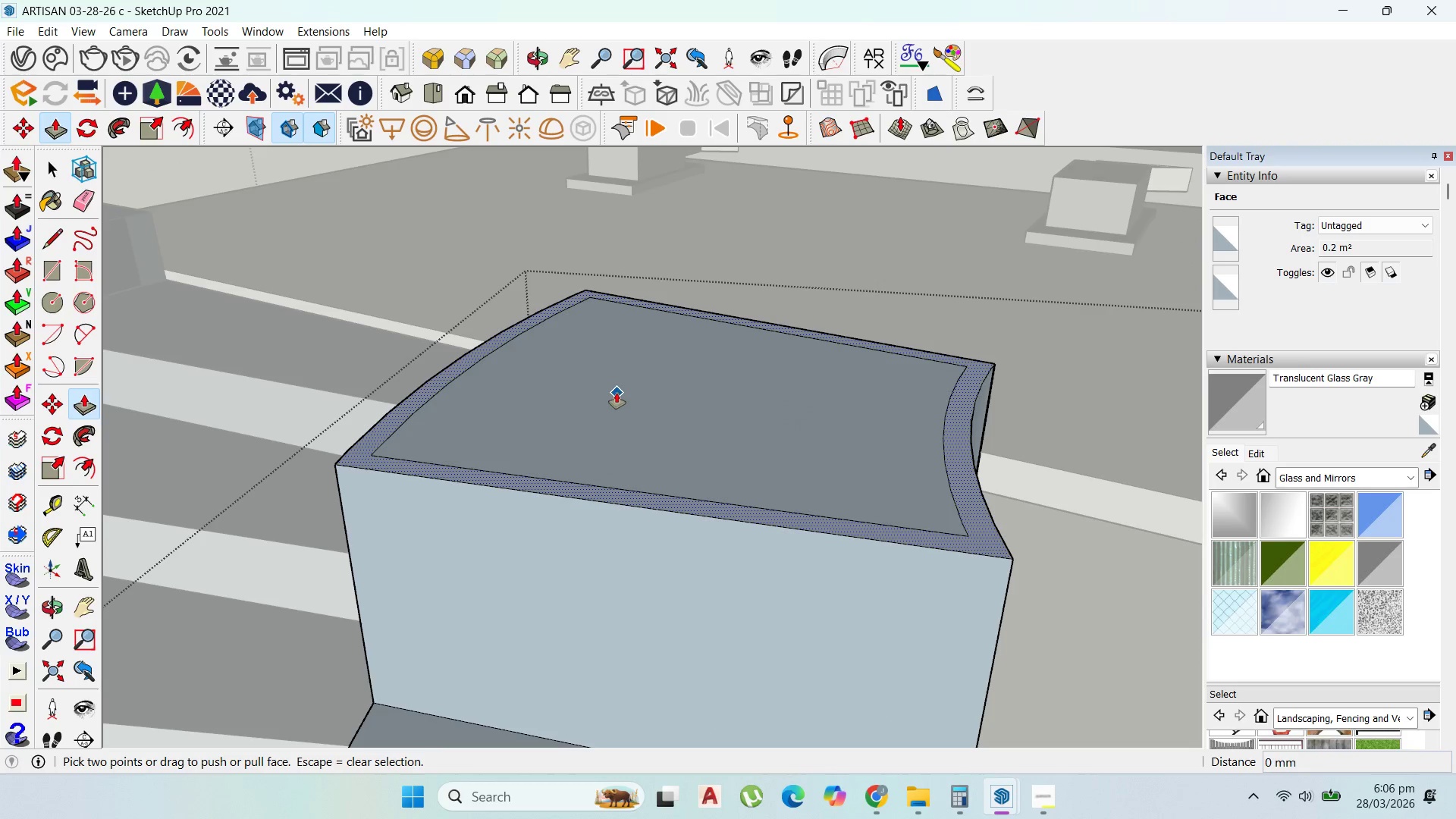 
scroll: coordinate [582, 417], scroll_direction: up, amount: 3.0
 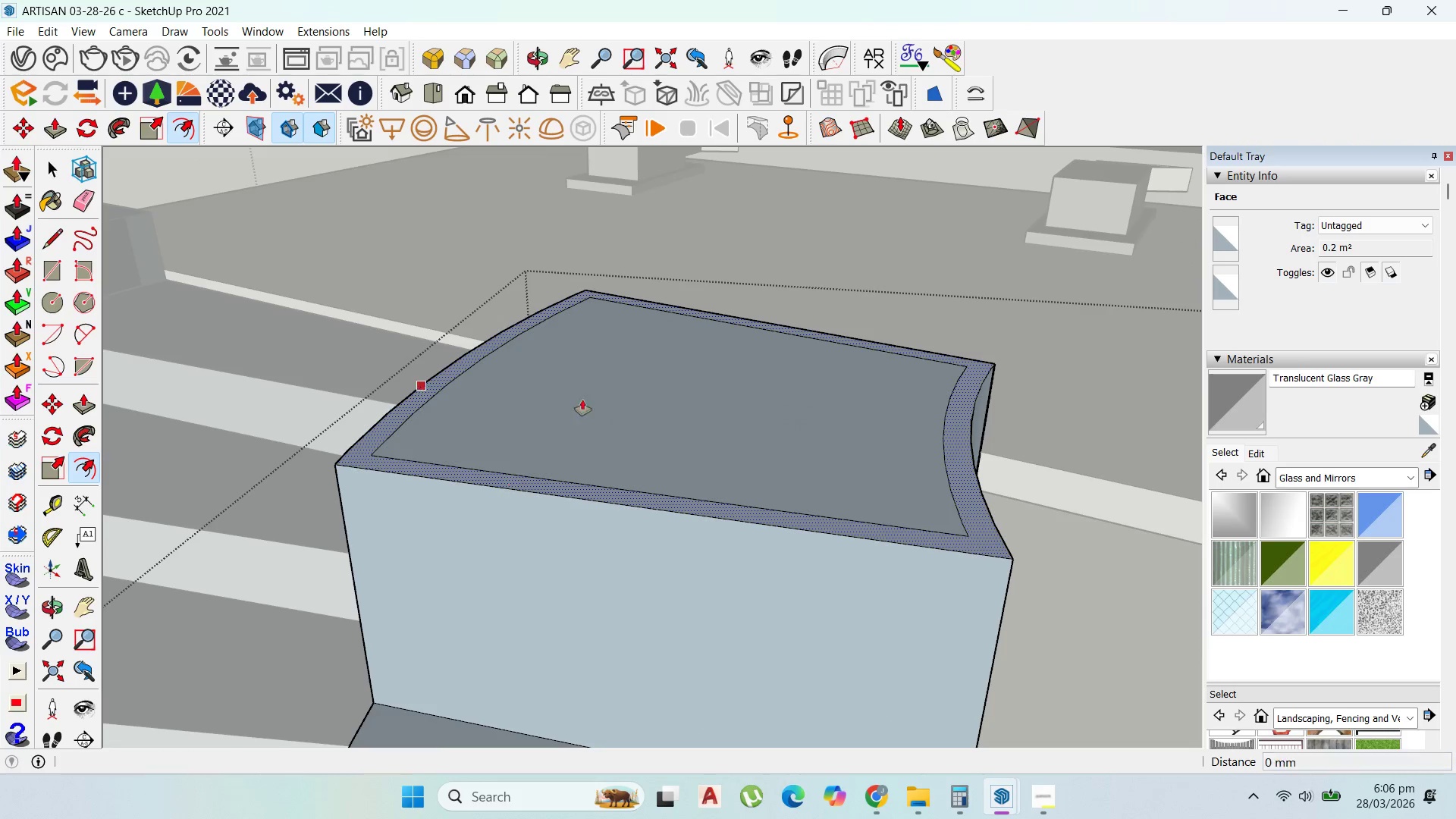 
key(Escape)
 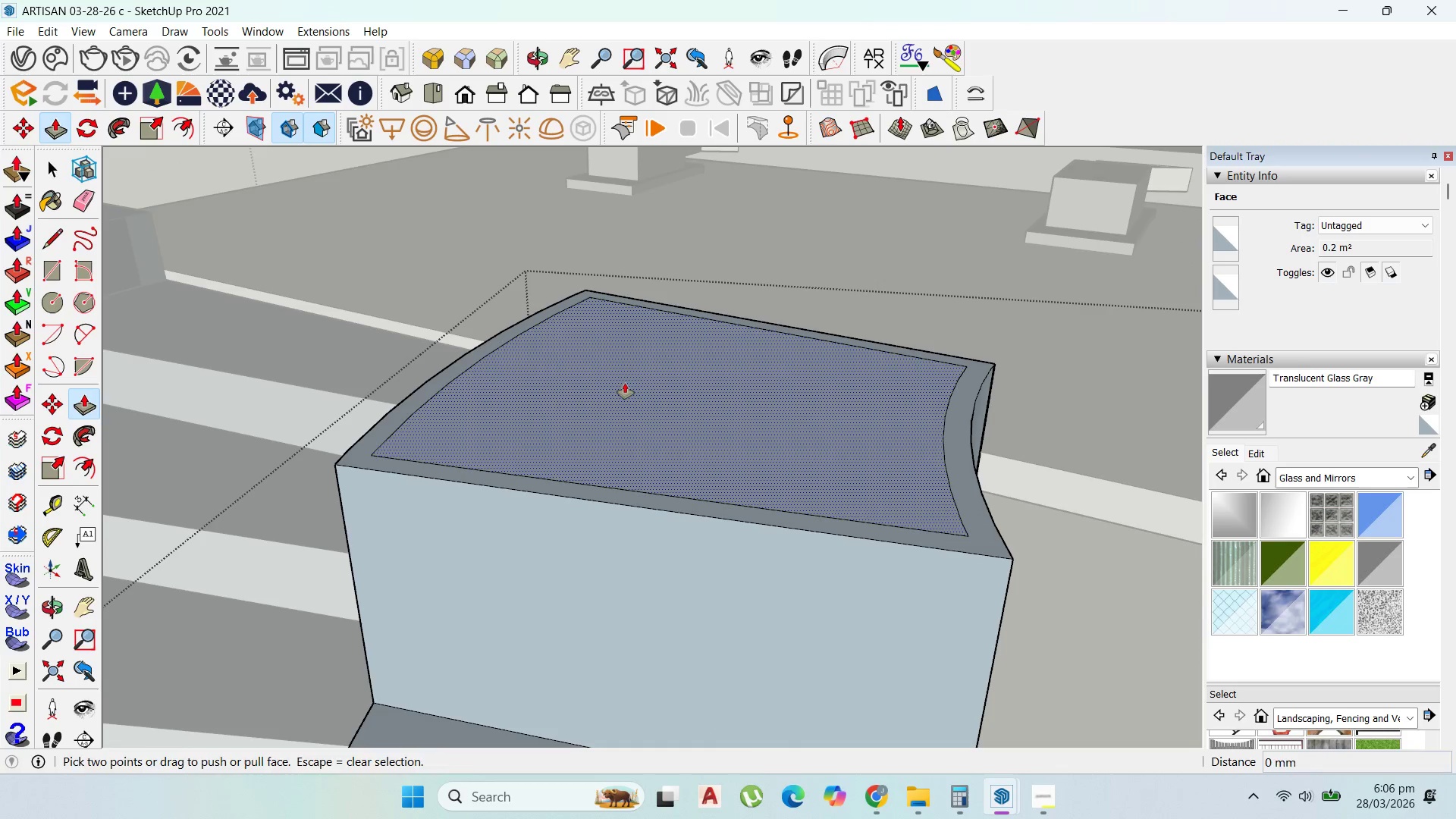 
left_click_drag(start_coordinate=[625, 383], to_coordinate=[625, 392])
 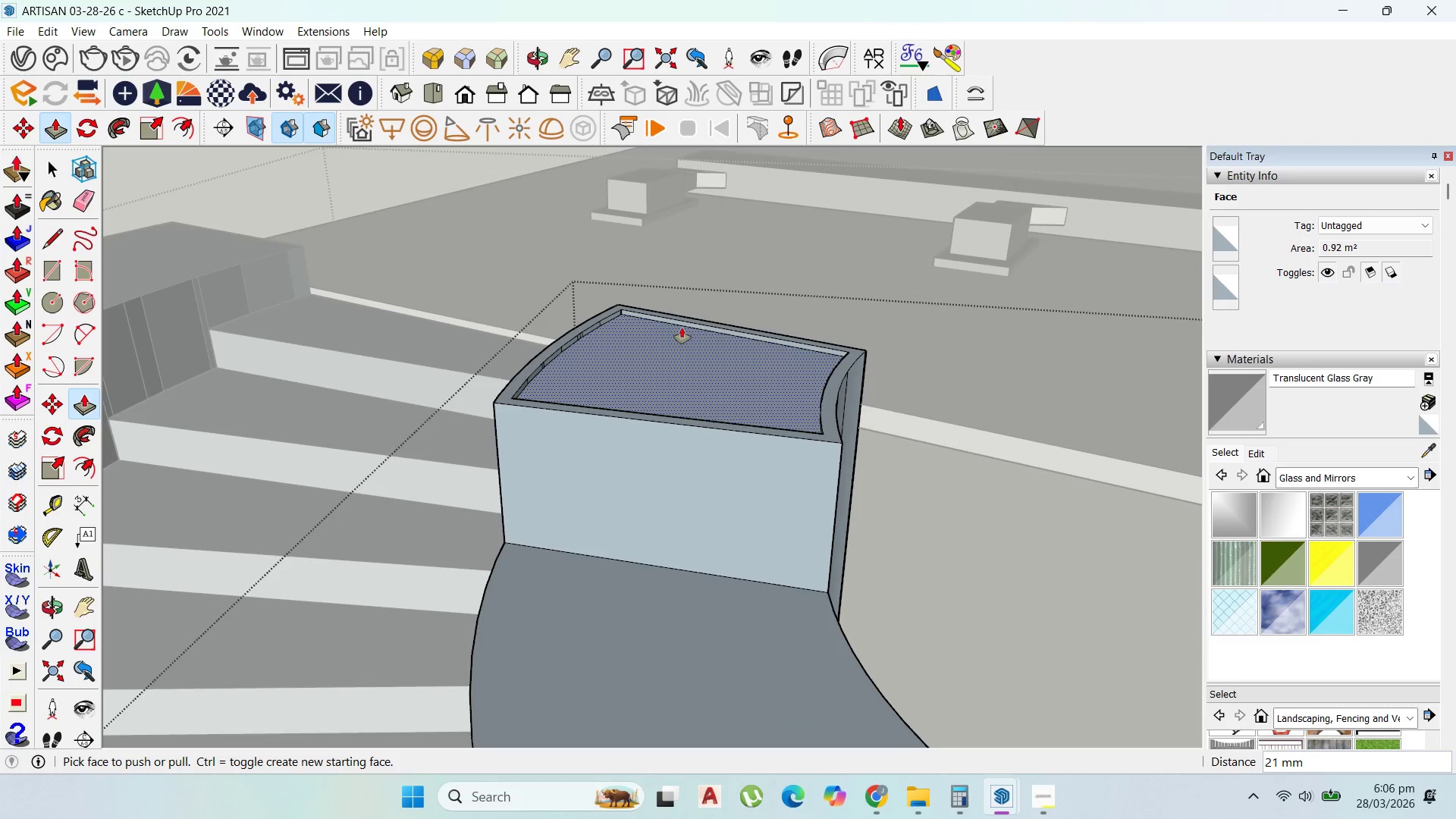 
scroll: coordinate [687, 323], scroll_direction: down, amount: 17.0
 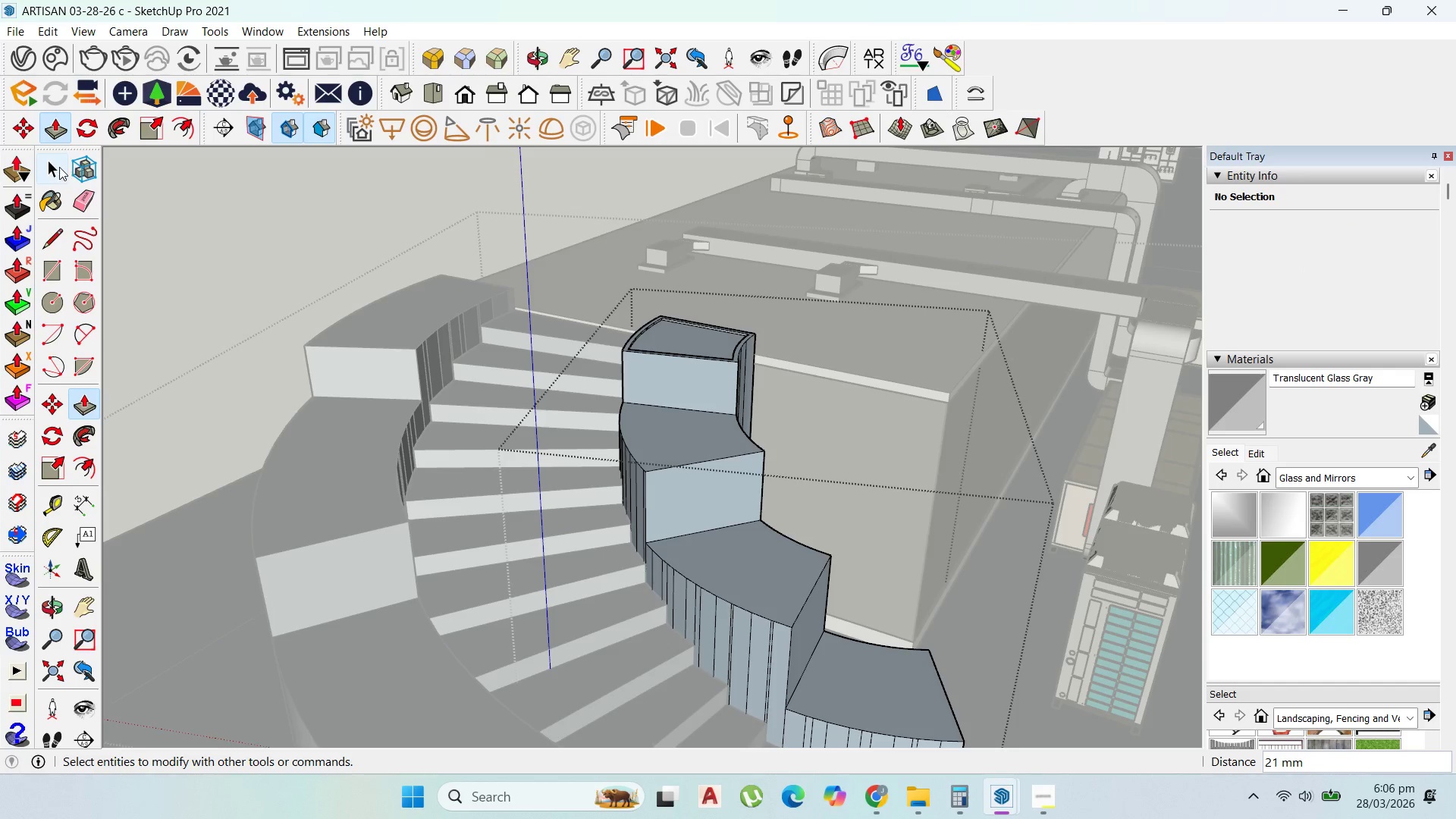 
key(Escape)
 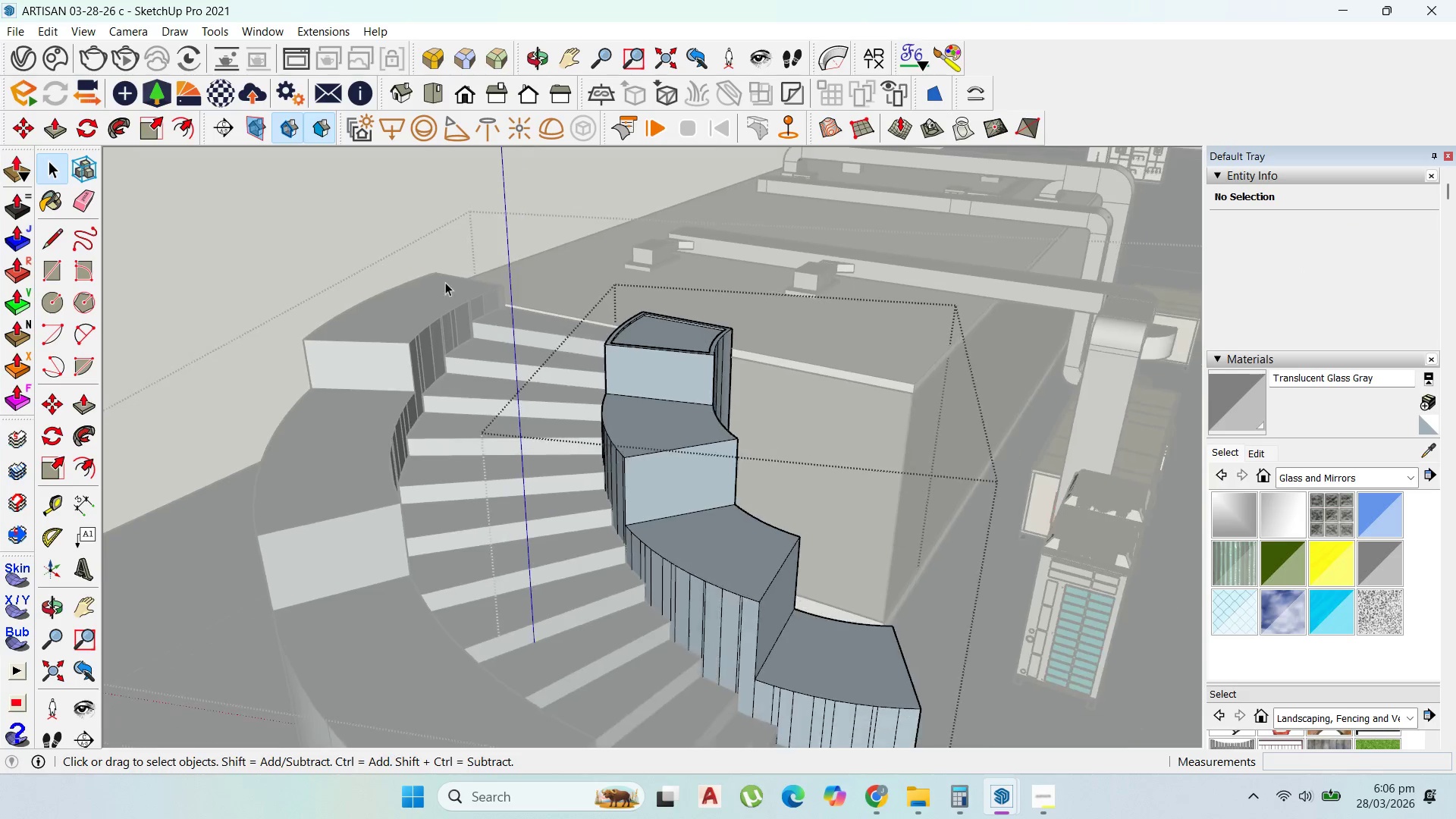 
key(Escape)
 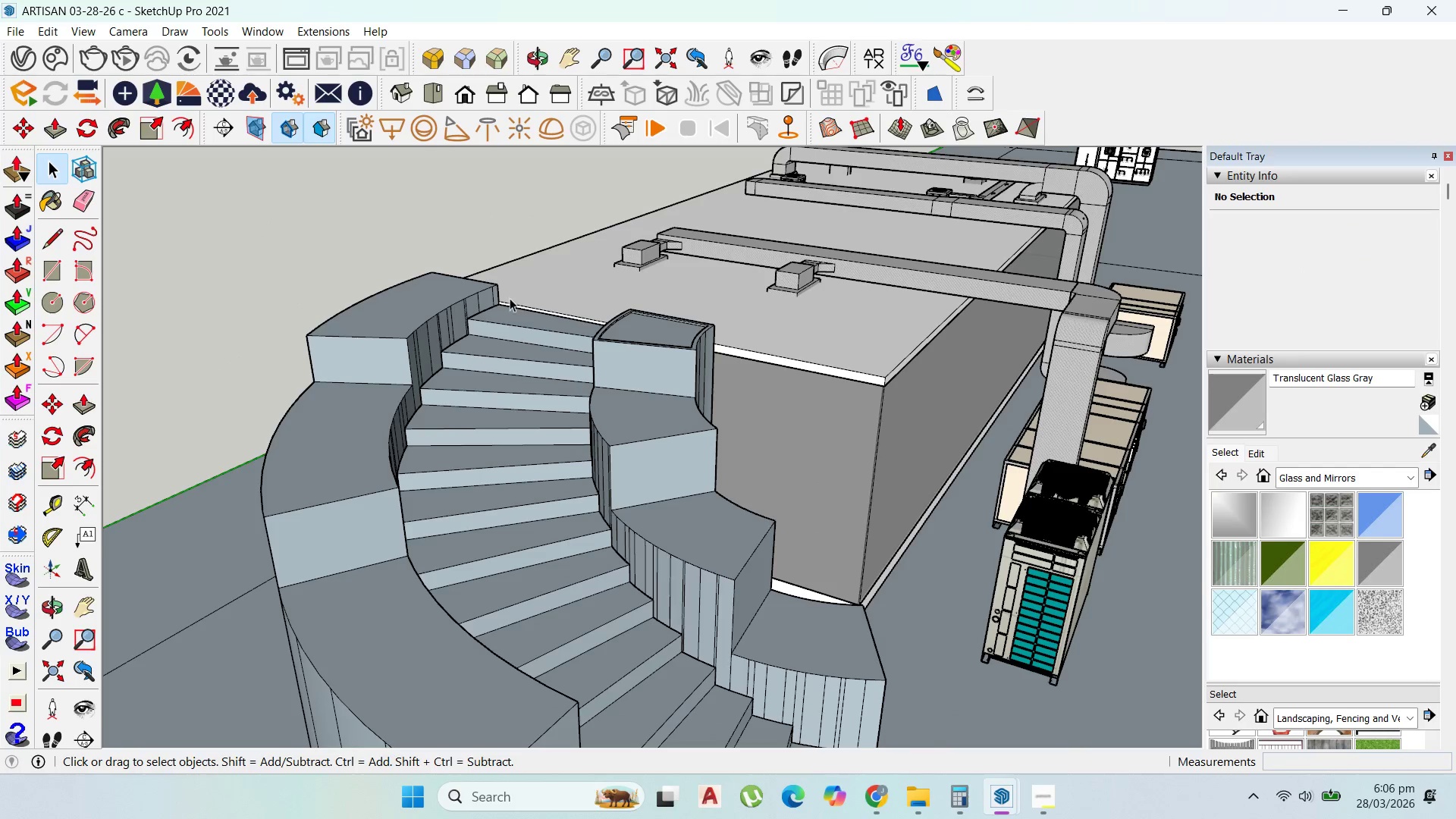 
scroll: coordinate [426, 348], scroll_direction: down, amount: 17.0
 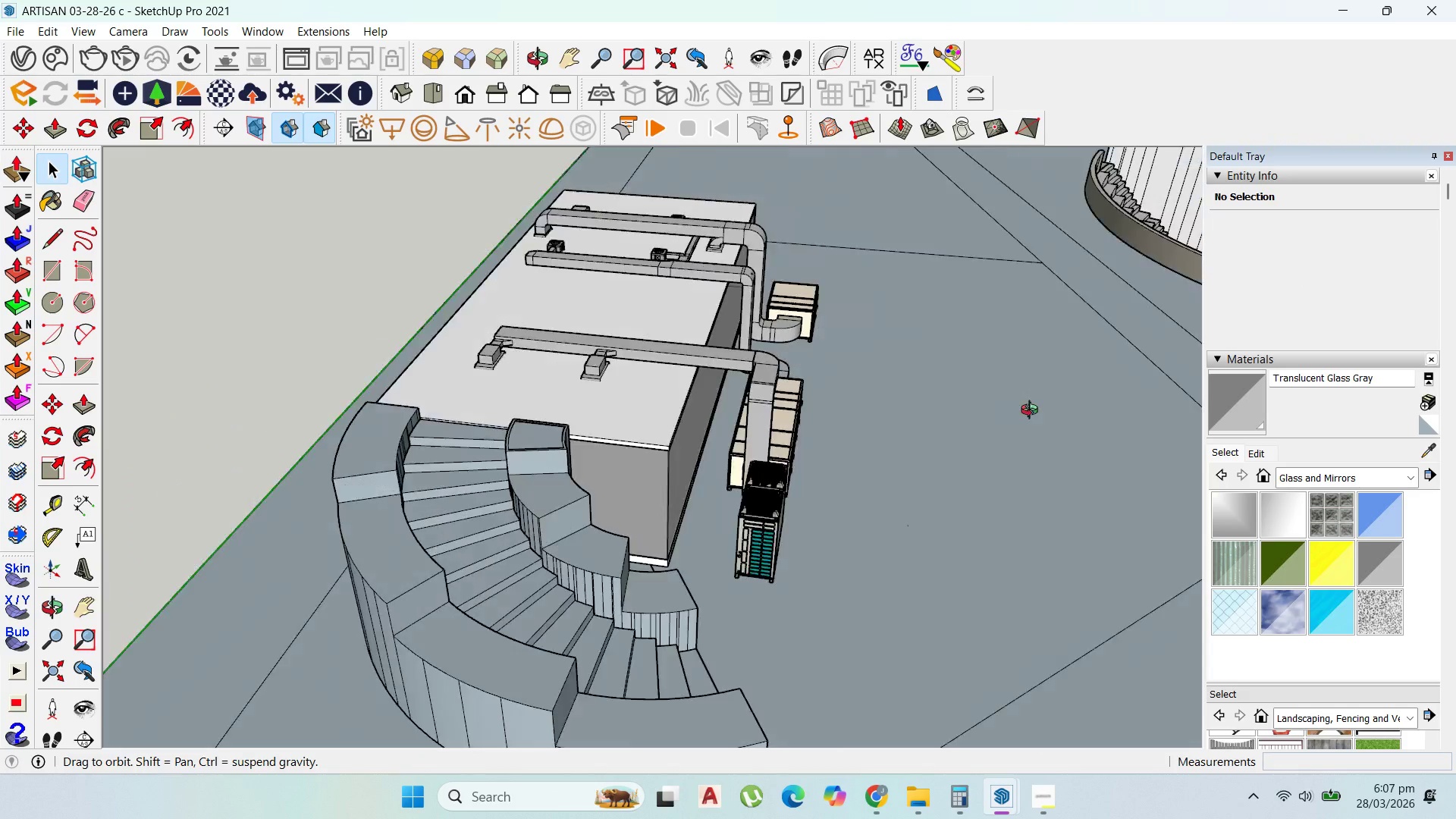 
scroll: coordinate [739, 371], scroll_direction: up, amount: 6.0
 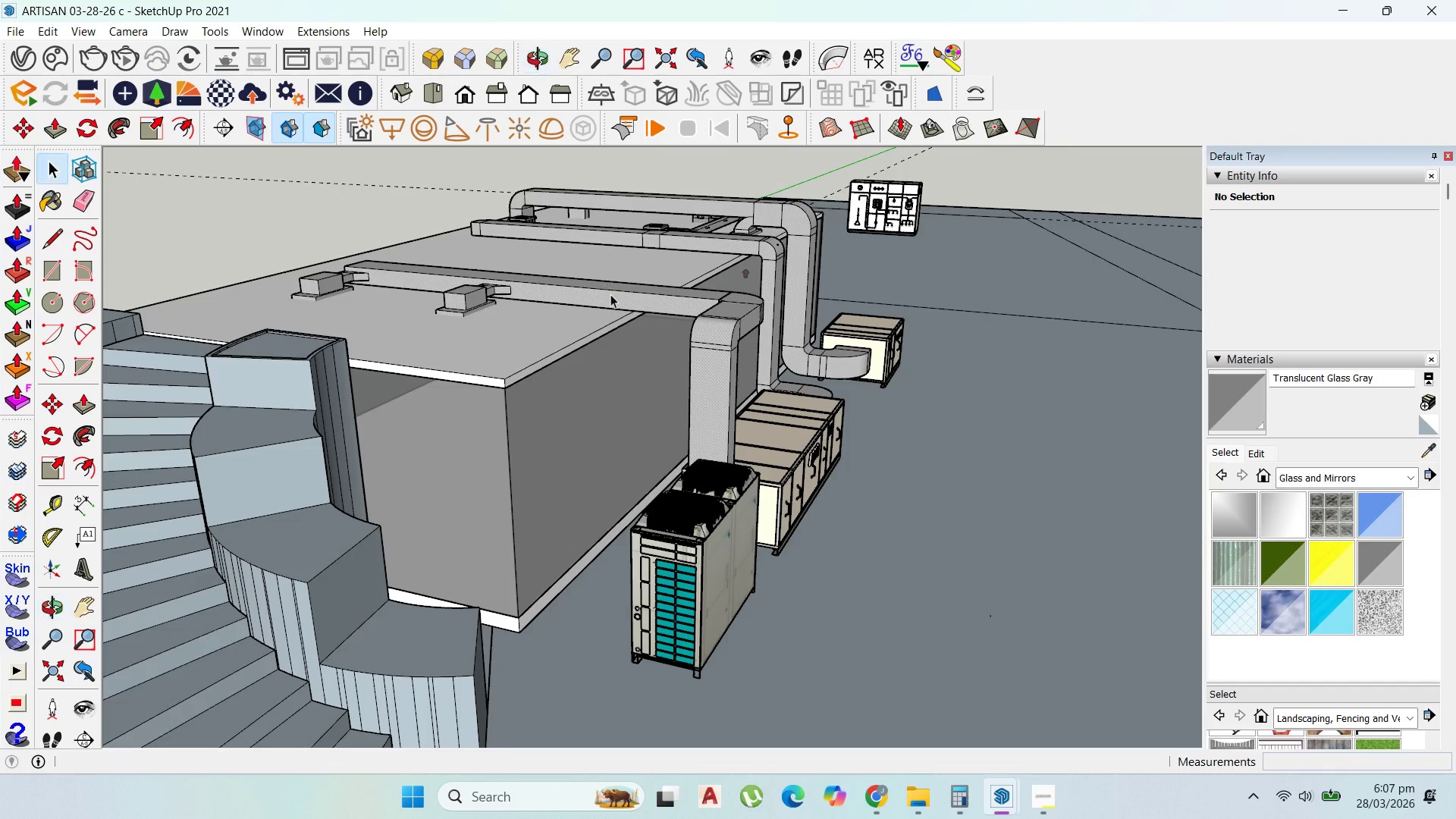 
scroll: coordinate [537, 353], scroll_direction: down, amount: 18.0
 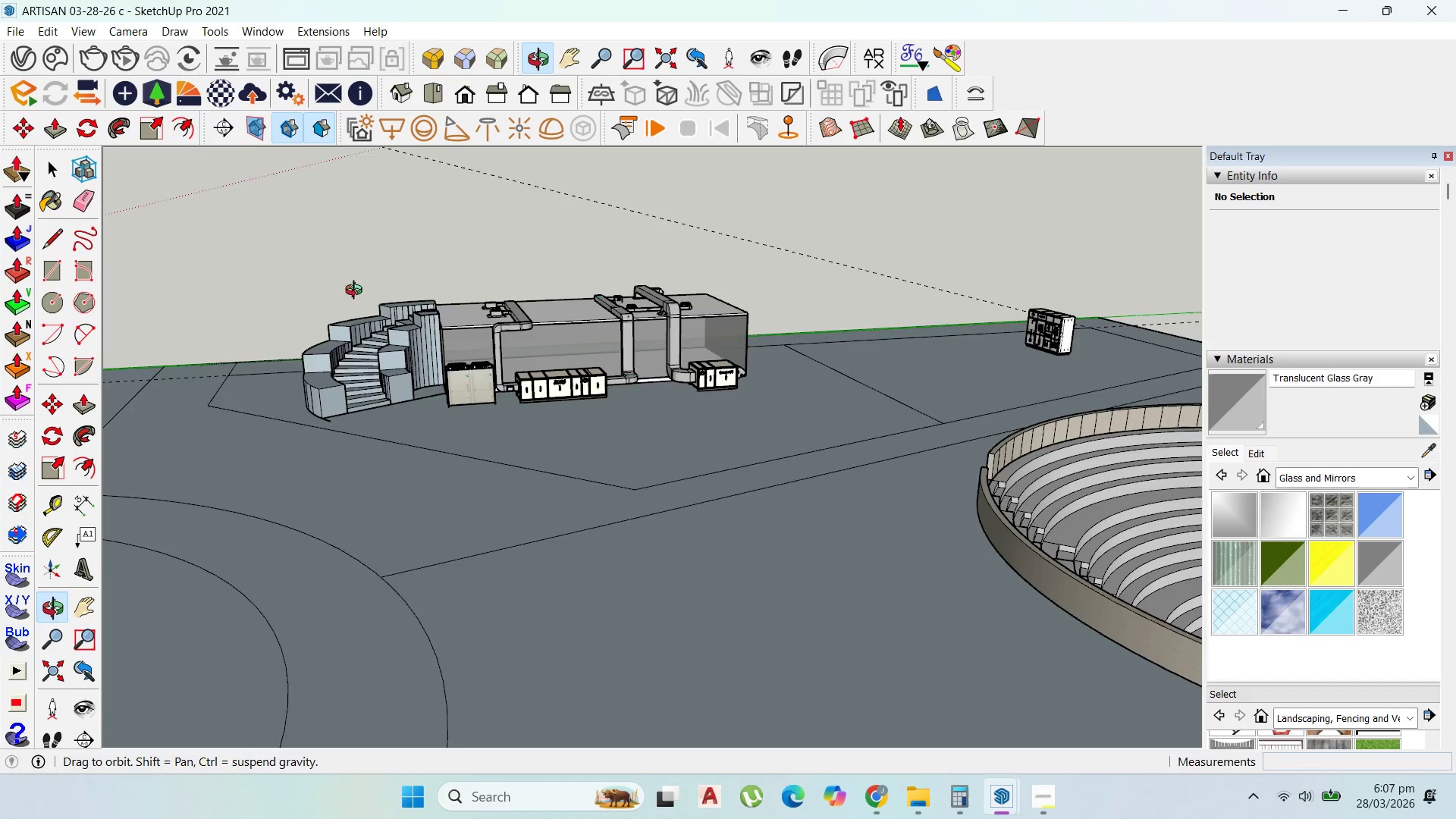 
scroll: coordinate [798, 393], scroll_direction: up, amount: 5.0
 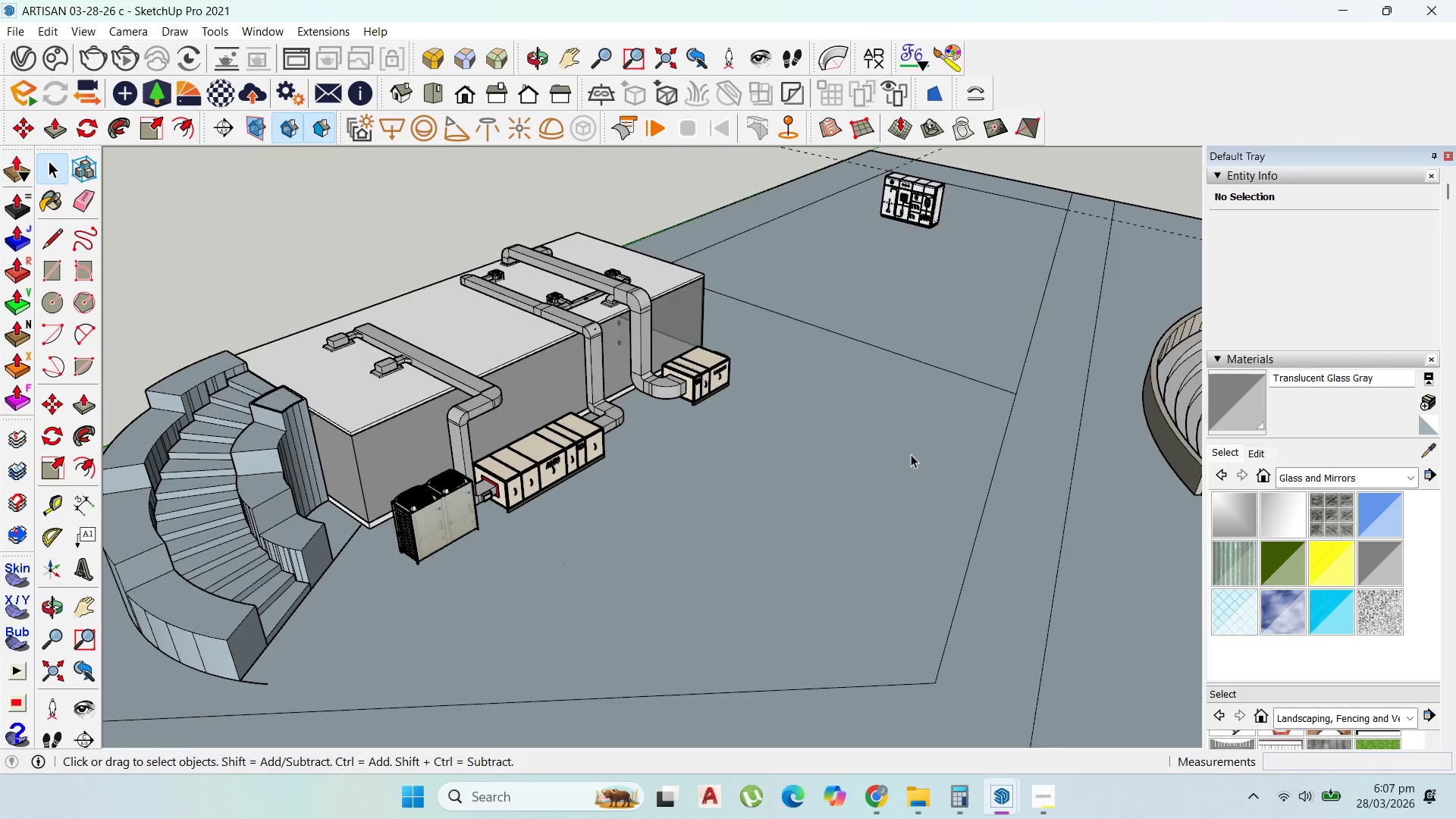 
scroll: coordinate [893, 429], scroll_direction: down, amount: 4.0
 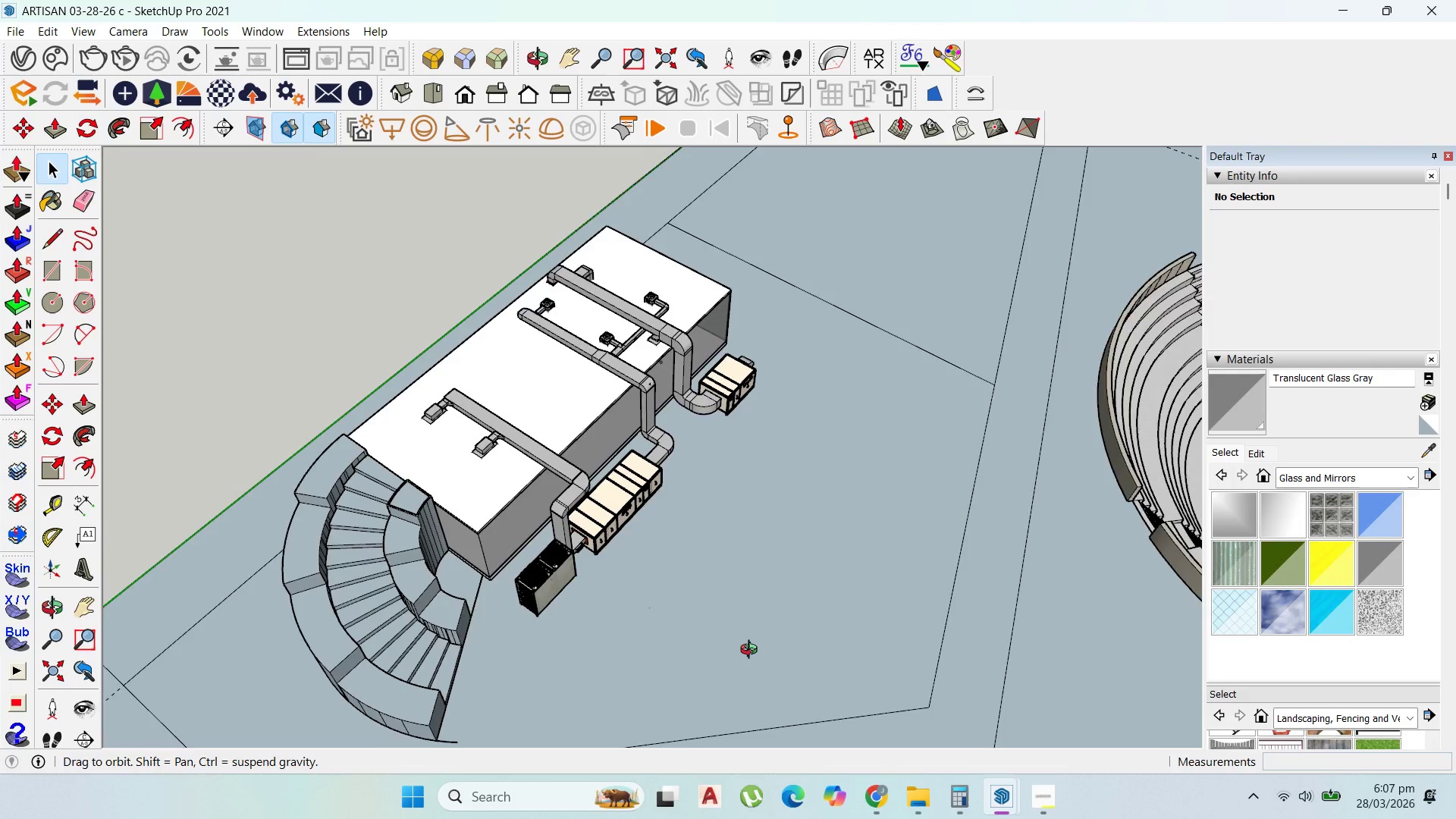 
scroll: coordinate [537, 613], scroll_direction: none, amount: 0.0
 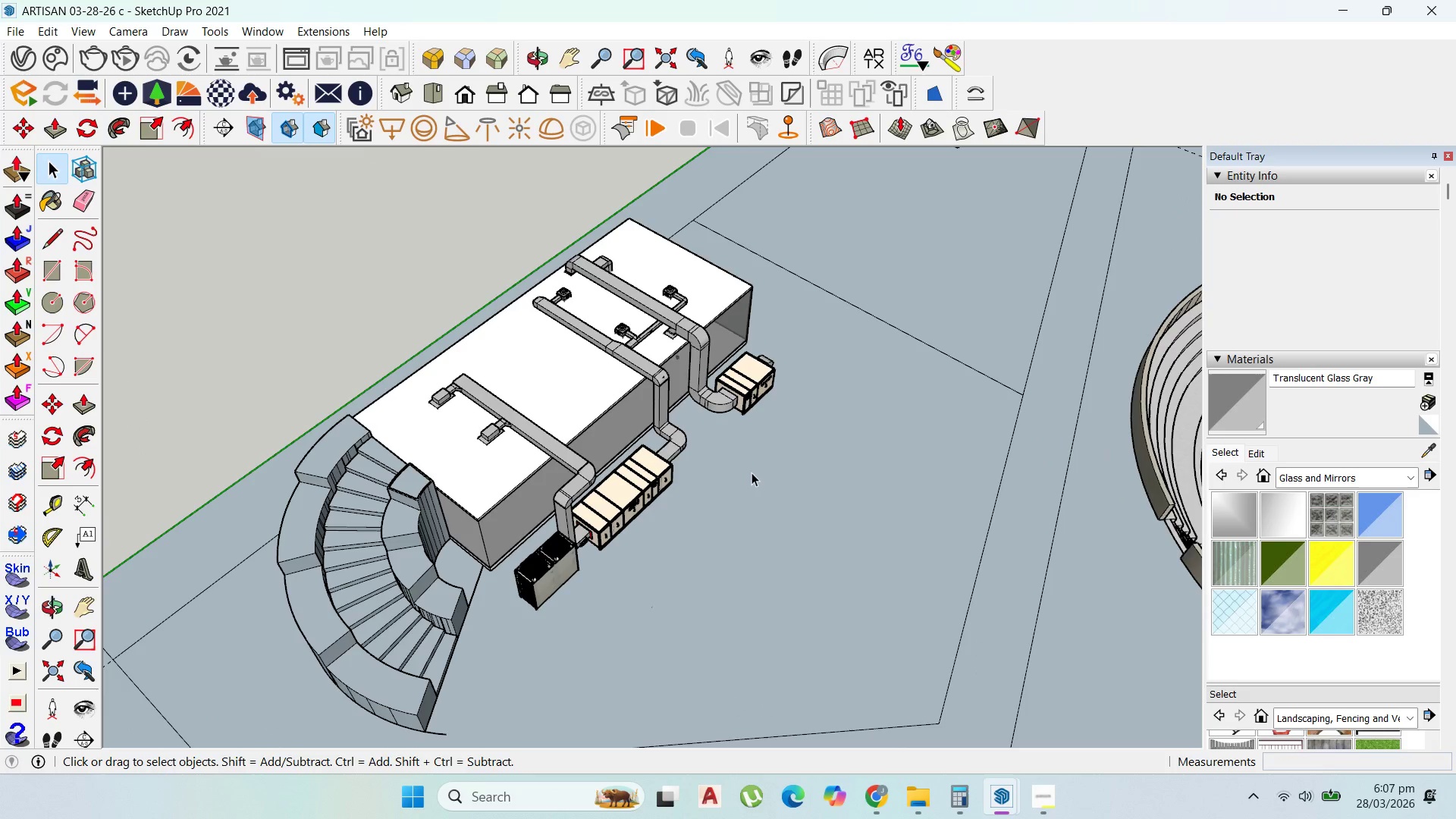 
scroll: coordinate [751, 472], scroll_direction: down, amount: 3.0
 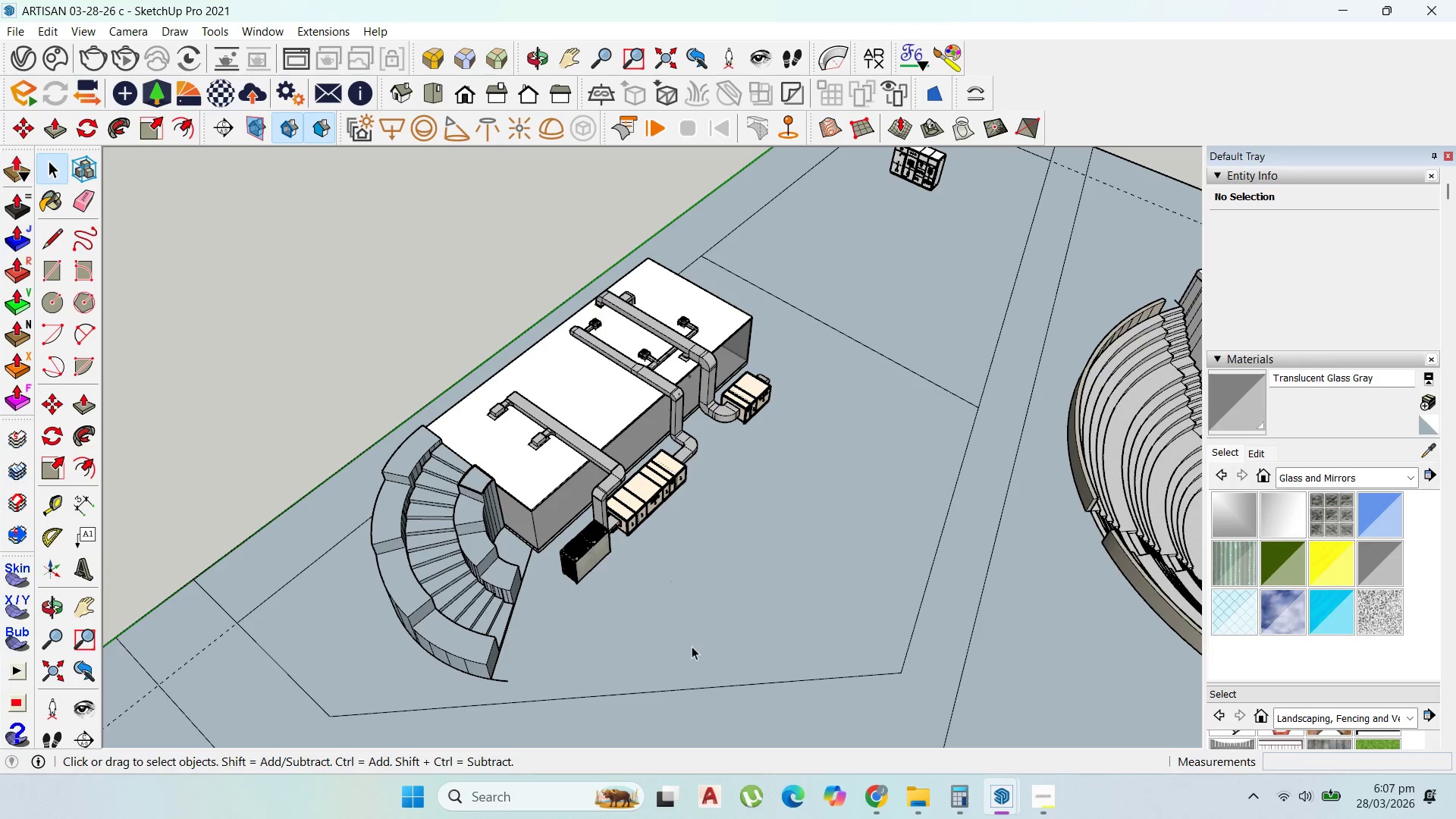 
scroll: coordinate [633, 613], scroll_direction: none, amount: 0.0
 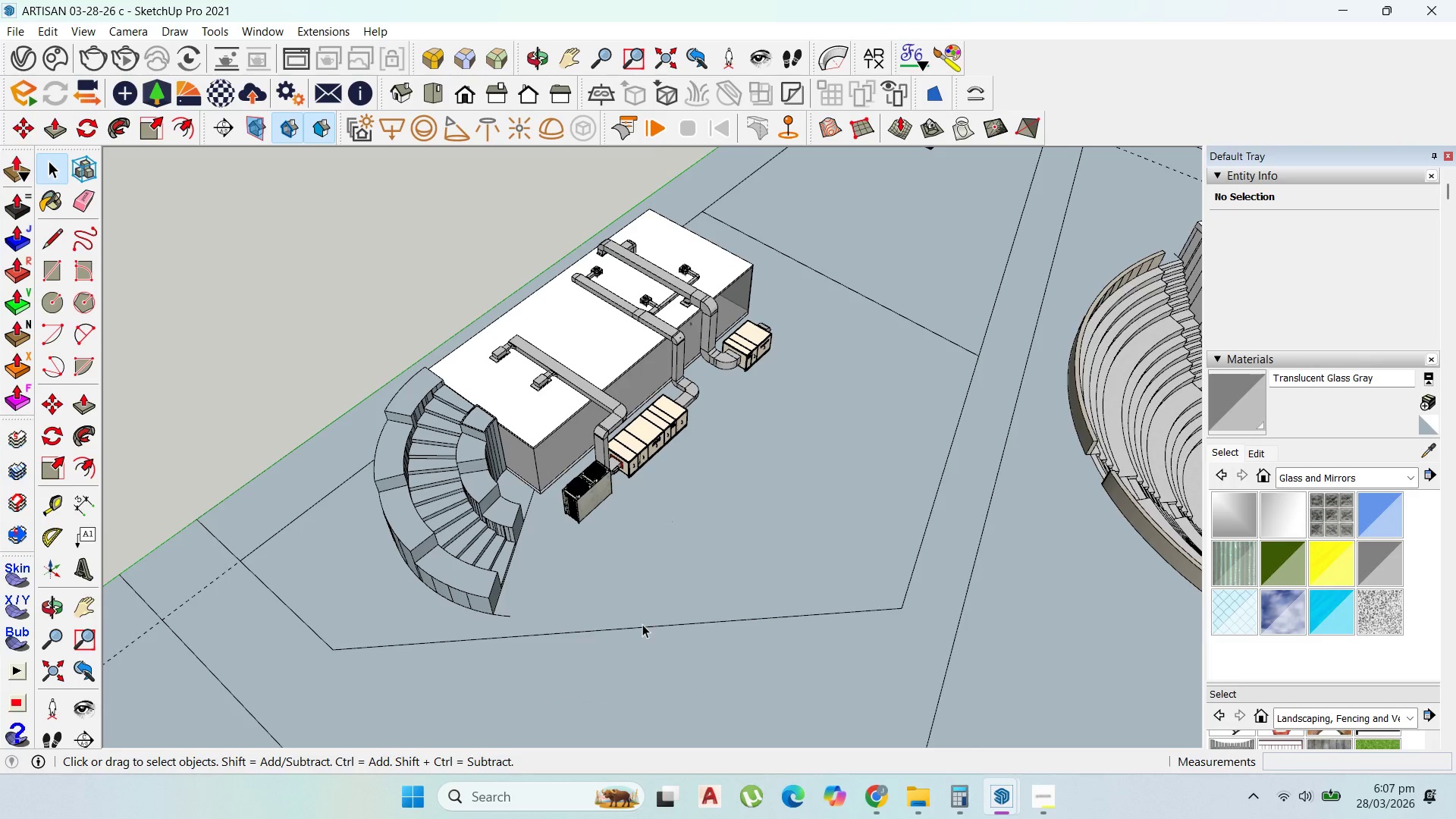 
double_click([642, 624])
 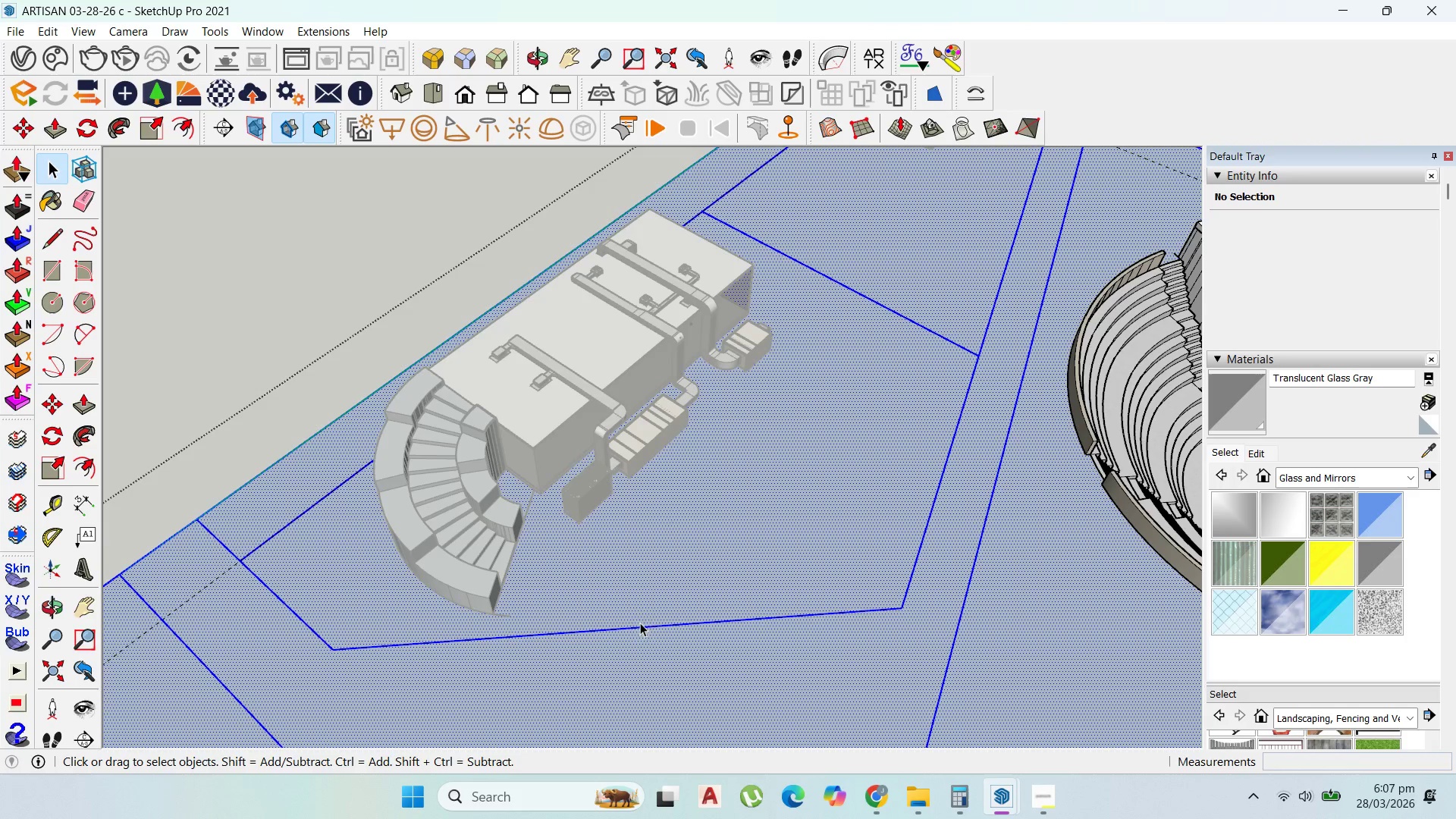 
left_click_drag(start_coordinate=[641, 623], to_coordinate=[638, 615])
 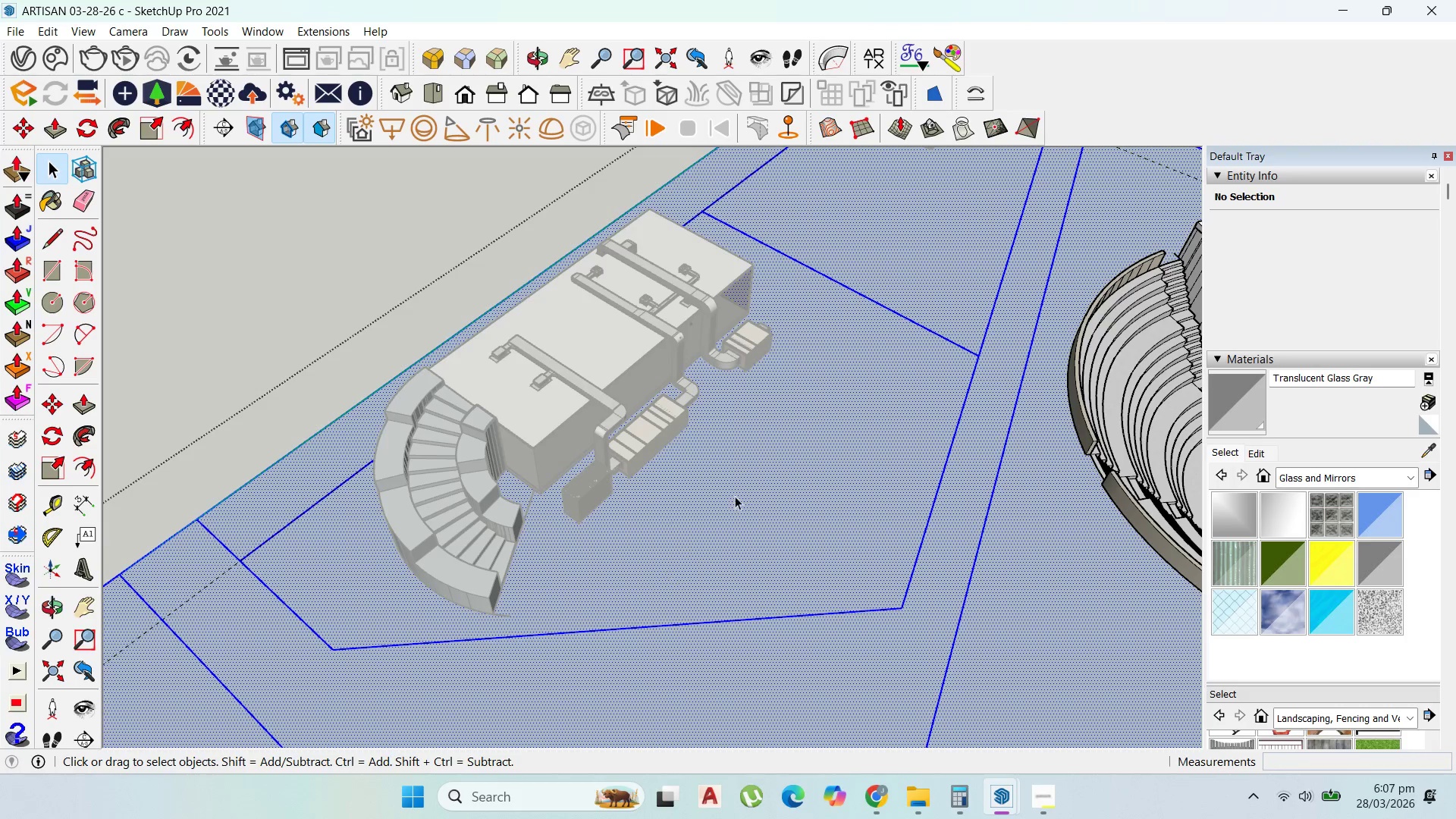 
key(Escape)
 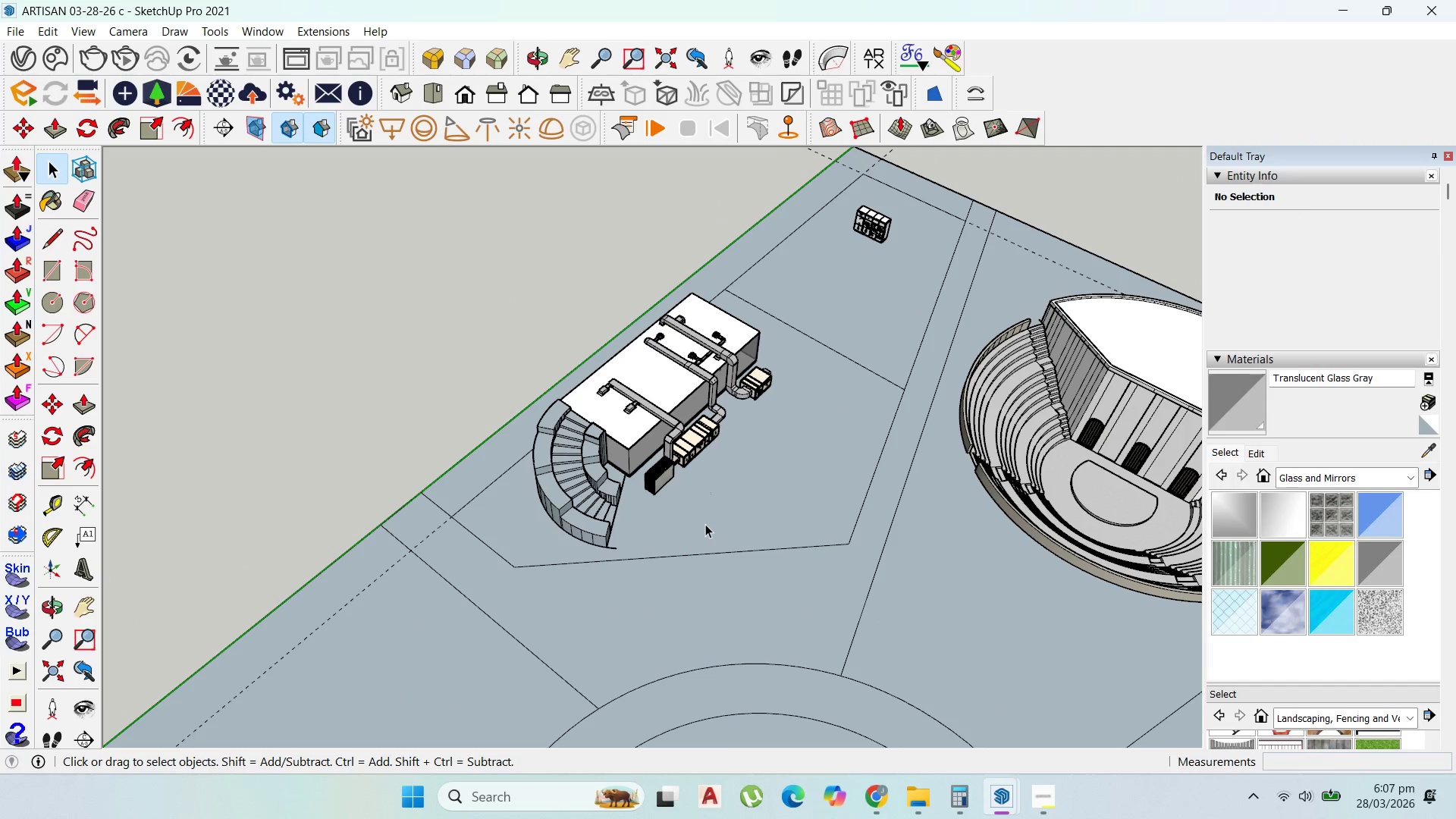 
scroll: coordinate [779, 450], scroll_direction: down, amount: 9.0
 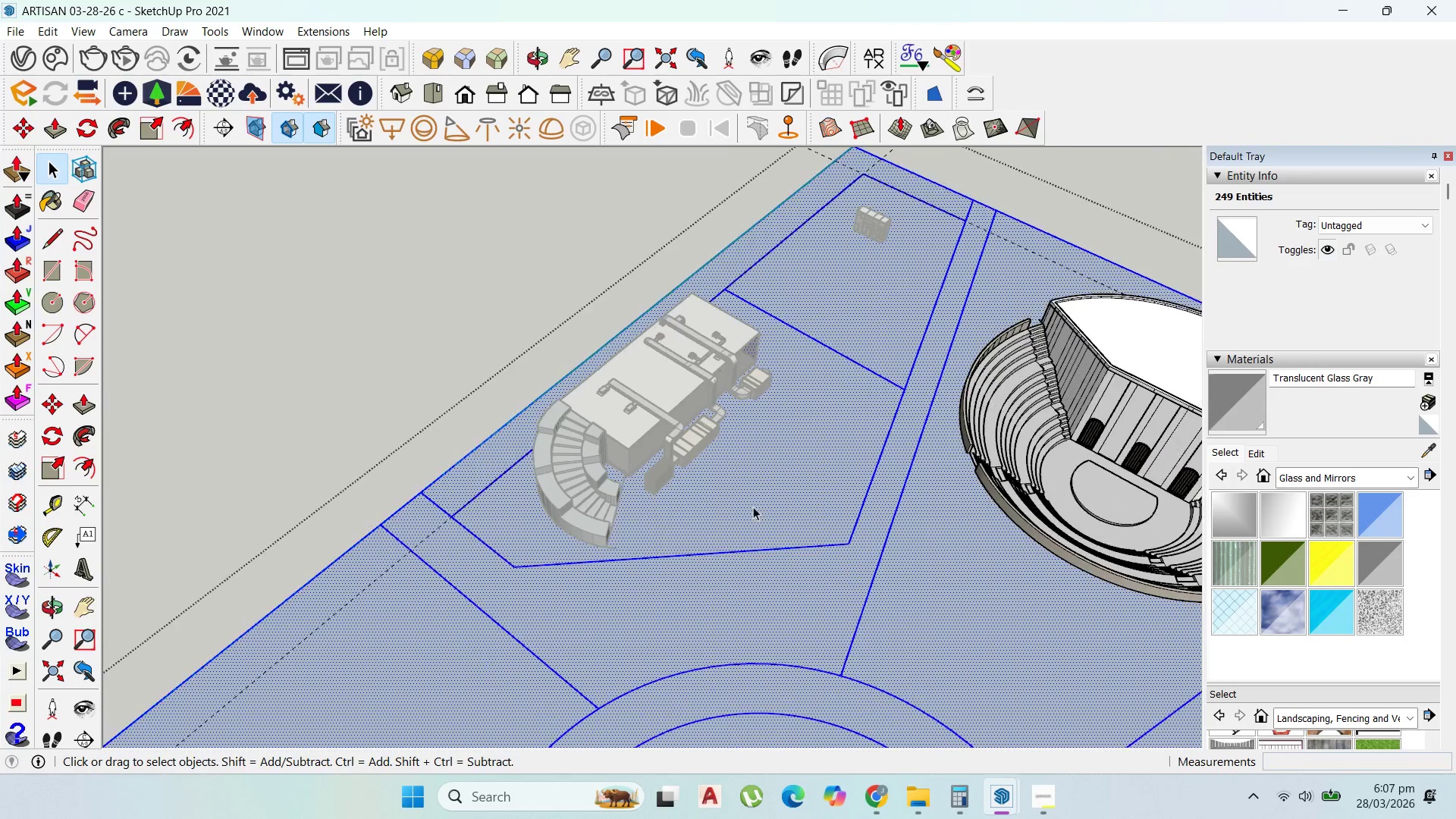 
double_click([705, 524])
 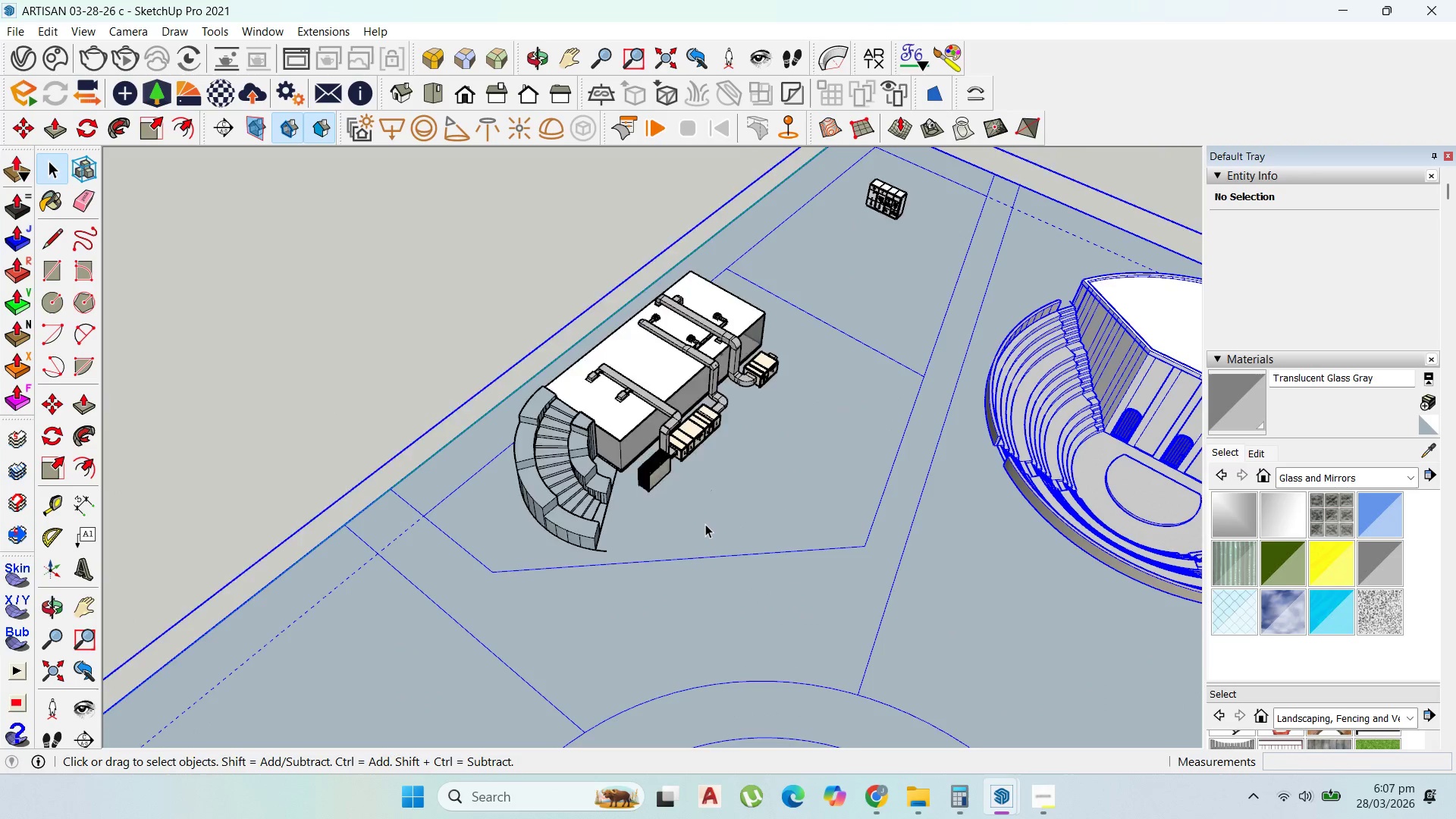 
triple_click([705, 524])
 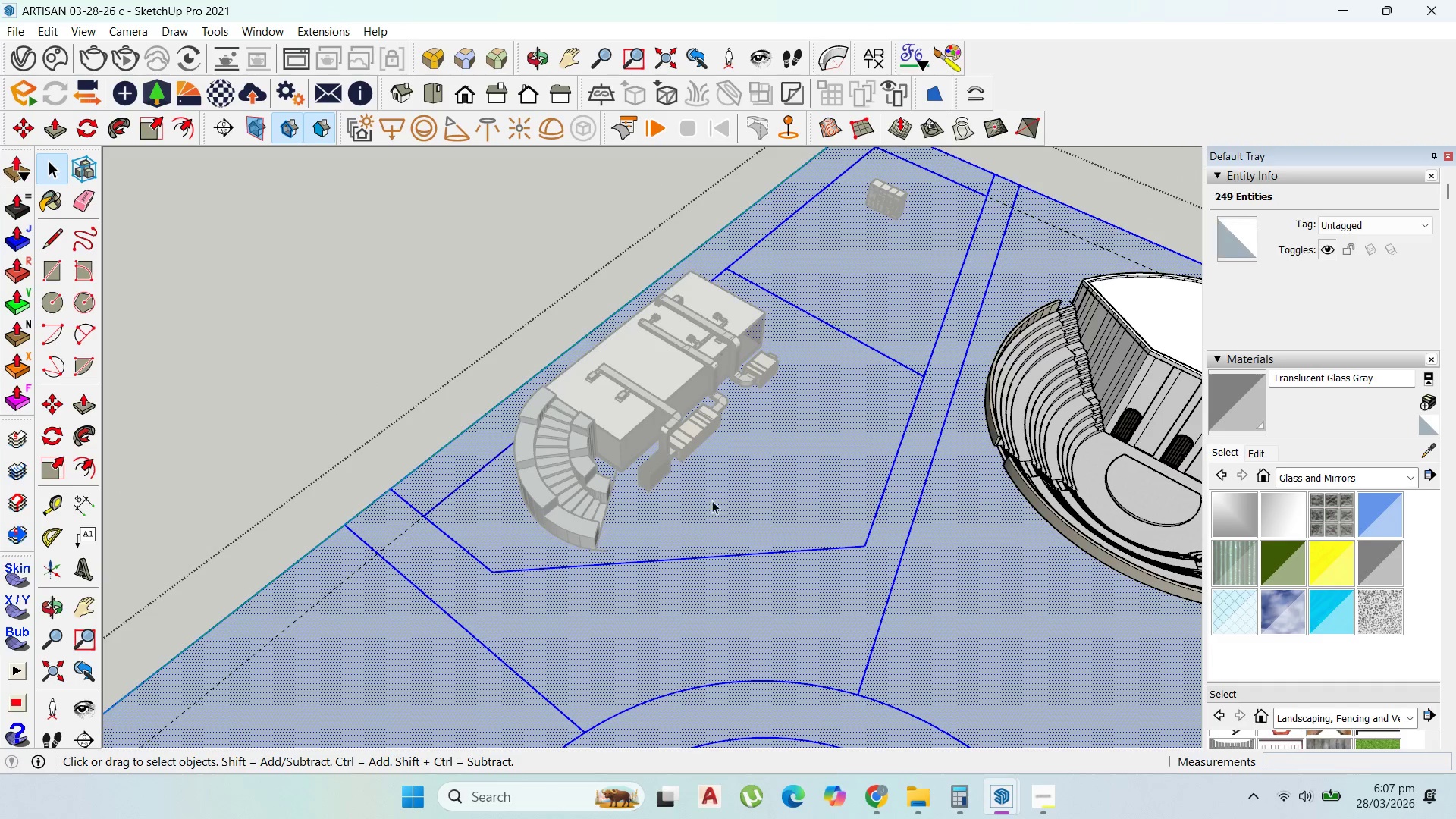 
scroll: coordinate [705, 524], scroll_direction: up, amount: 1.0
 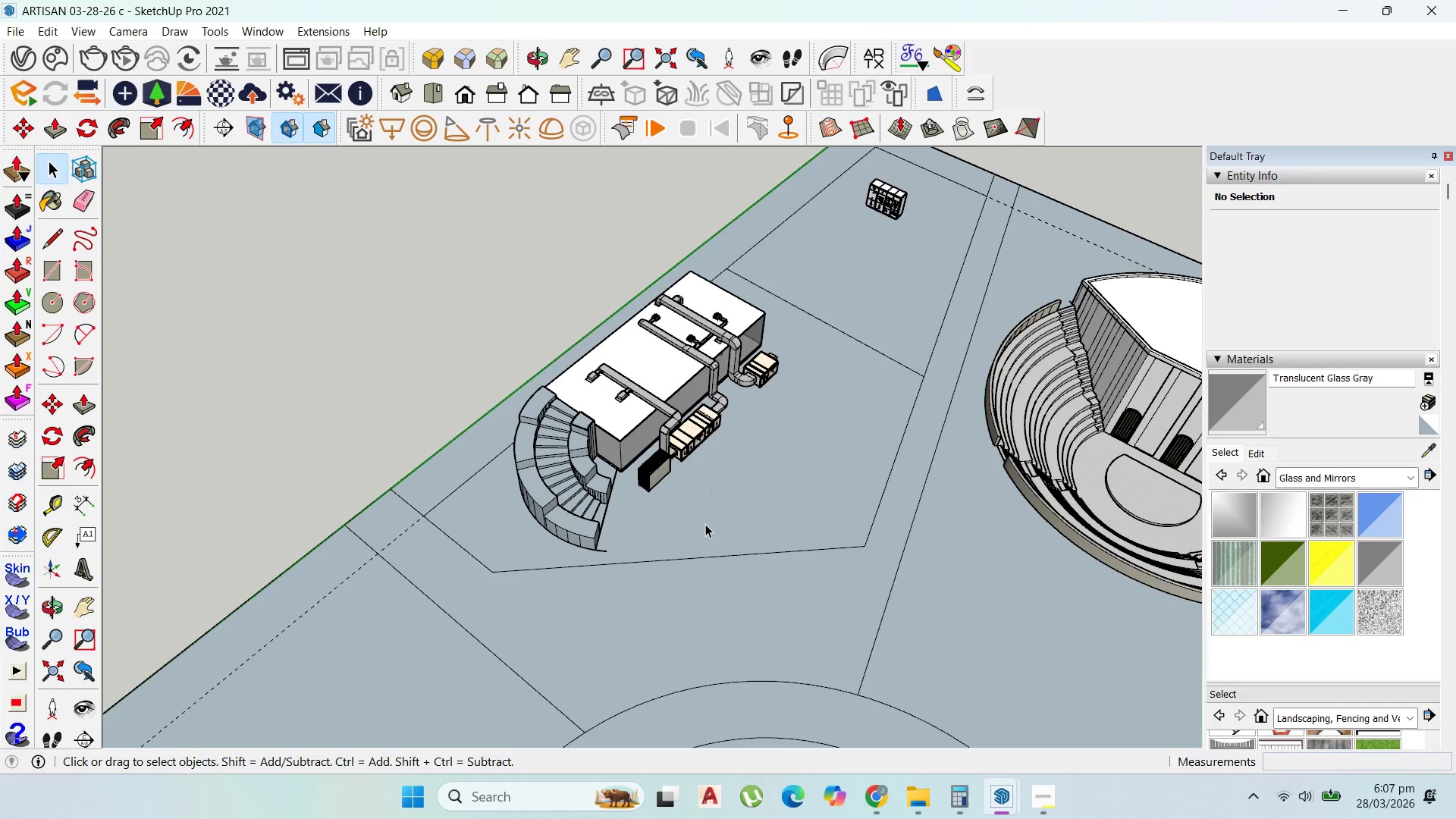 
triple_click([718, 494])
 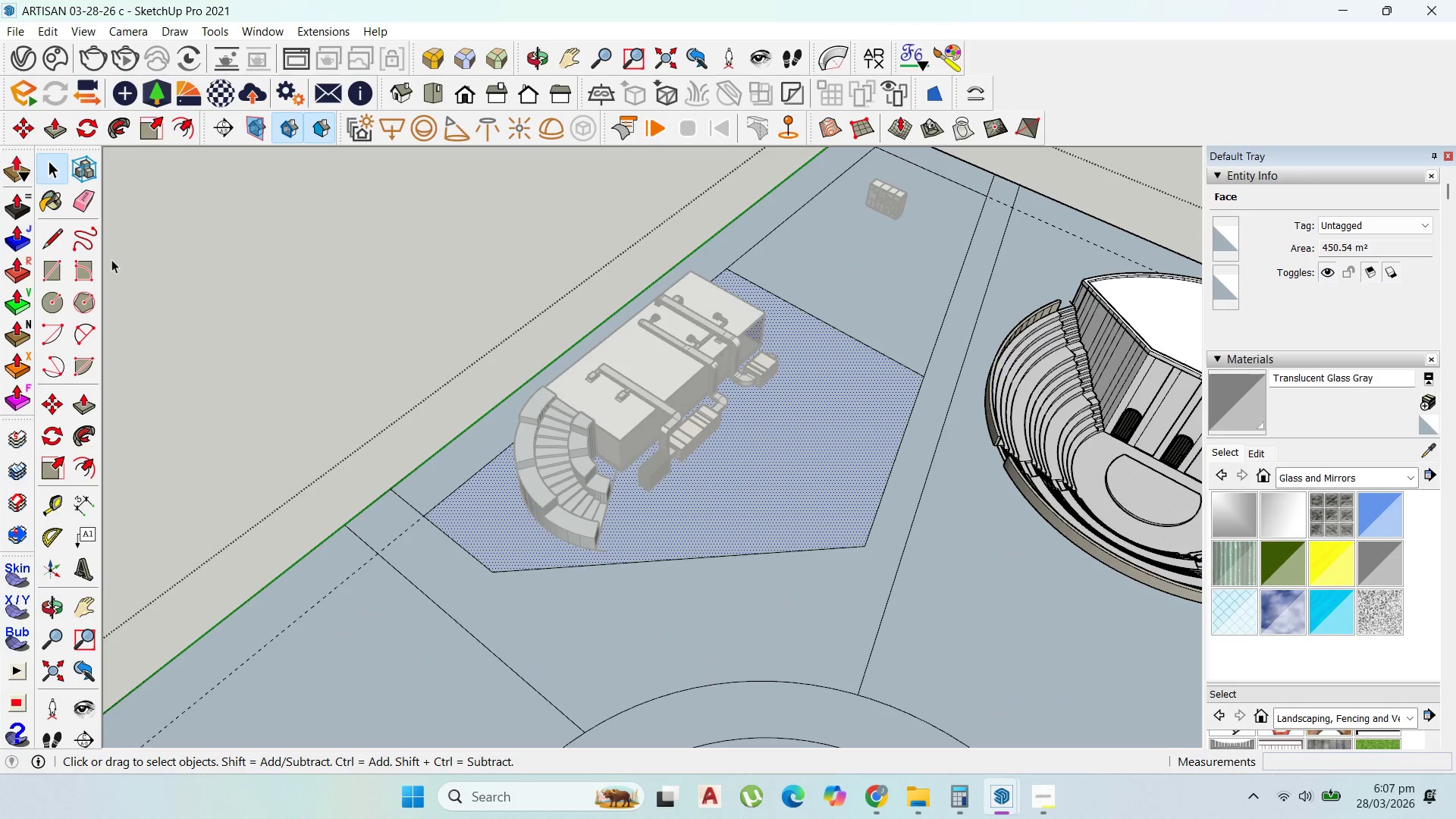 
left_click([55, 294])
 